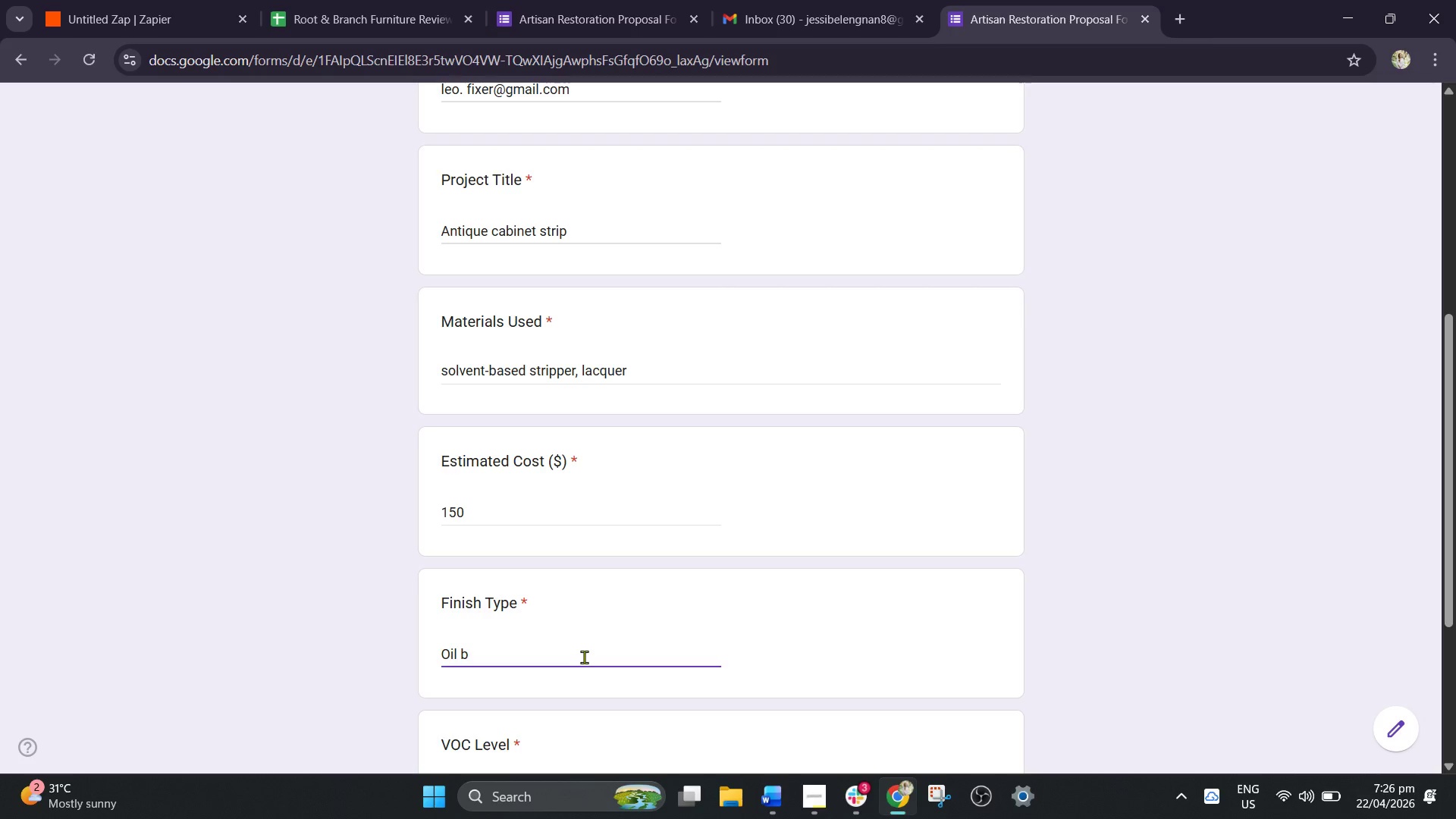 
key(Backspace)
key(Backspace)
type(-based )
 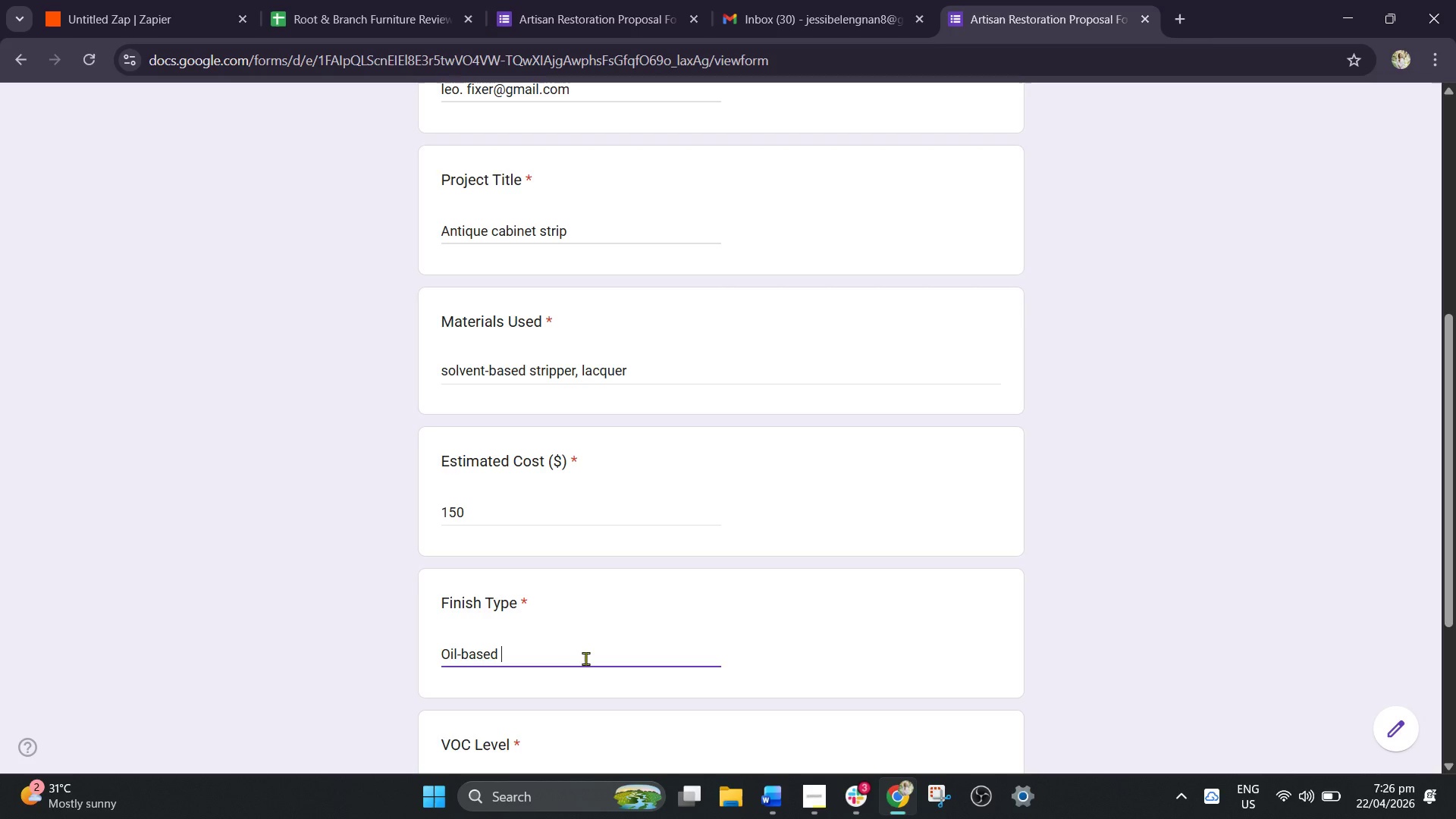 
type(finish)
 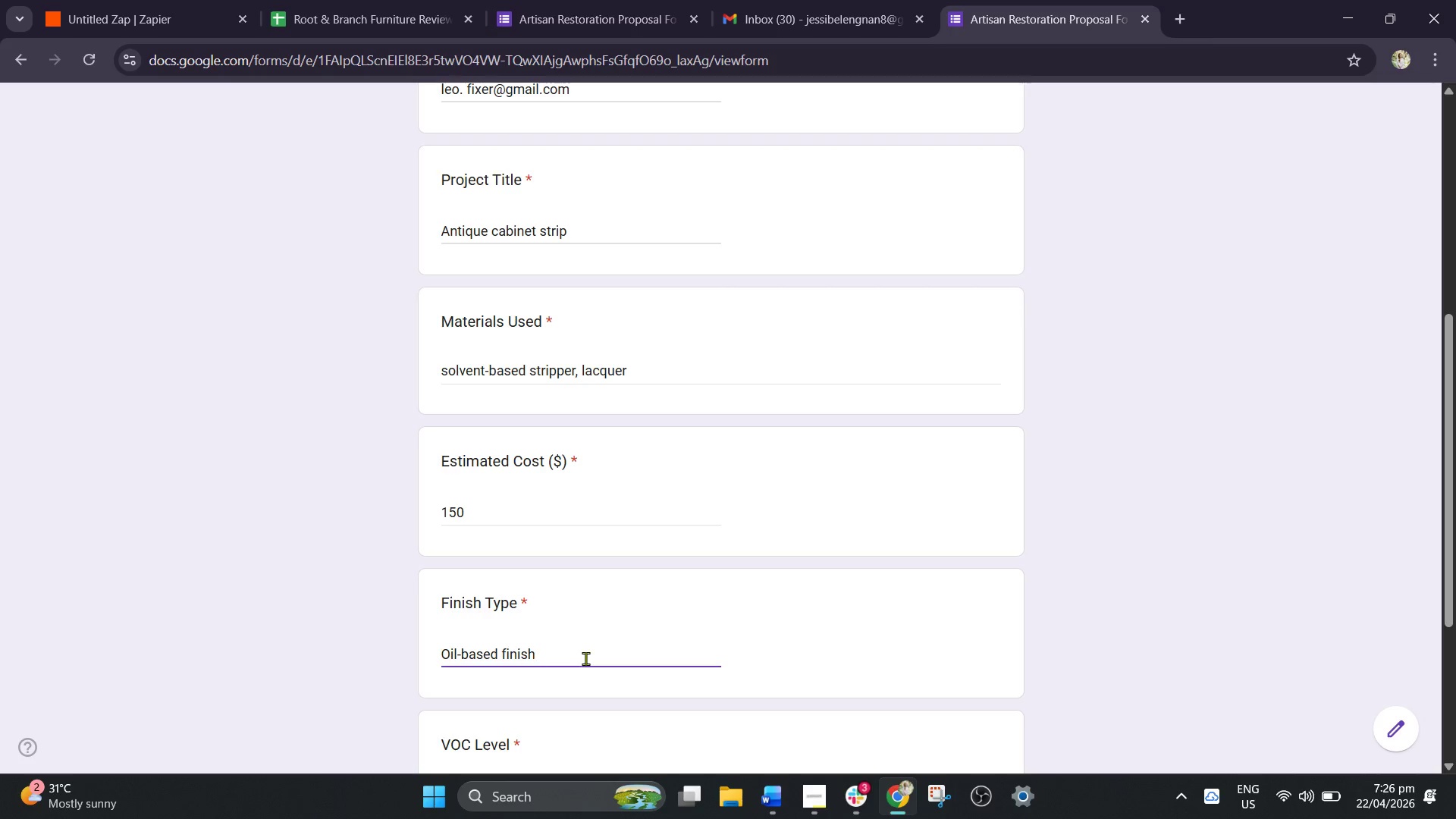 
scroll: coordinate [557, 275], scroll_direction: down, amount: 2.0
 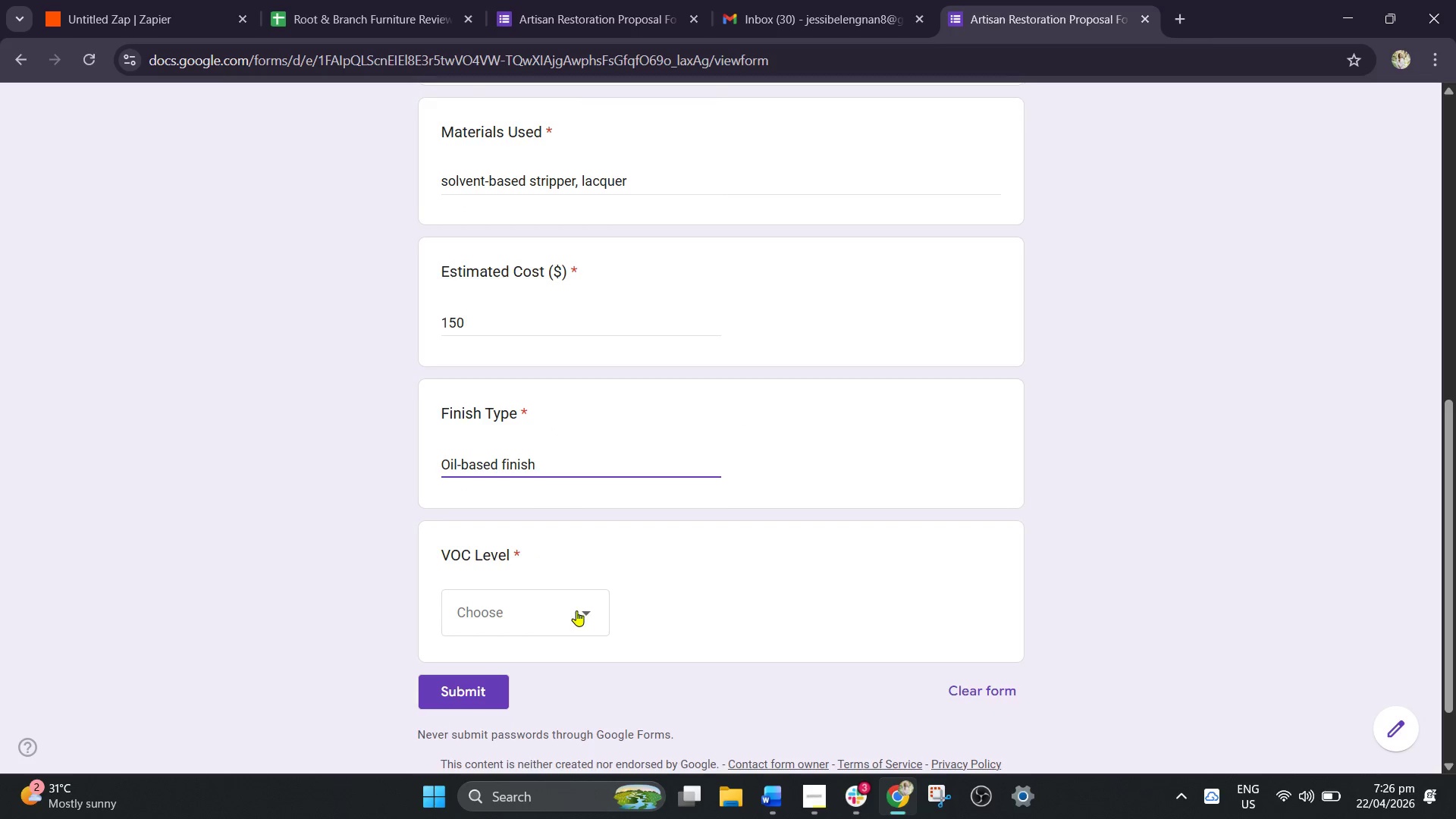 
left_click([581, 608])
 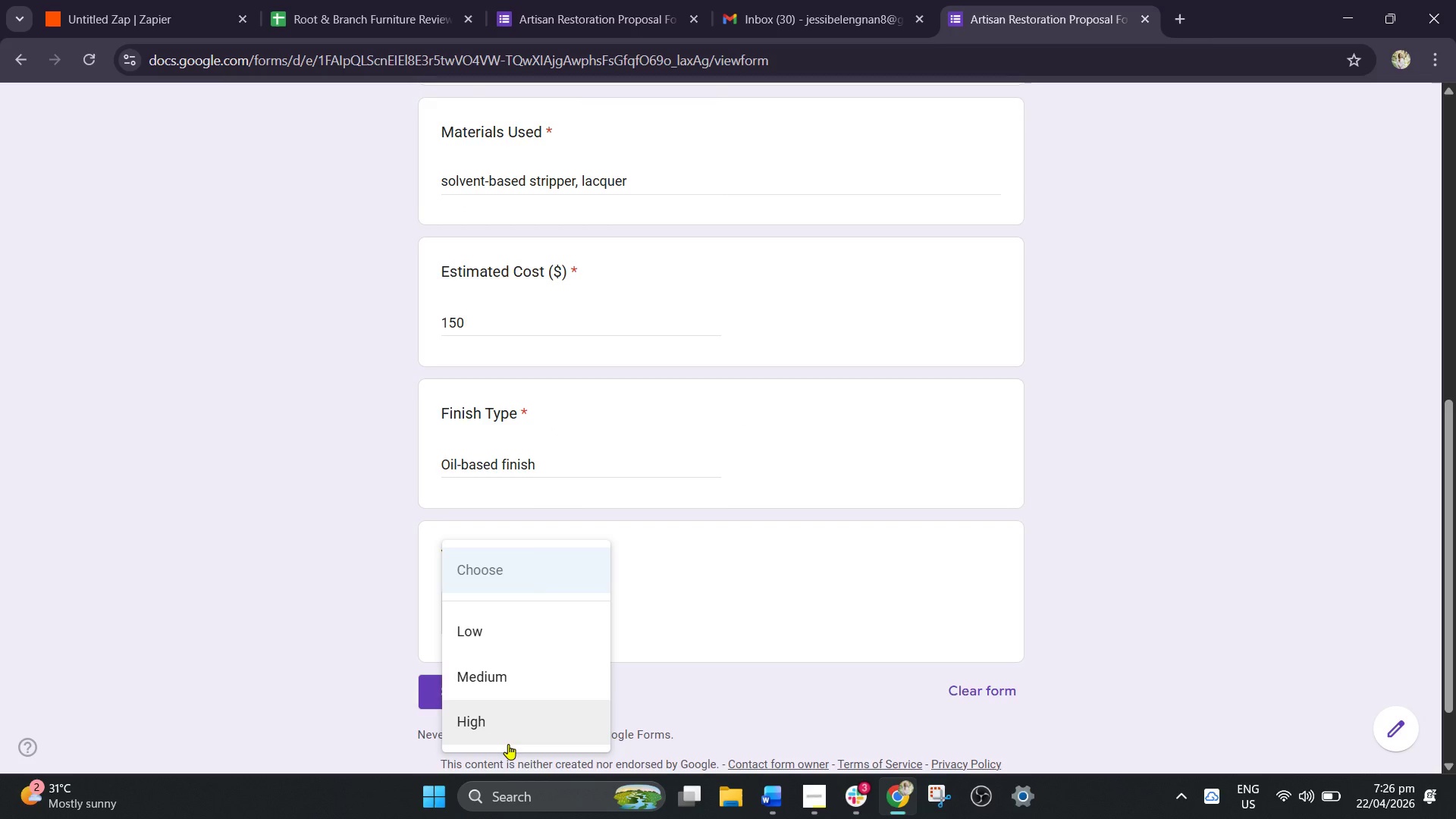 
left_click_drag(start_coordinate=[495, 695], to_coordinate=[495, 686])
 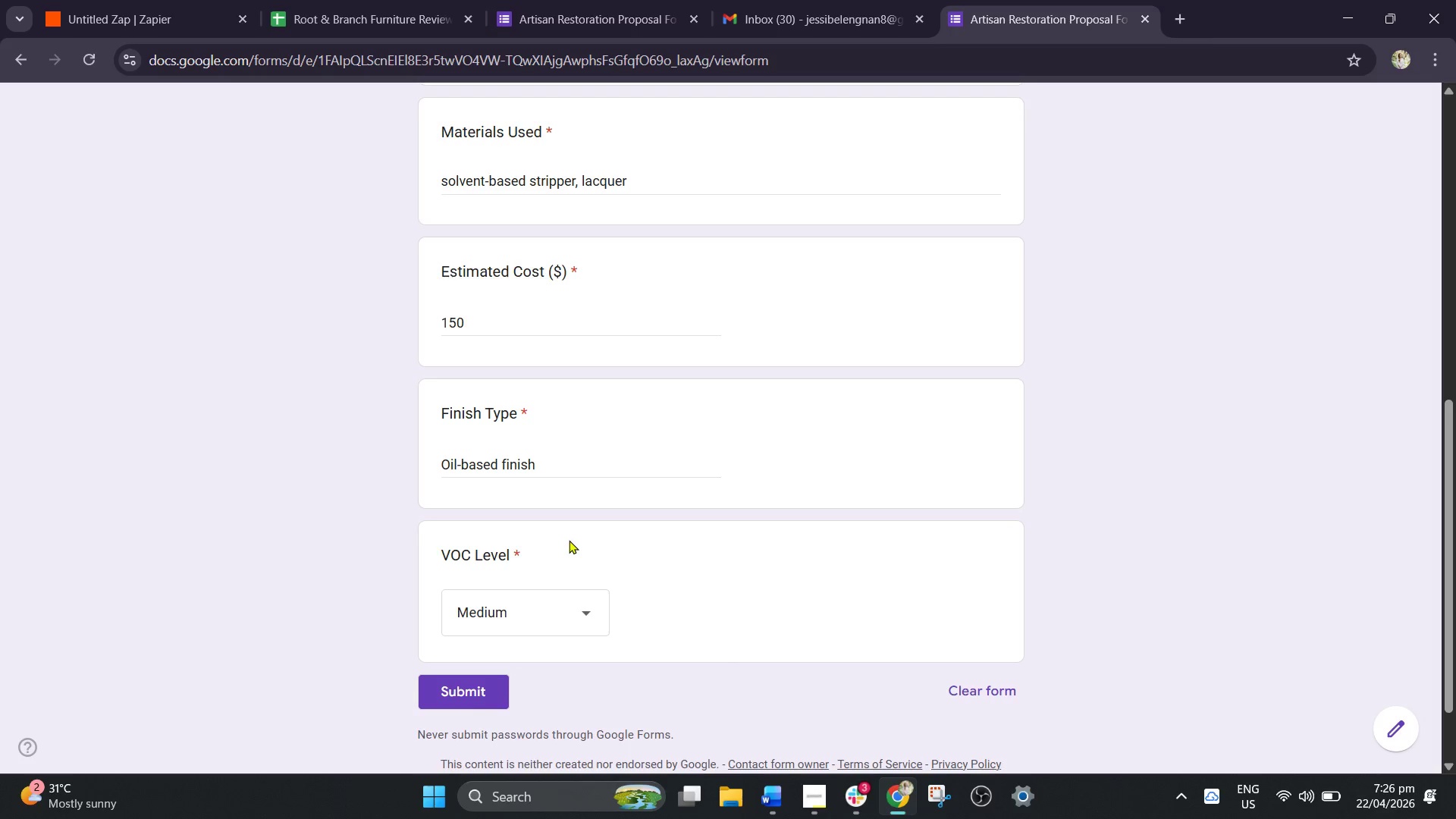 
left_click([588, 609])
 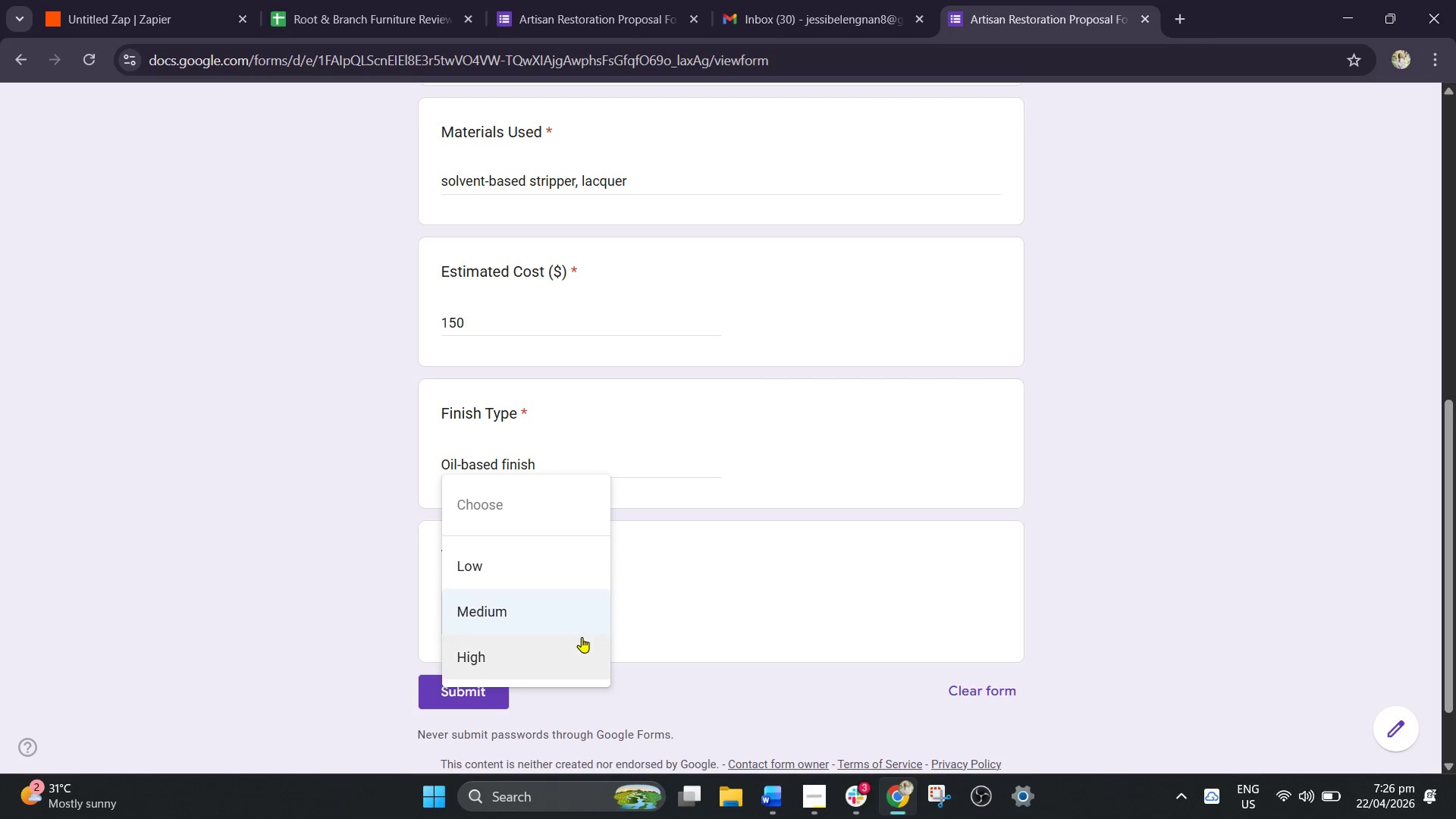 
left_click([575, 667])
 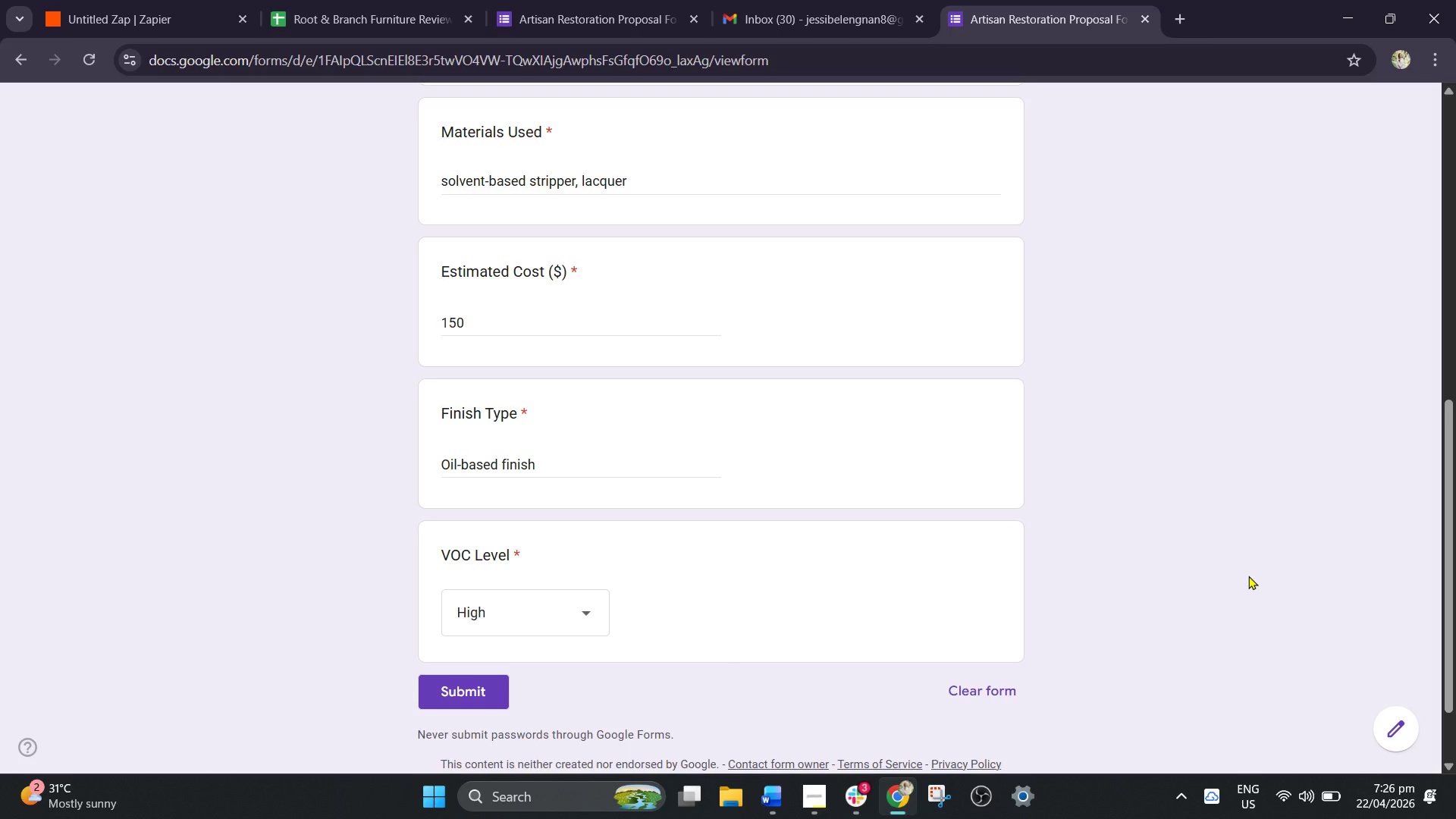 
wait(7.78)
 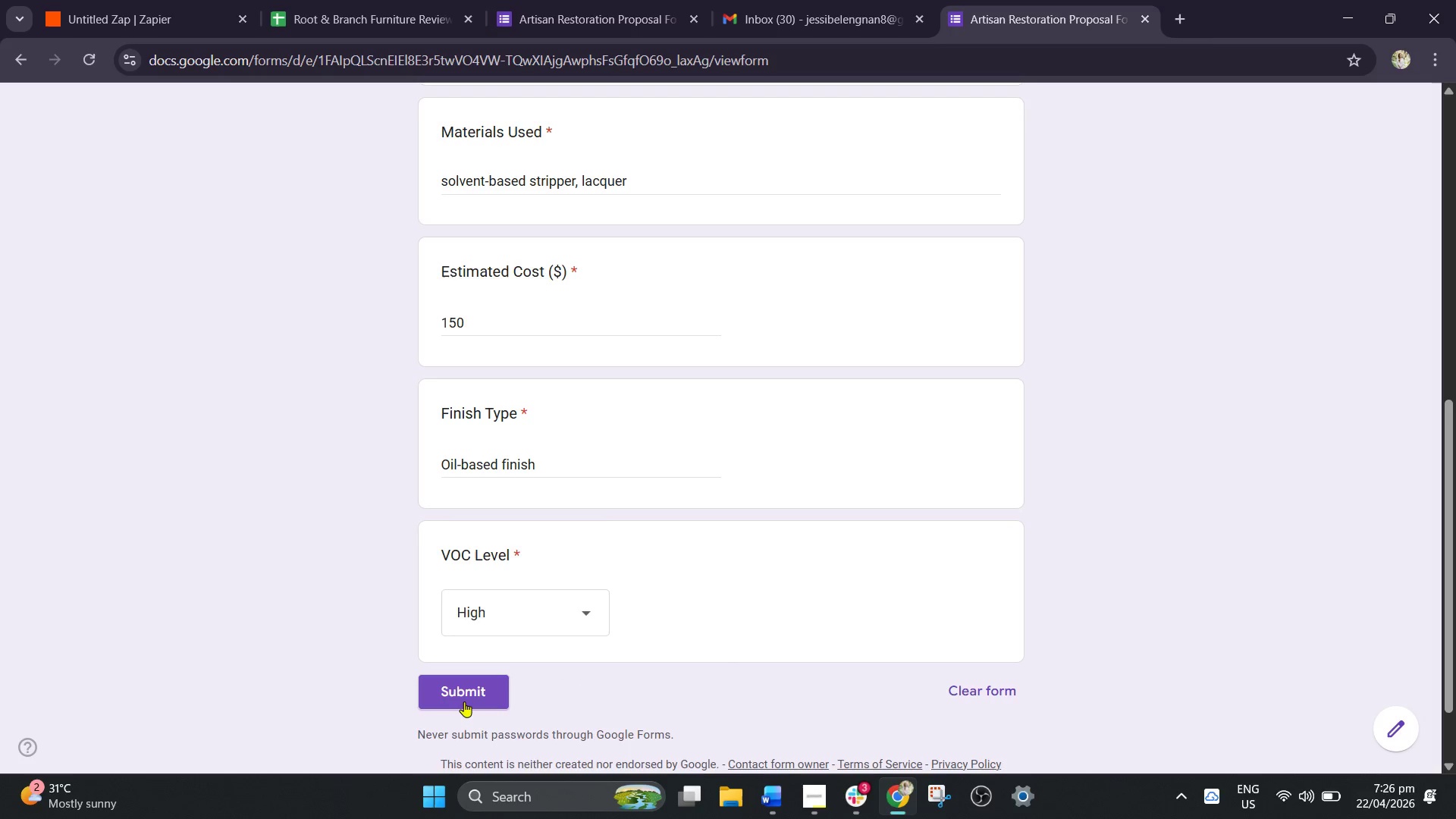 
left_click([447, 701])
 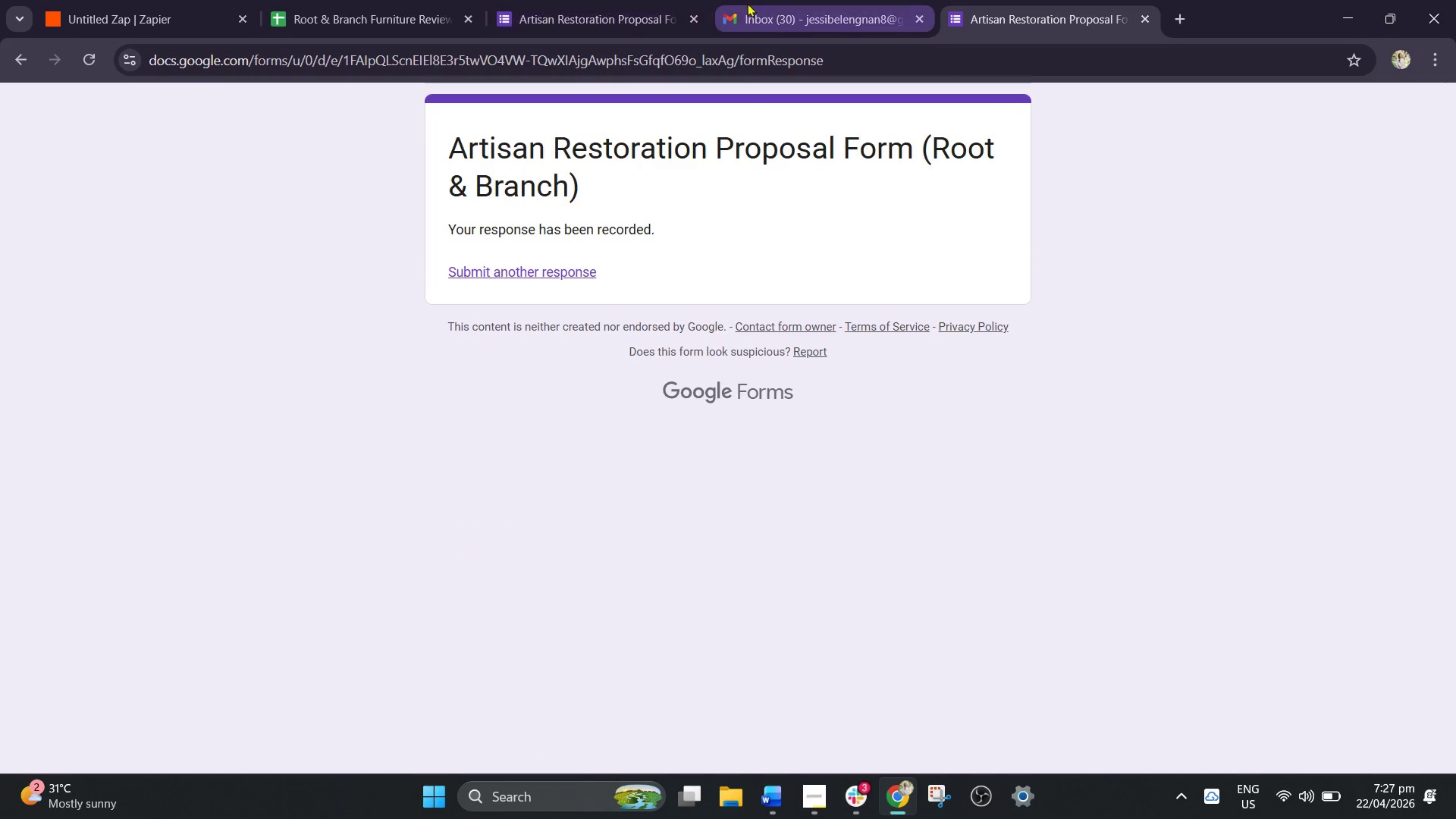 
wait(11.11)
 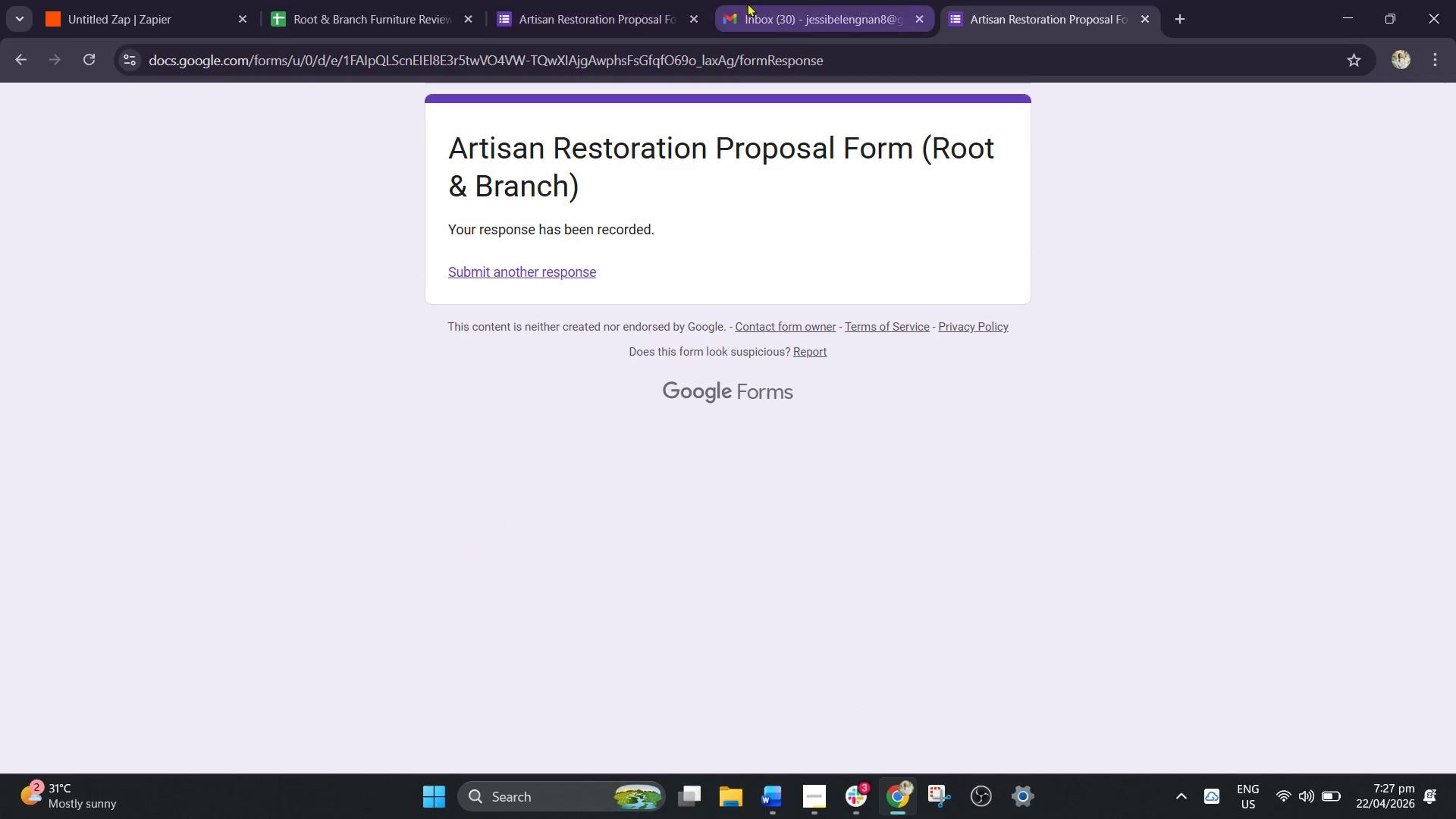 
left_click([136, 11])
 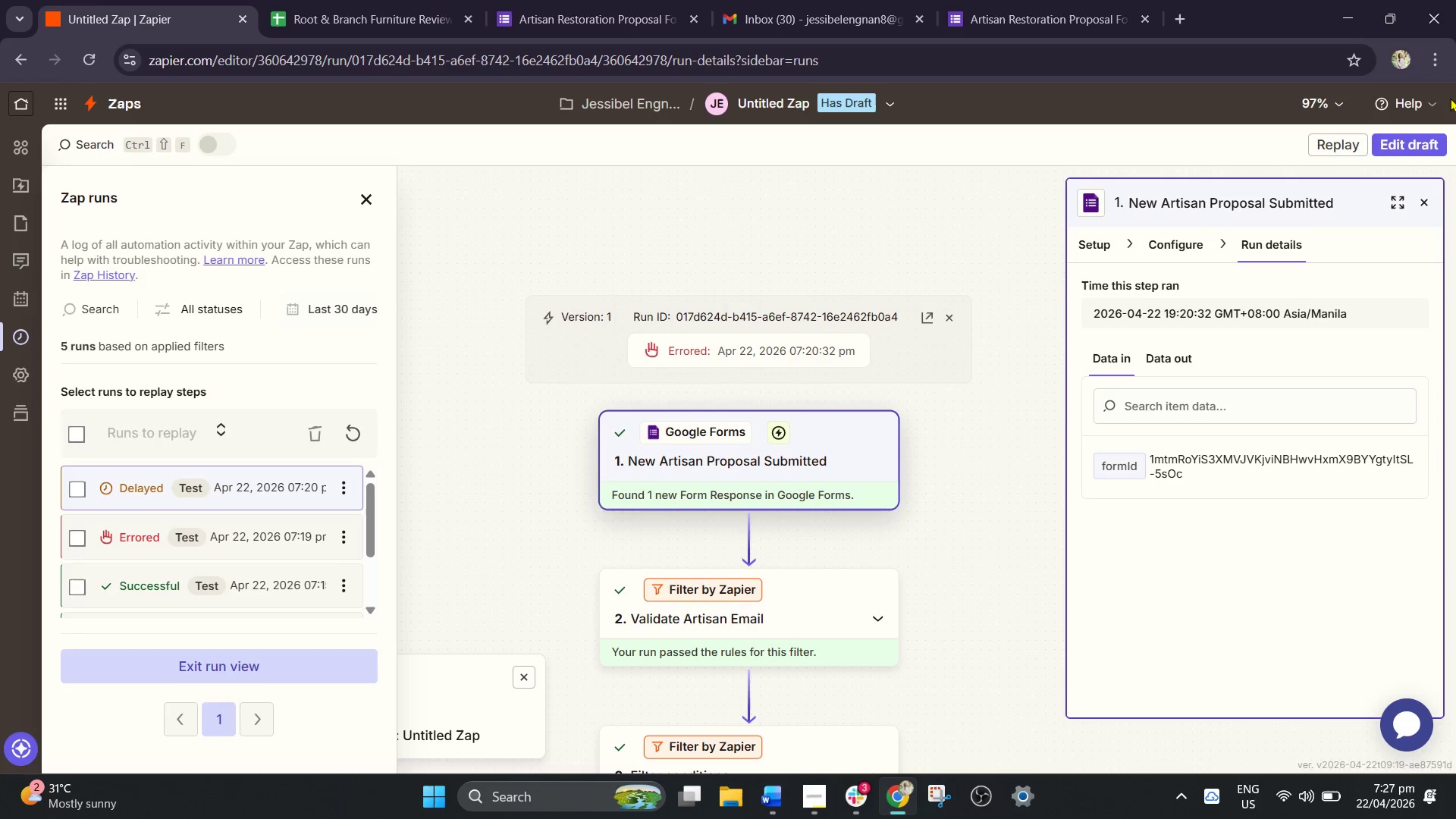 
left_click([1429, 134])
 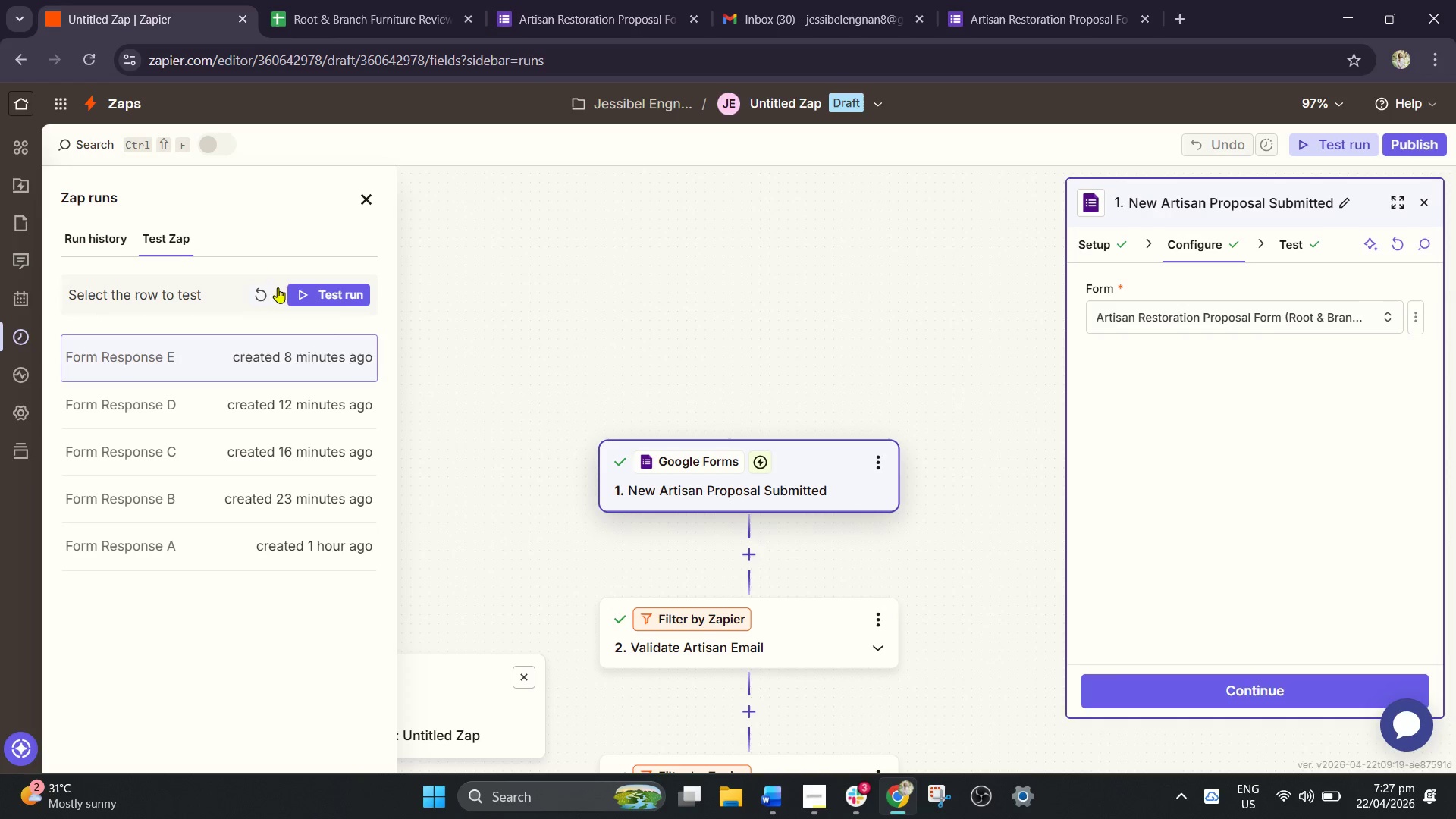 
wait(7.19)
 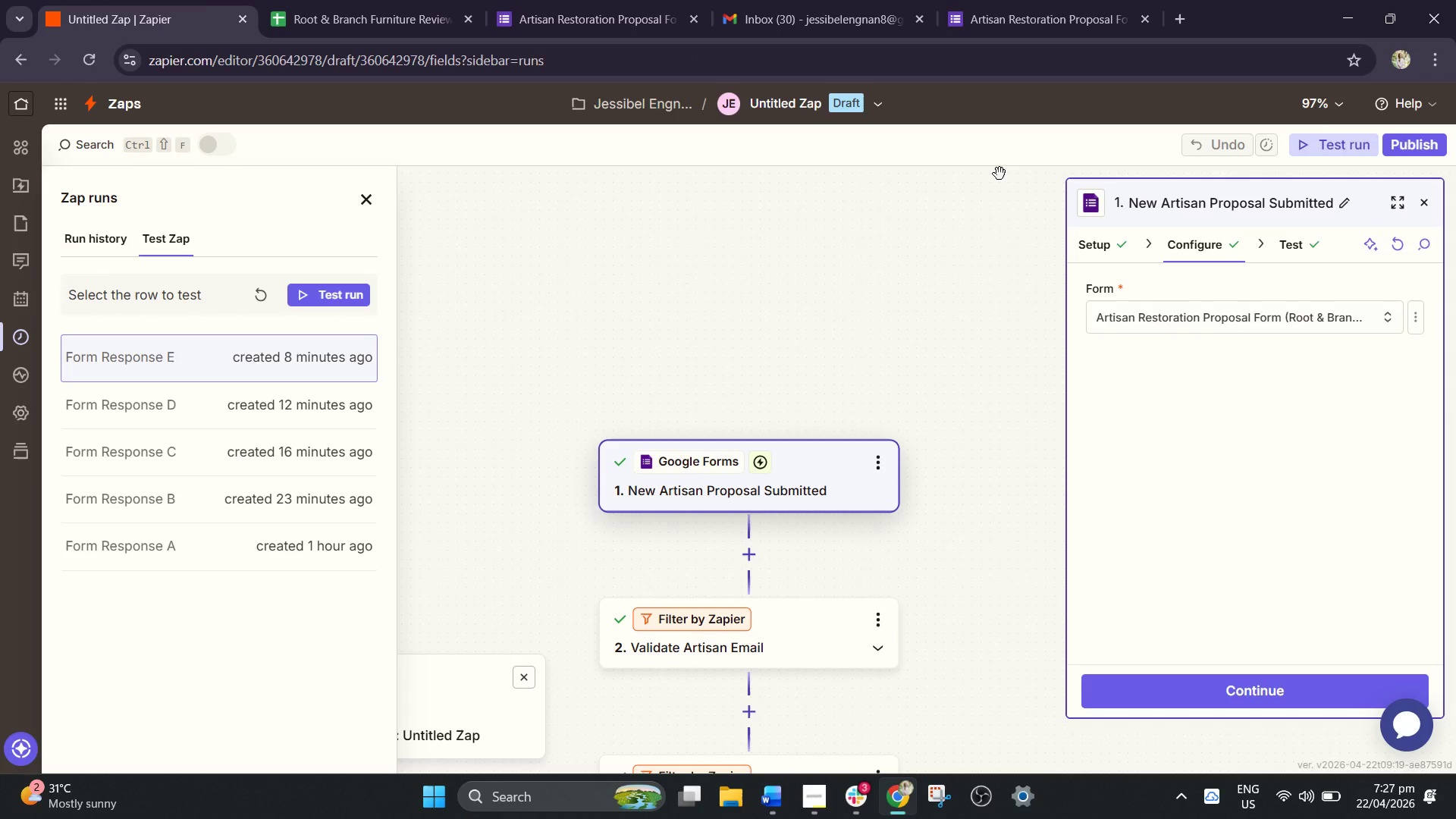 
left_click([262, 287])
 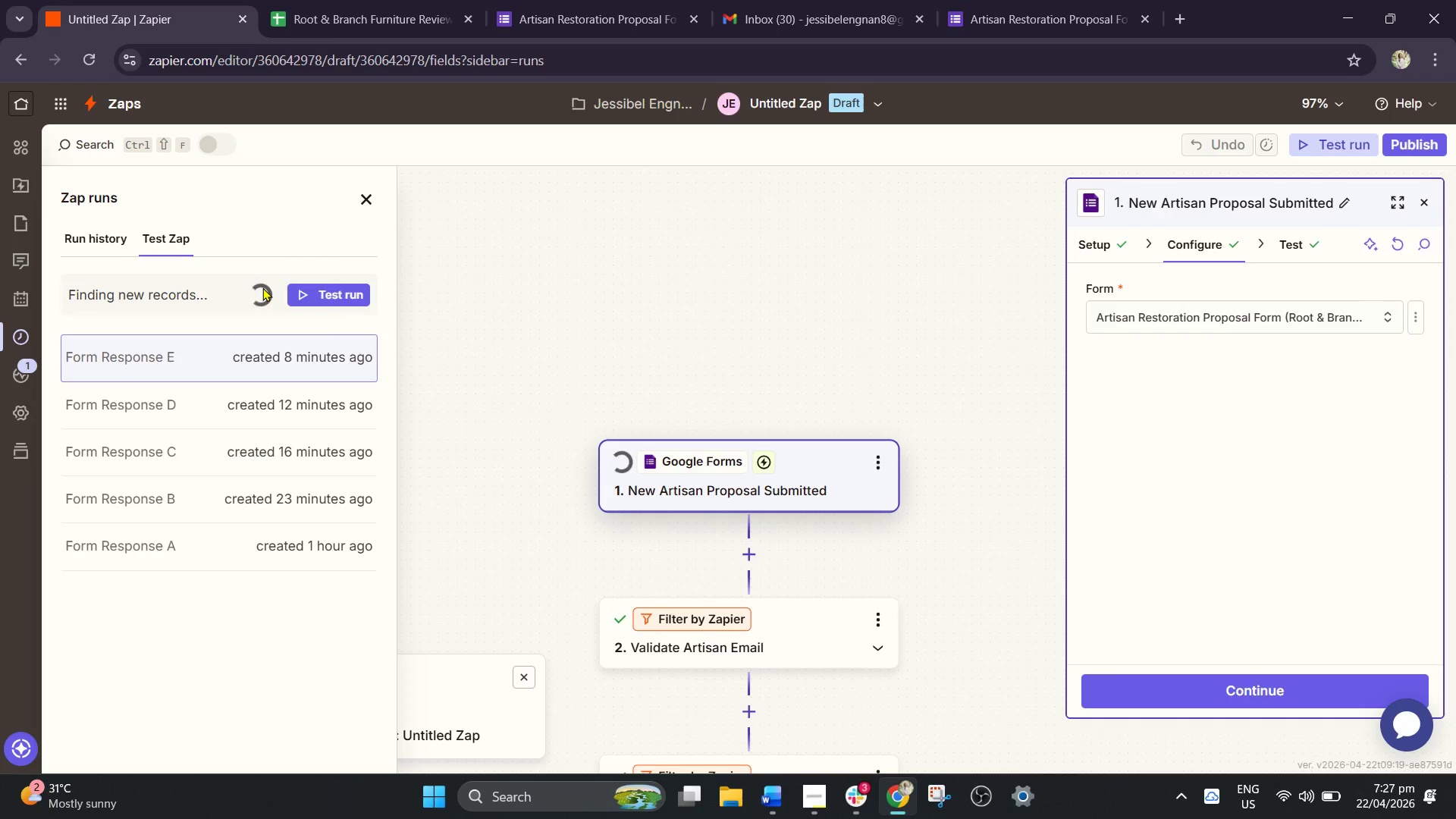 
wait(8.62)
 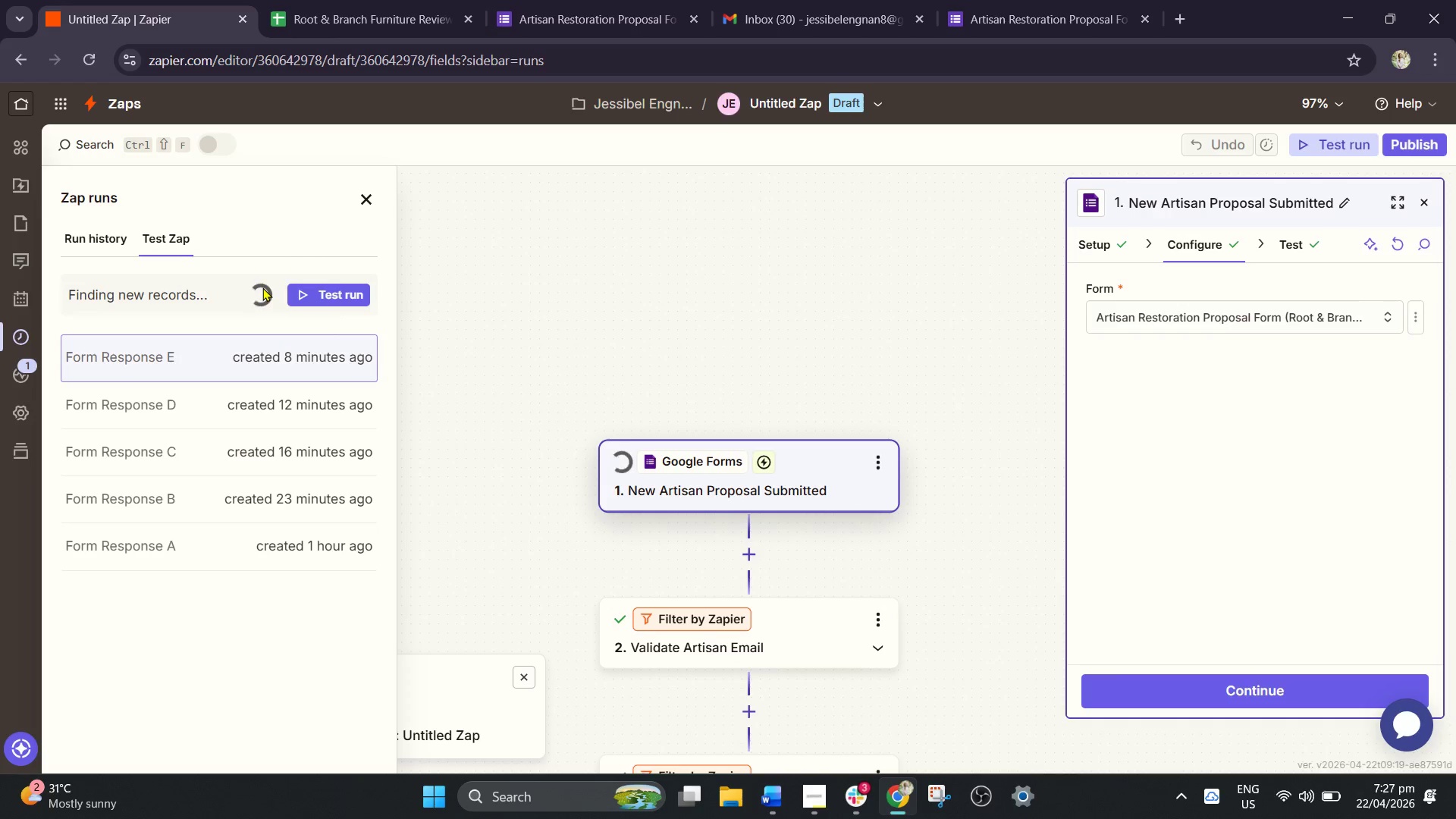 
left_click([349, 349])
 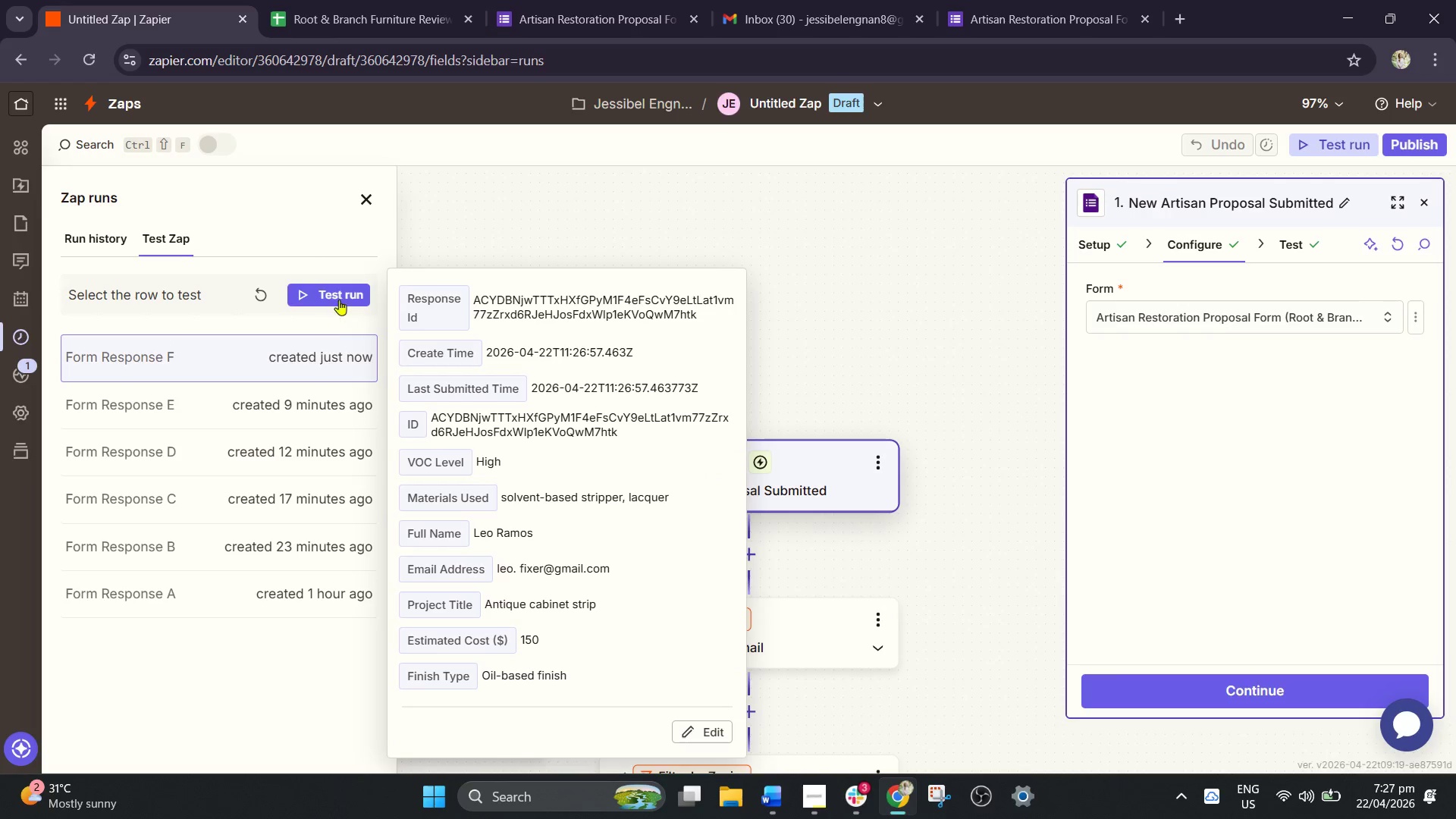 
left_click([341, 296])
 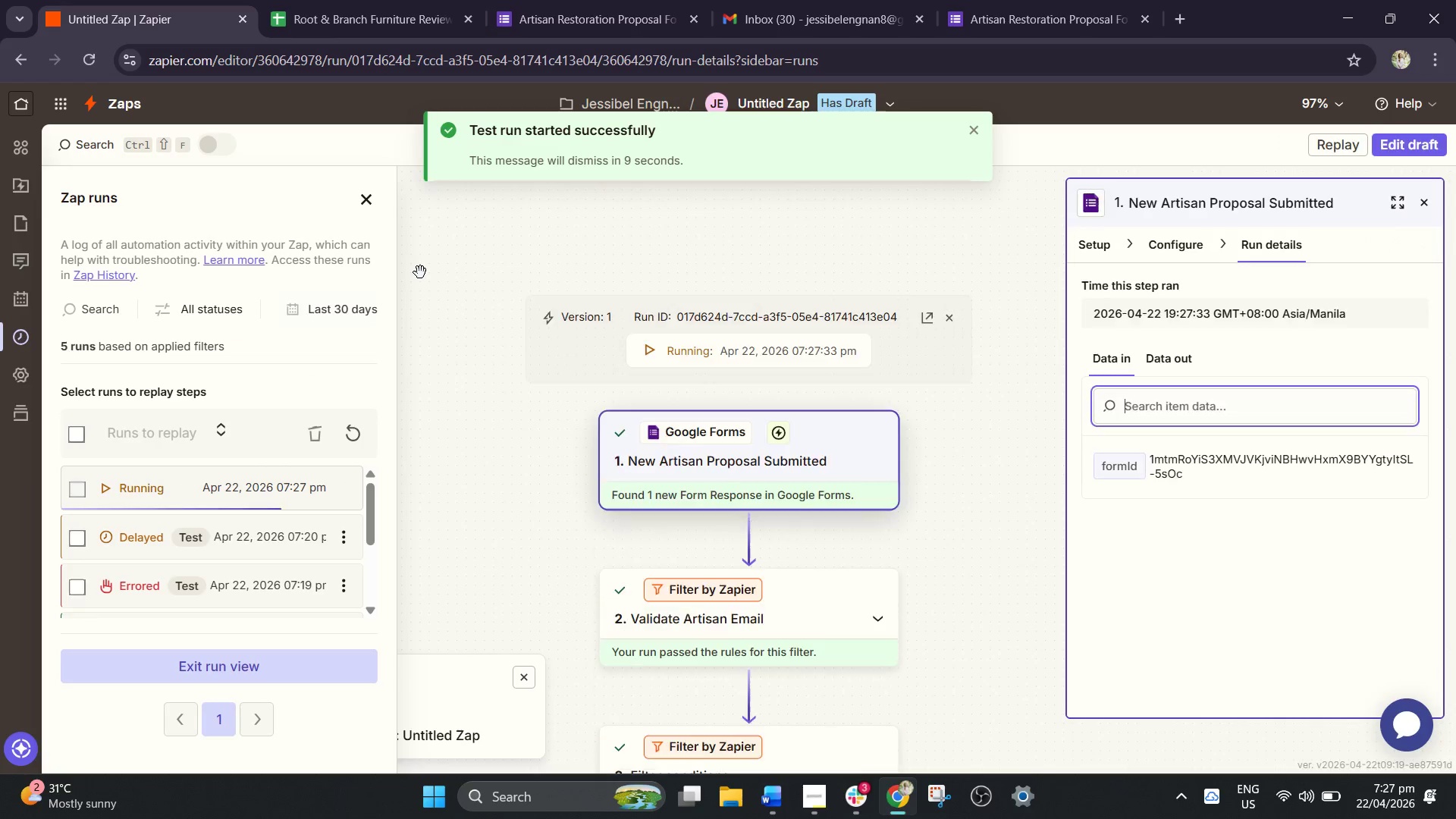 
wait(5.7)
 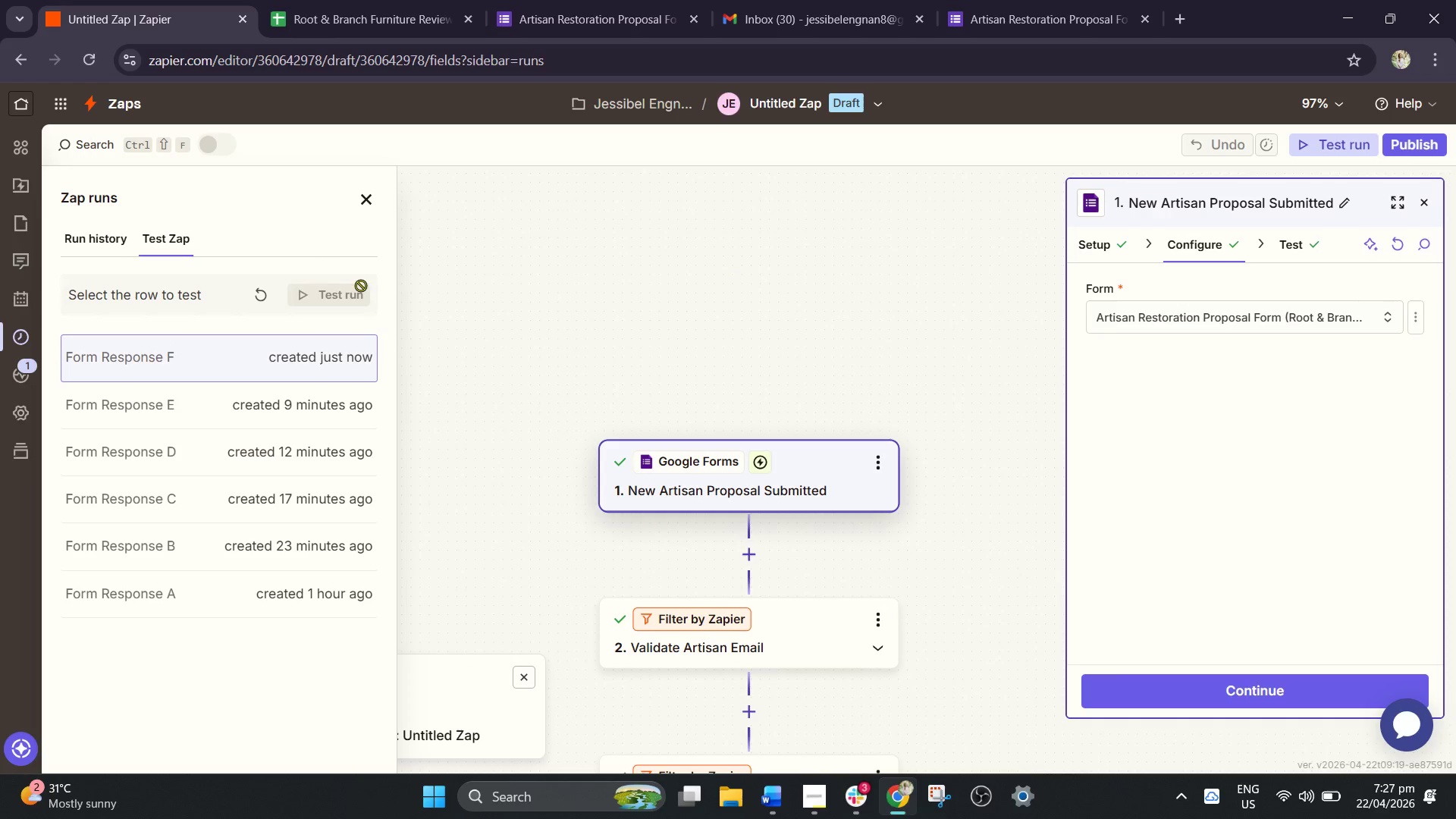 
mouse_move([316, 300])
 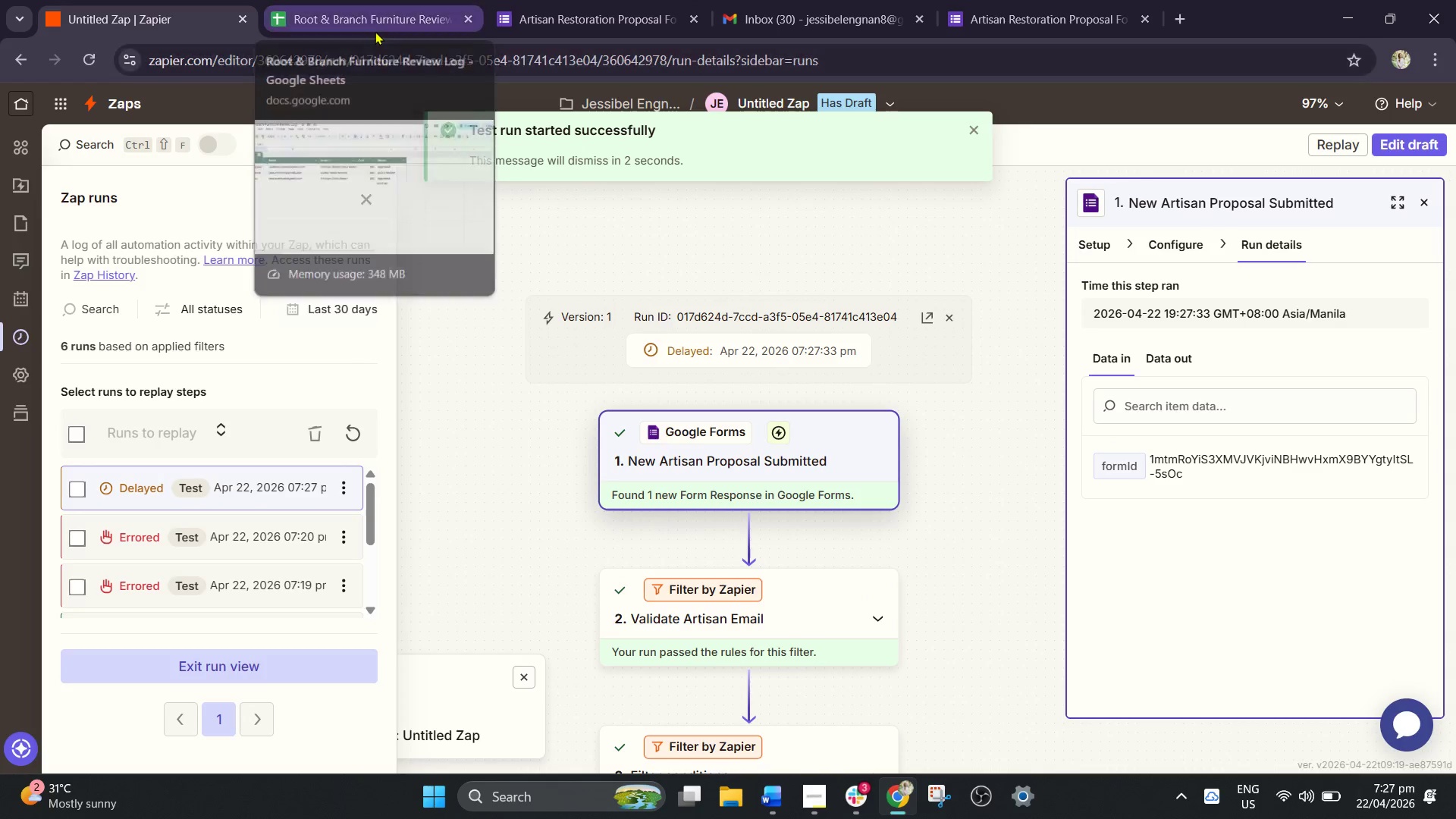 
wait(6.59)
 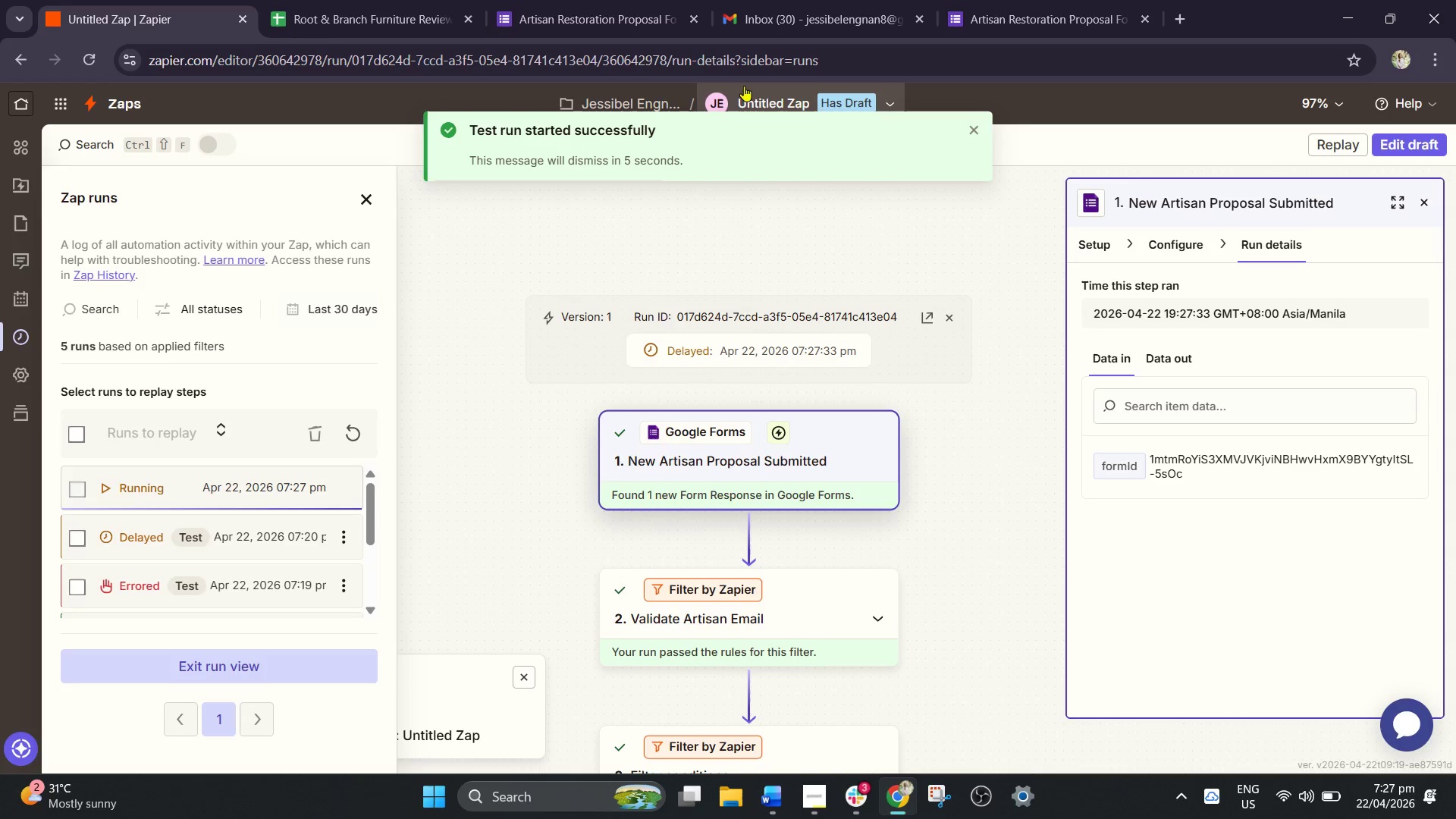 
left_click([424, 8])
 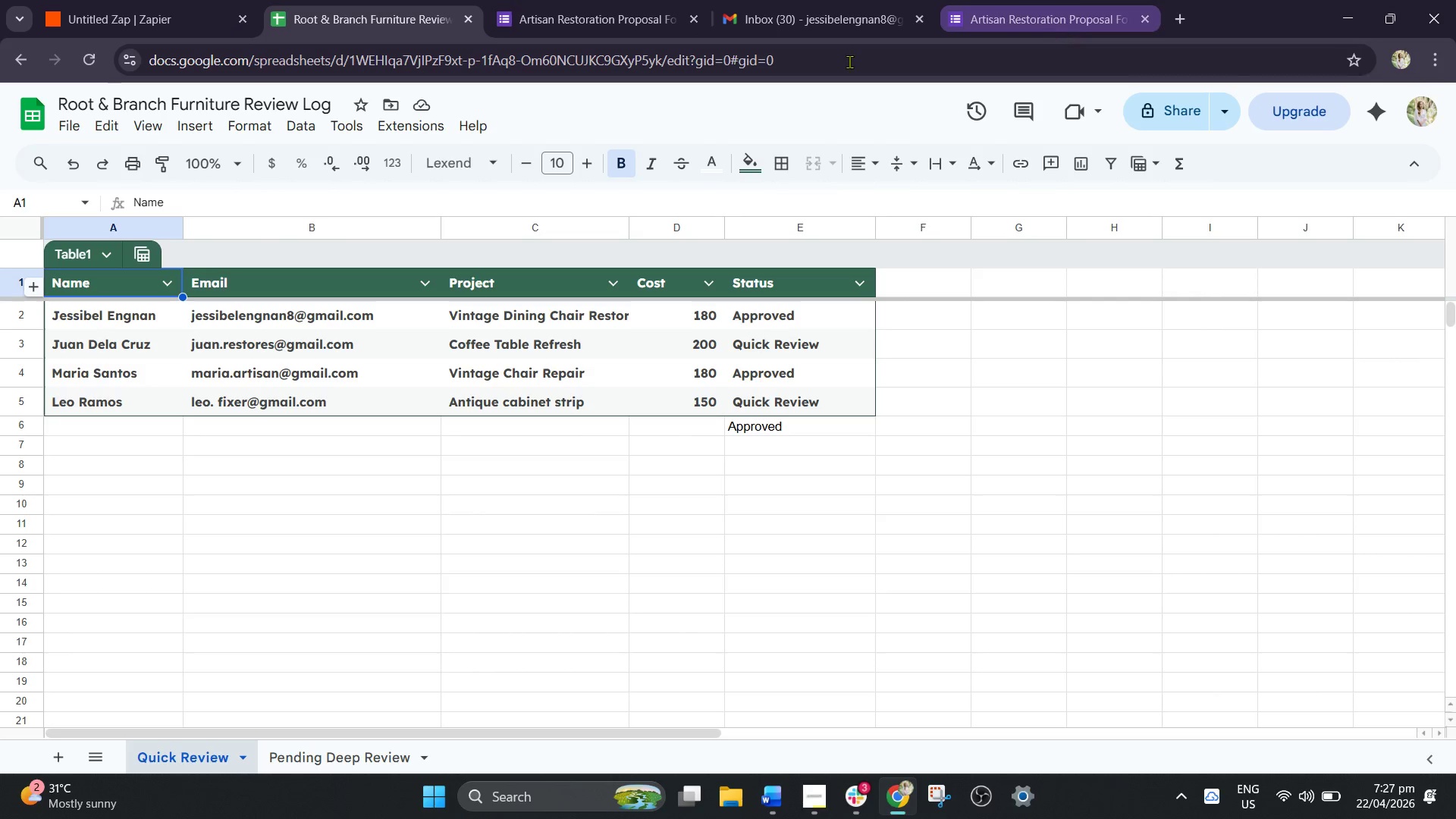 
wait(13.95)
 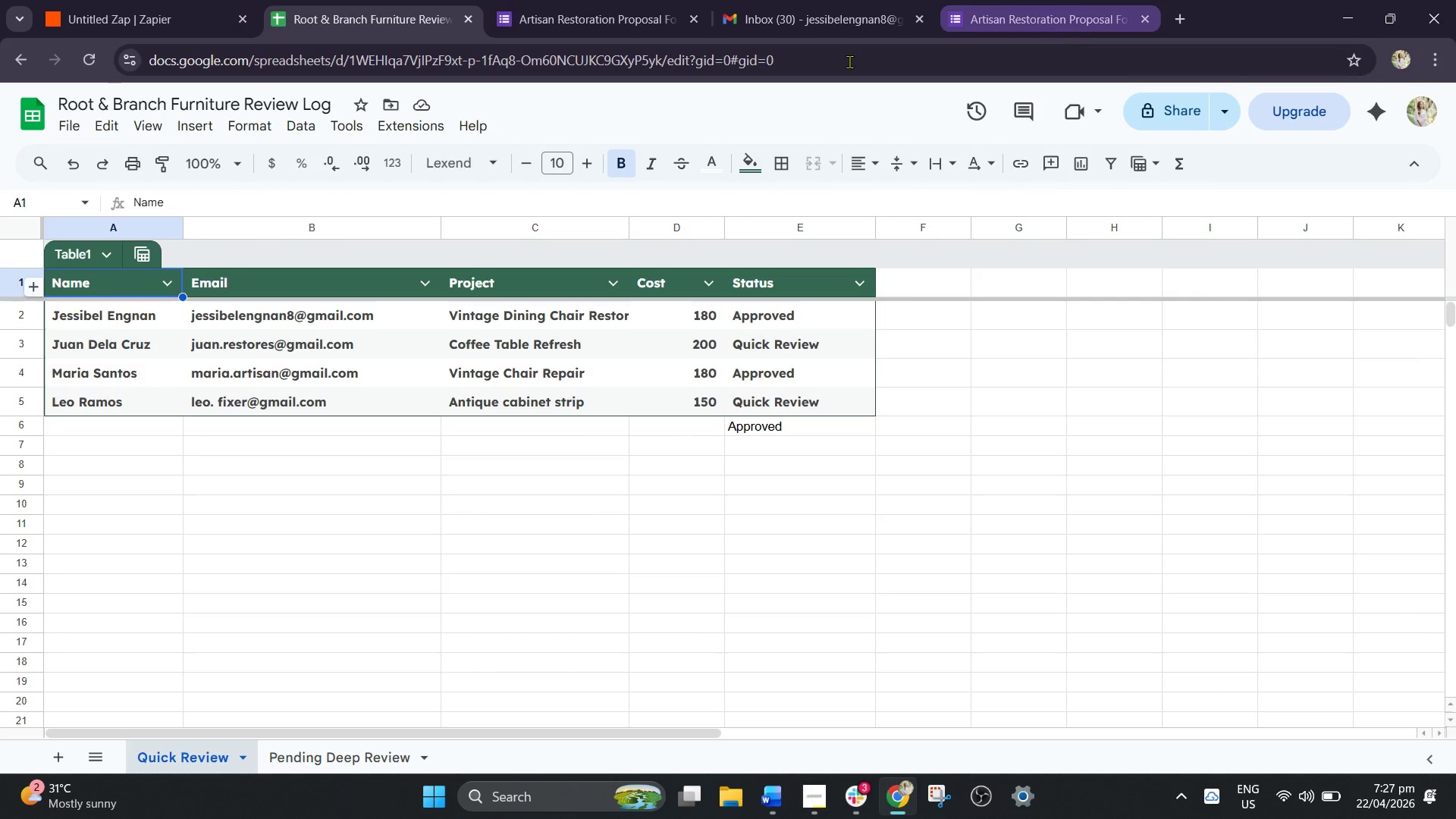 
left_click([1025, 16])
 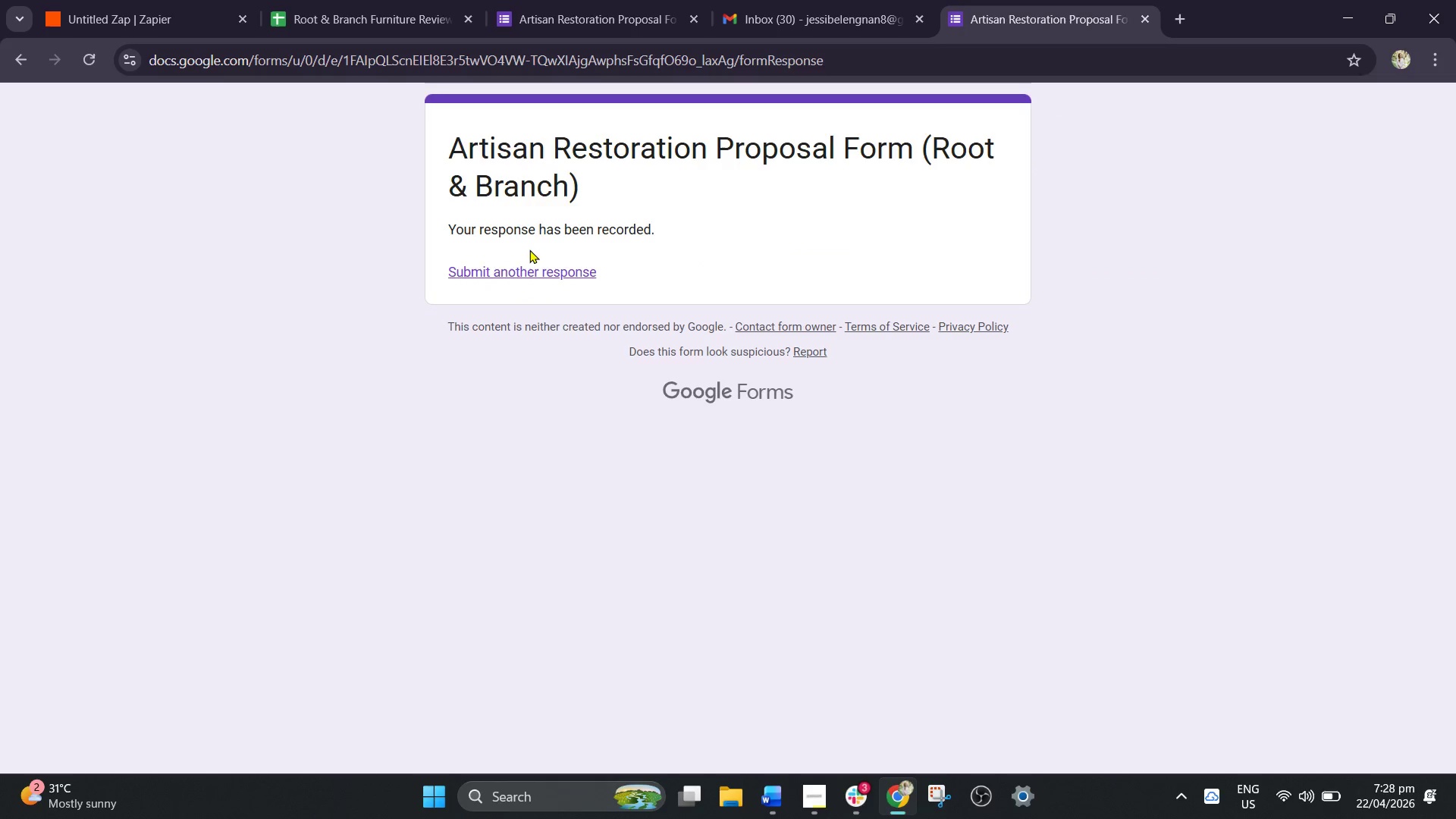 
left_click([533, 266])
 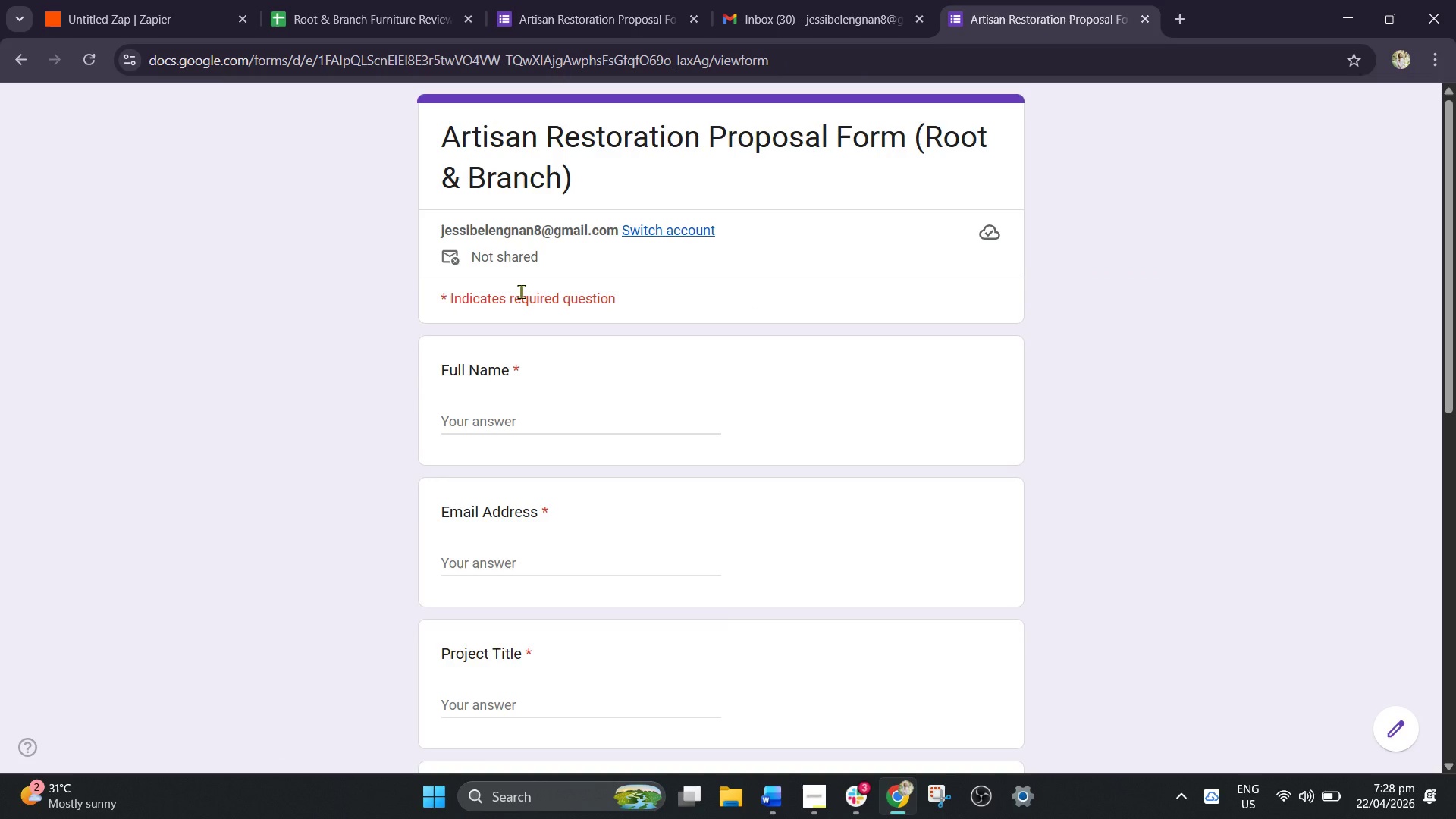 
wait(5.02)
 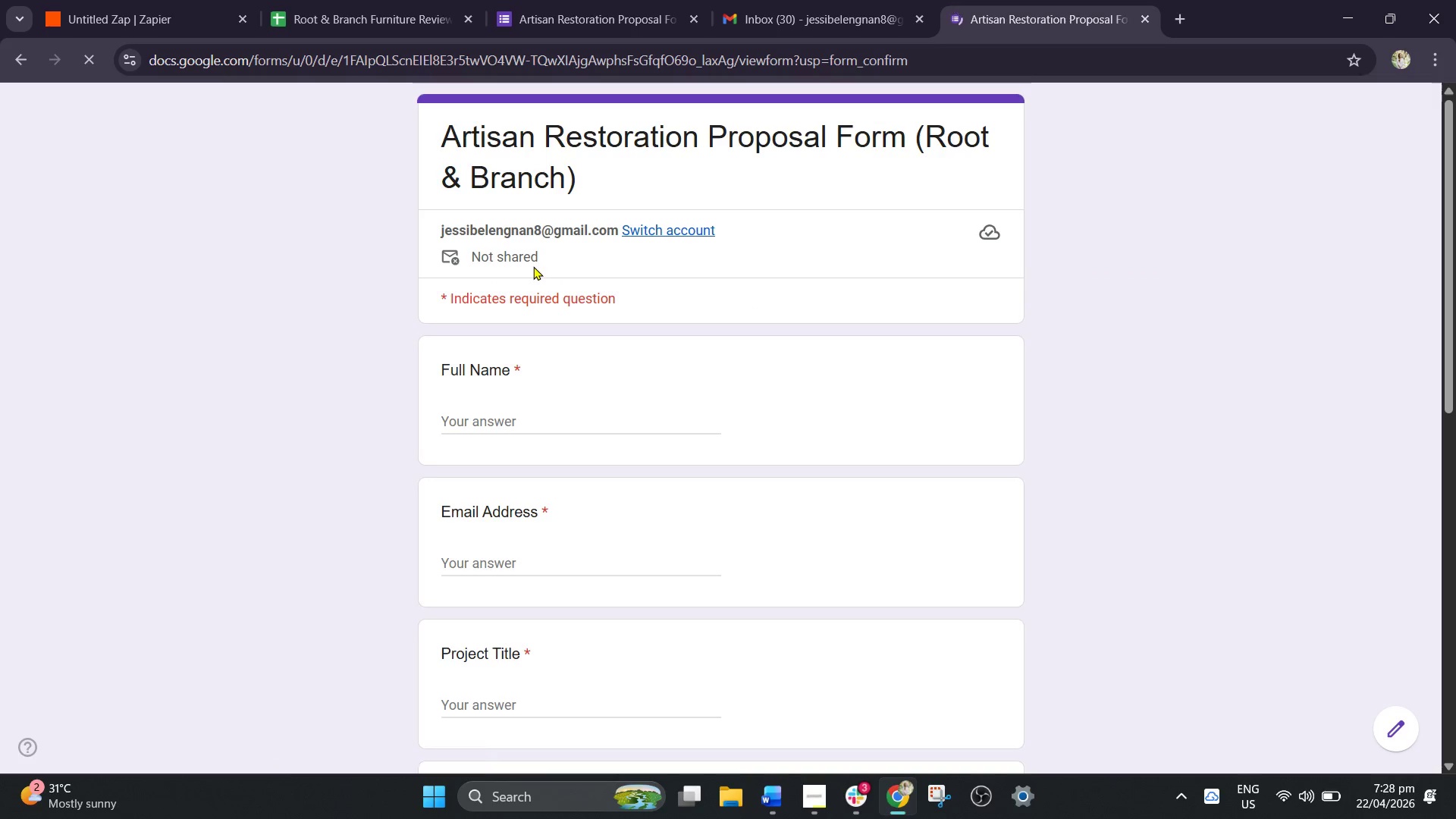 
key(CapsLock)
 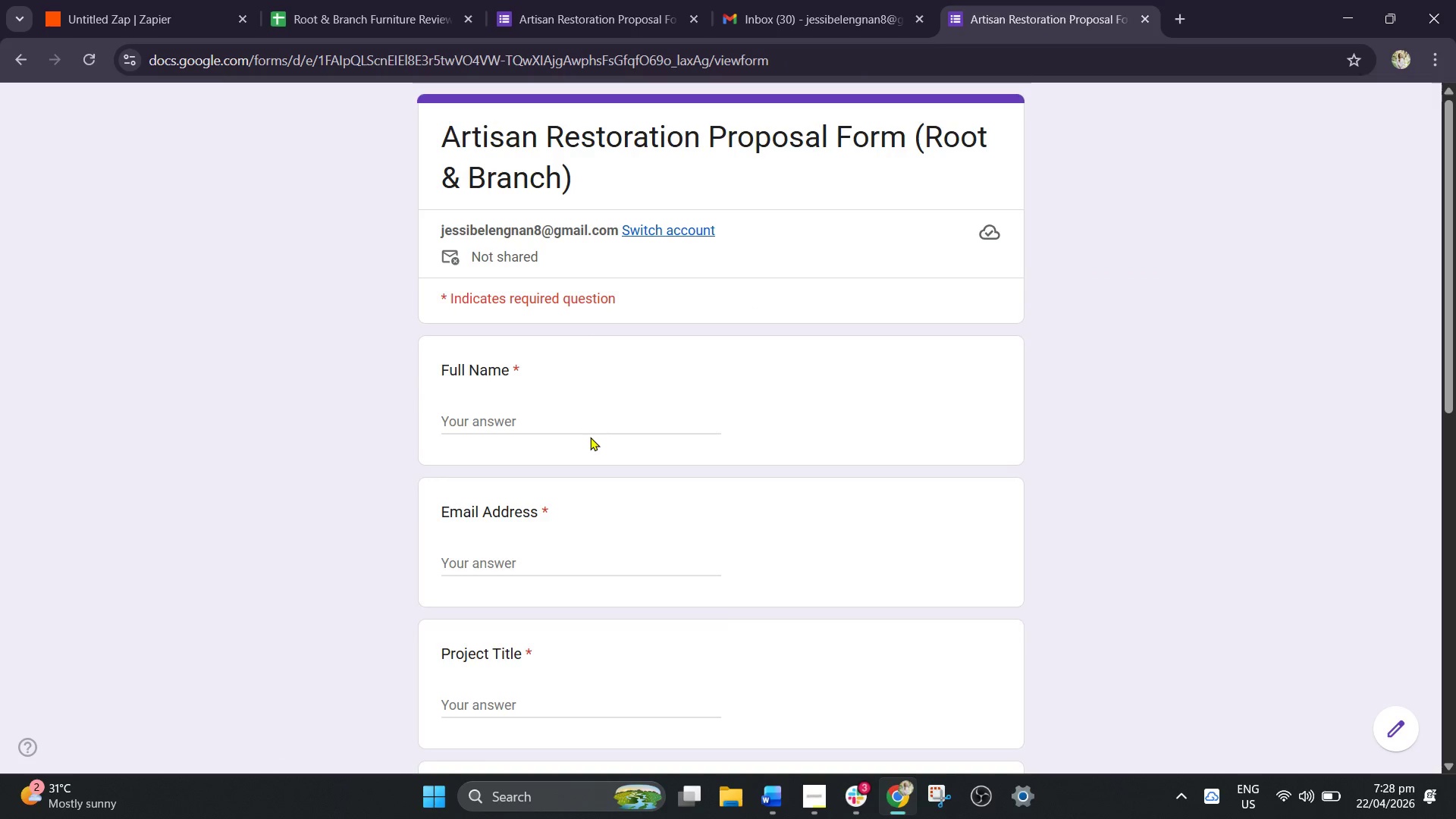 
left_click([595, 419])
 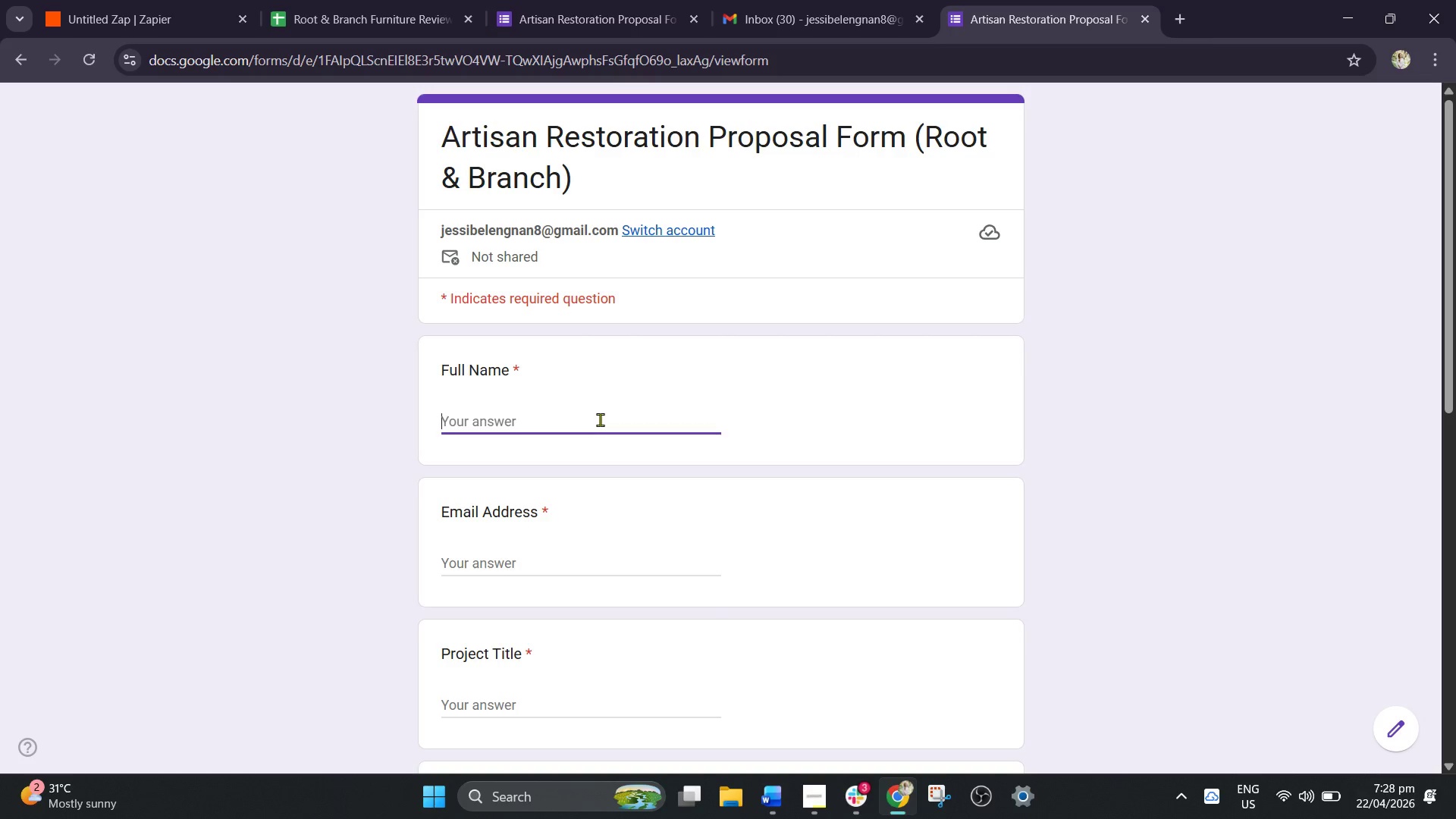 
type(Carla )
 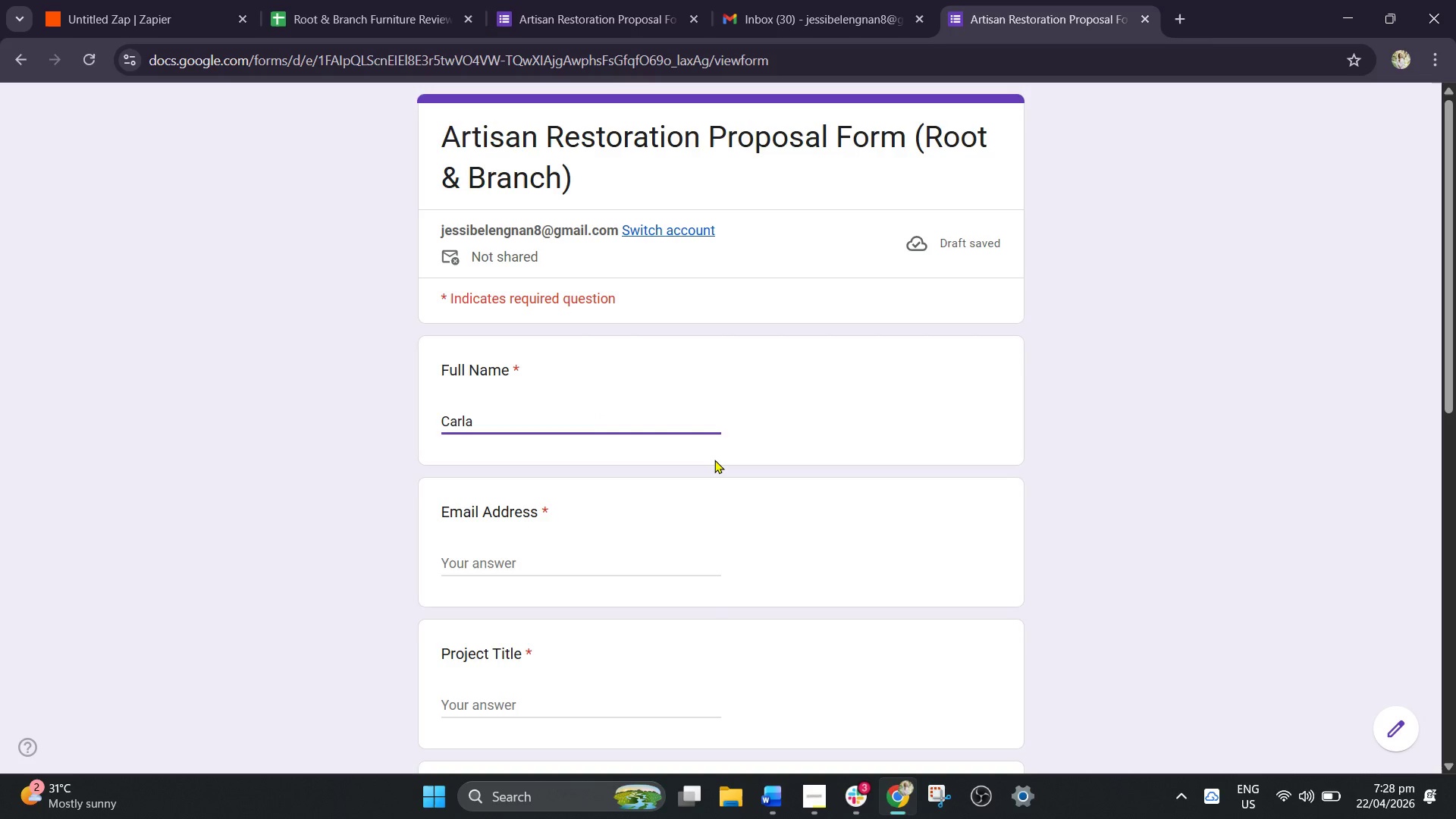 
type(Mendi)
key(Backspace)
type(osa)
 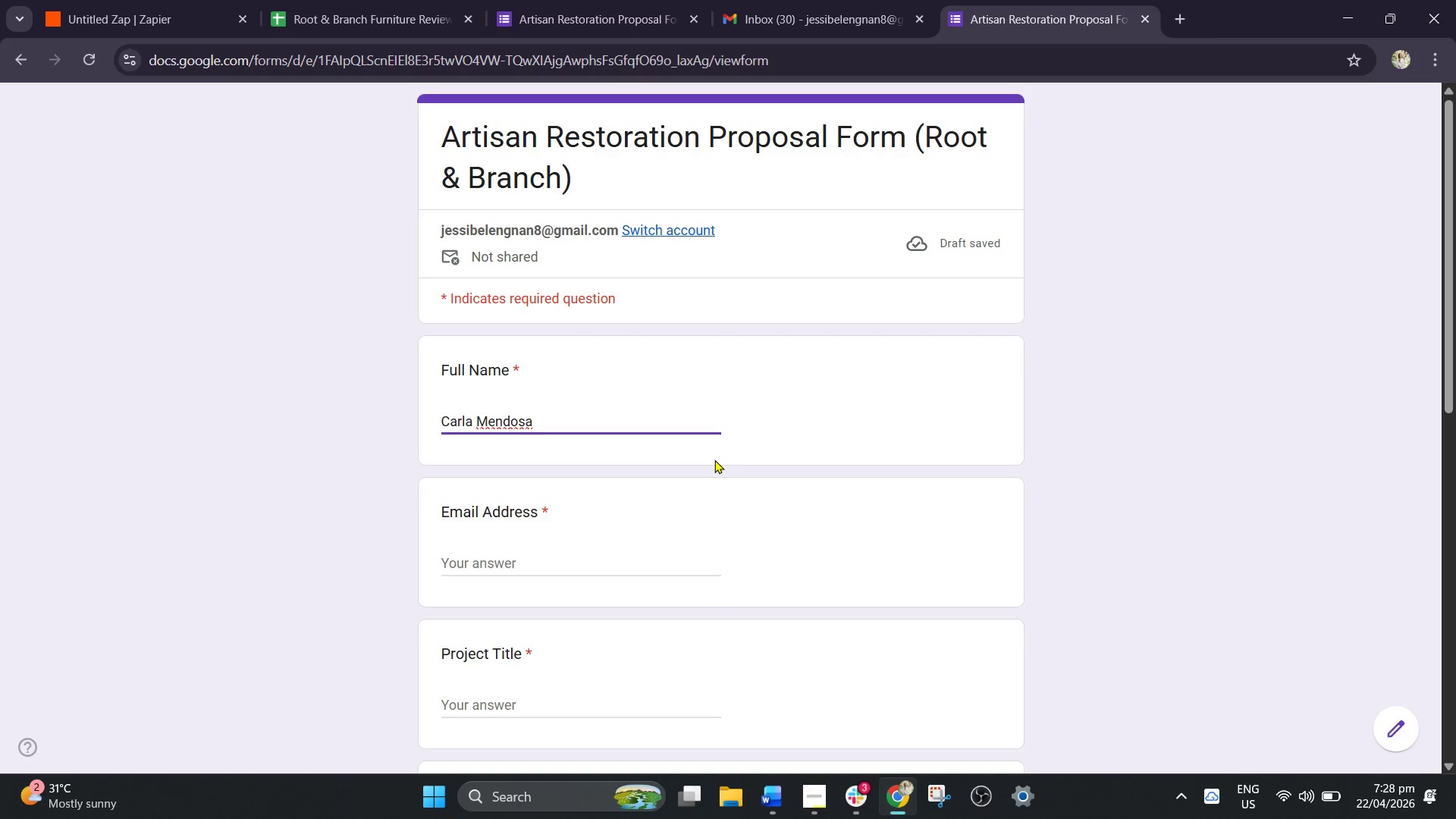 
key(Backspace)
key(Backspace)
type(za)
 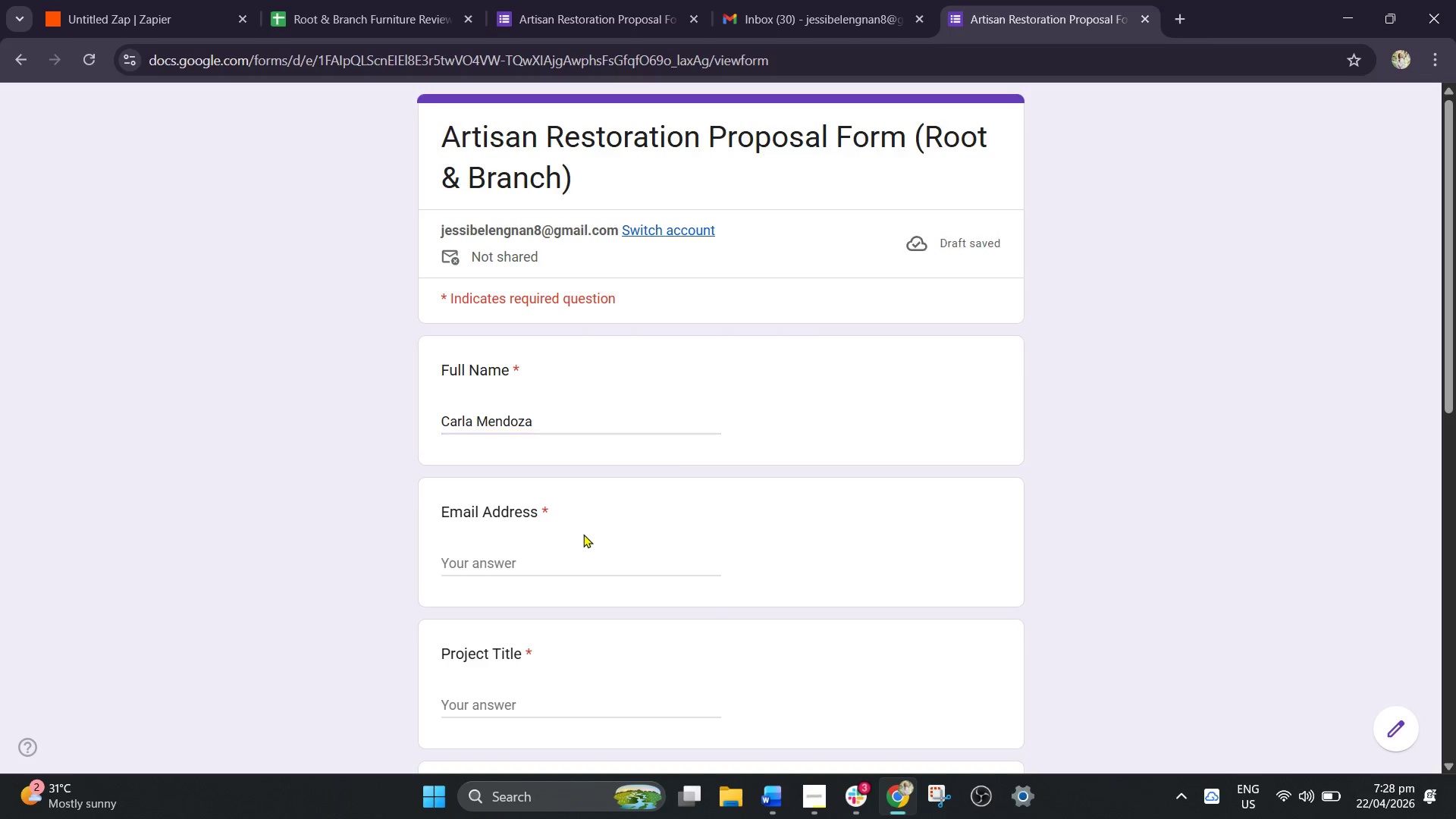 
left_click([592, 568])
 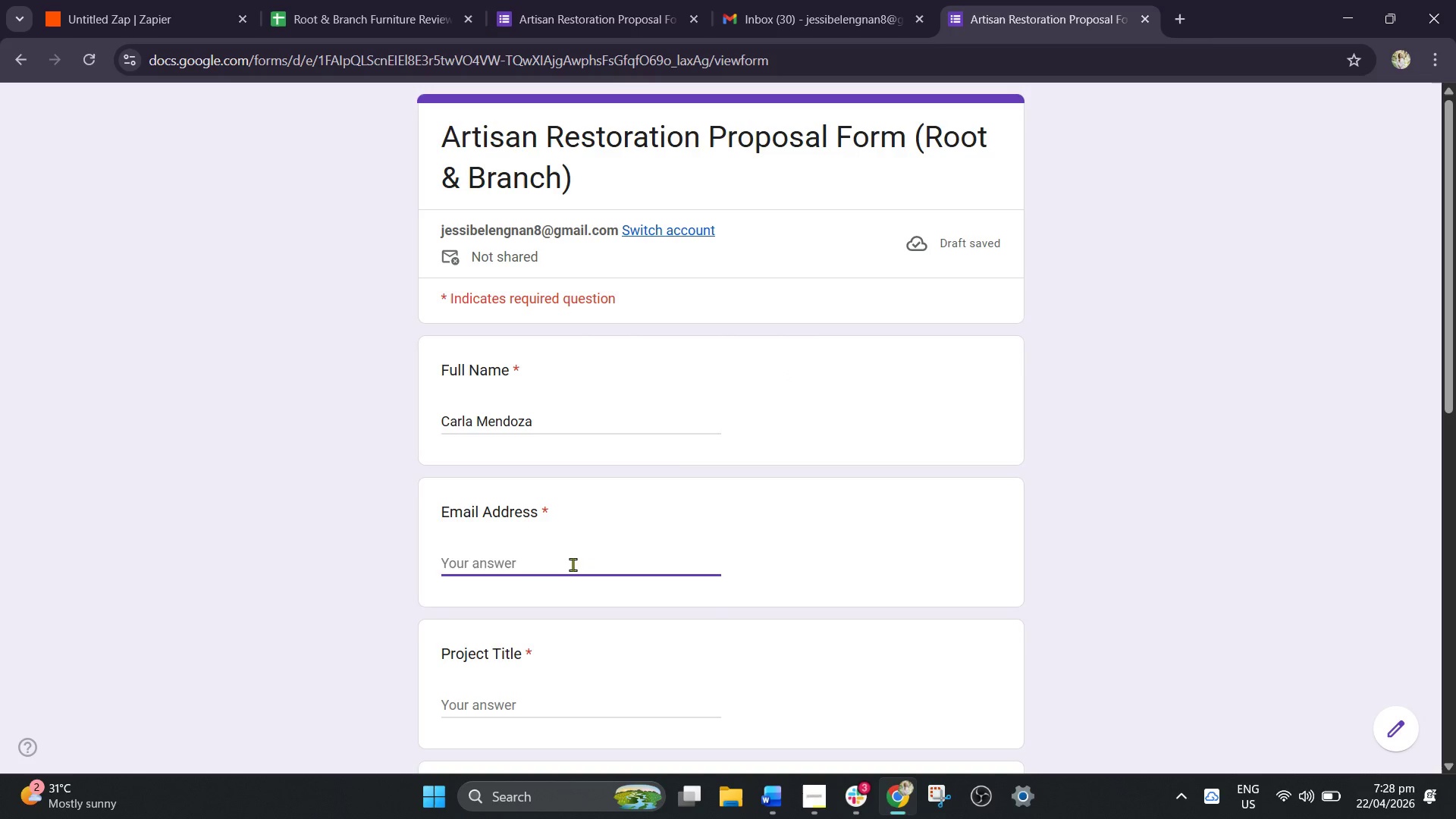 
wait(5.39)
 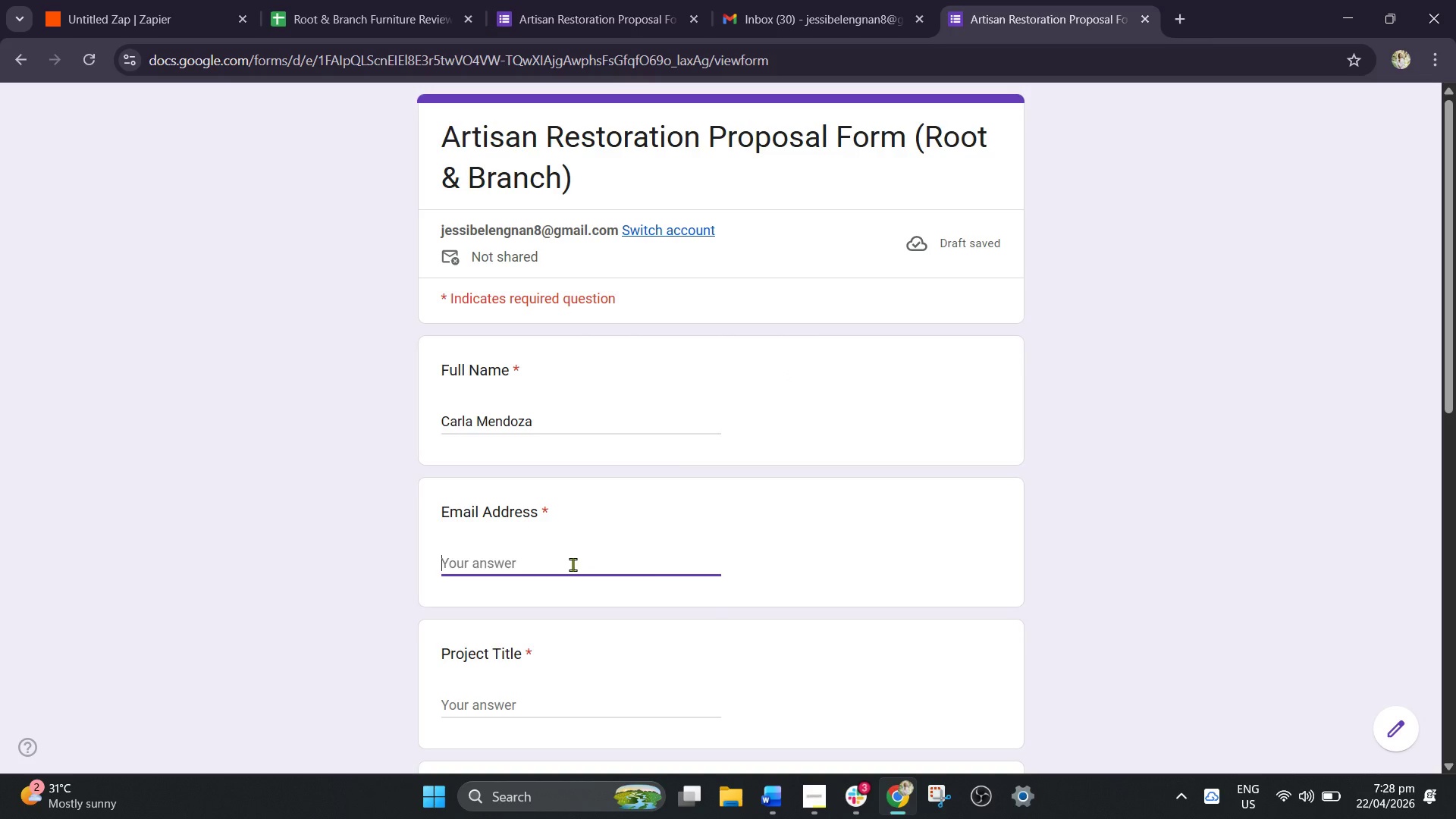 
type(wooden s)
key(Backspace)
key(Backspace)
 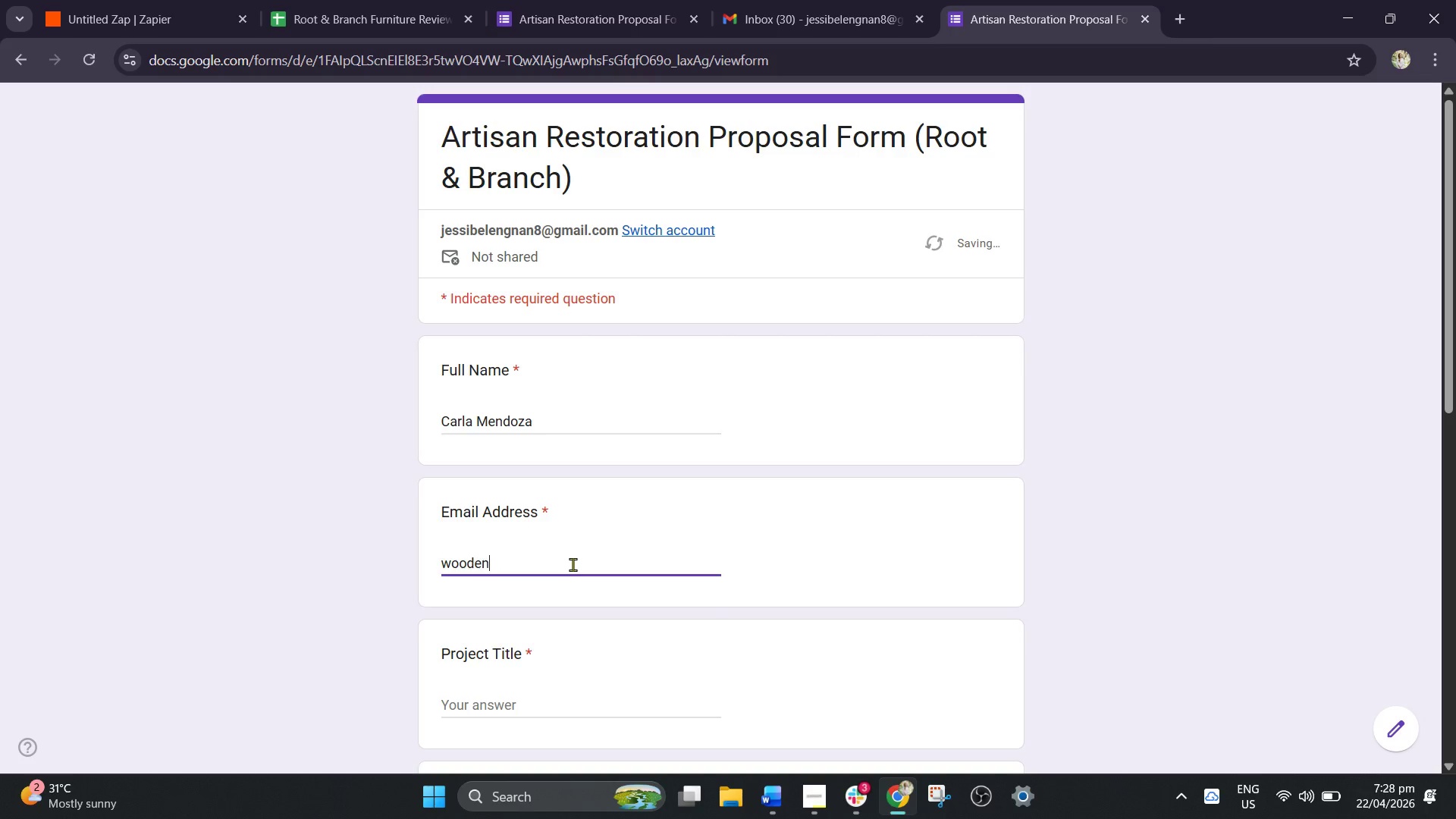 
left_click_drag(start_coordinate=[500, 560], to_coordinate=[366, 573])
 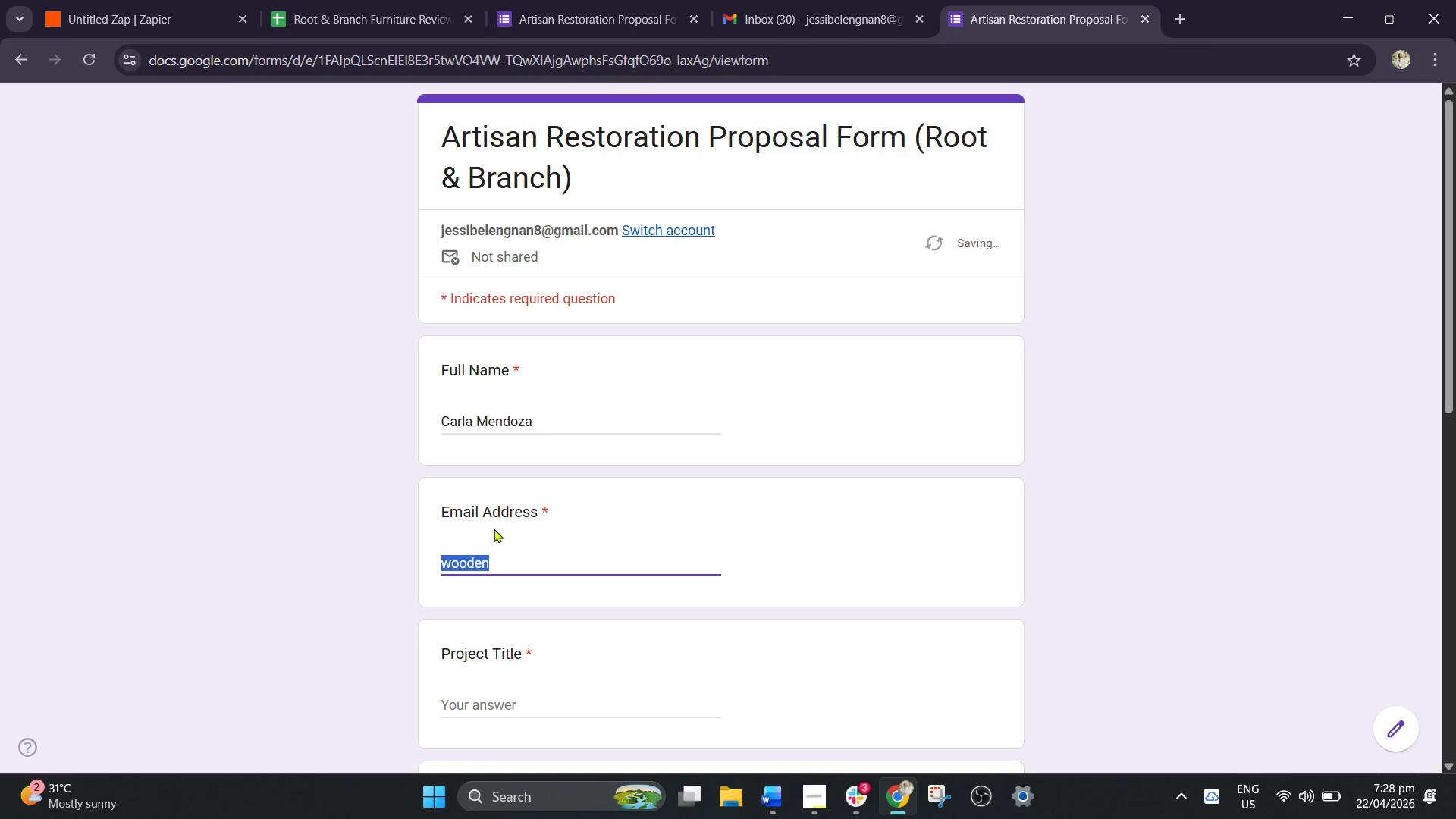 
left_click([512, 557])
 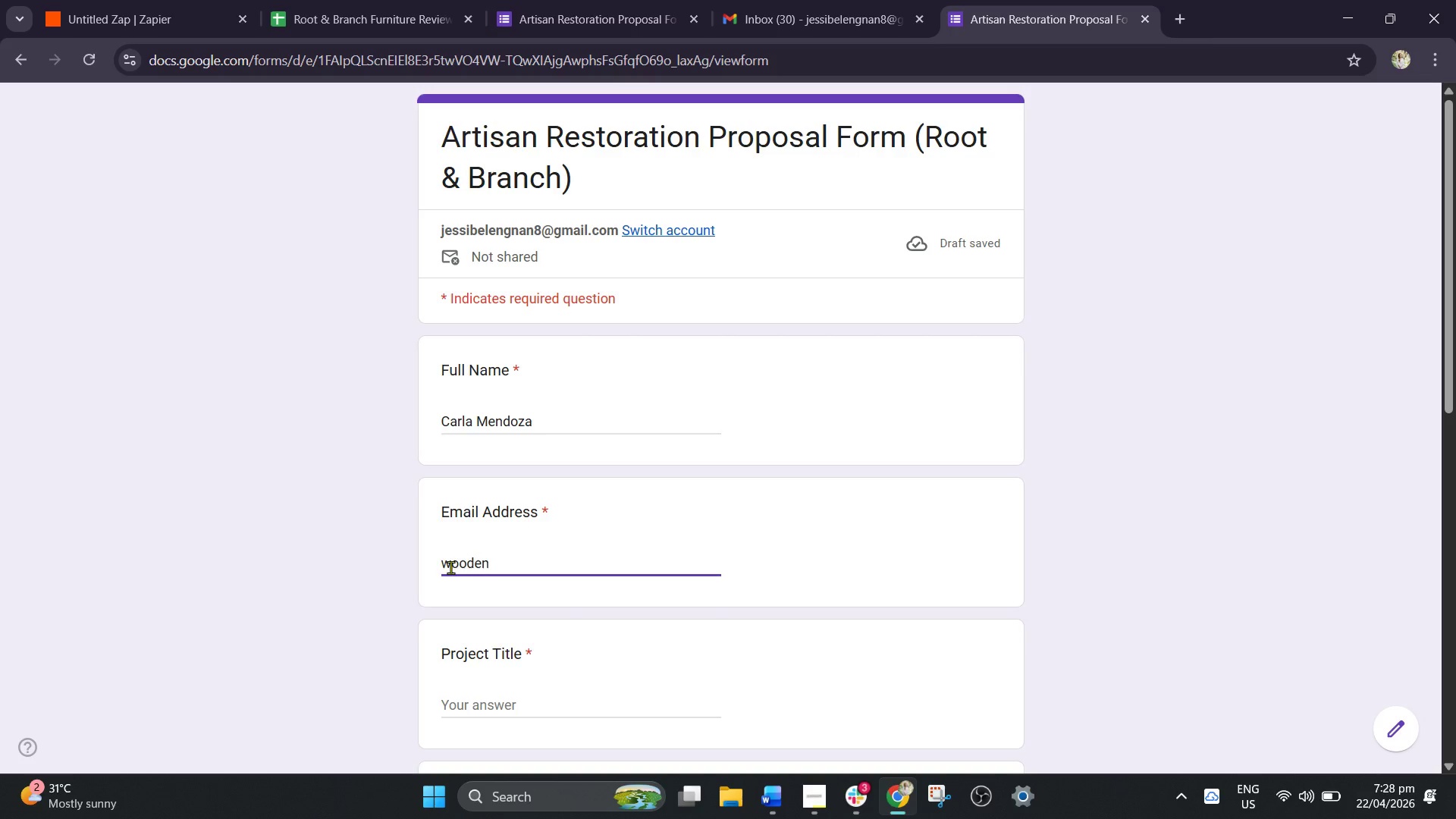 
left_click([451, 566])
 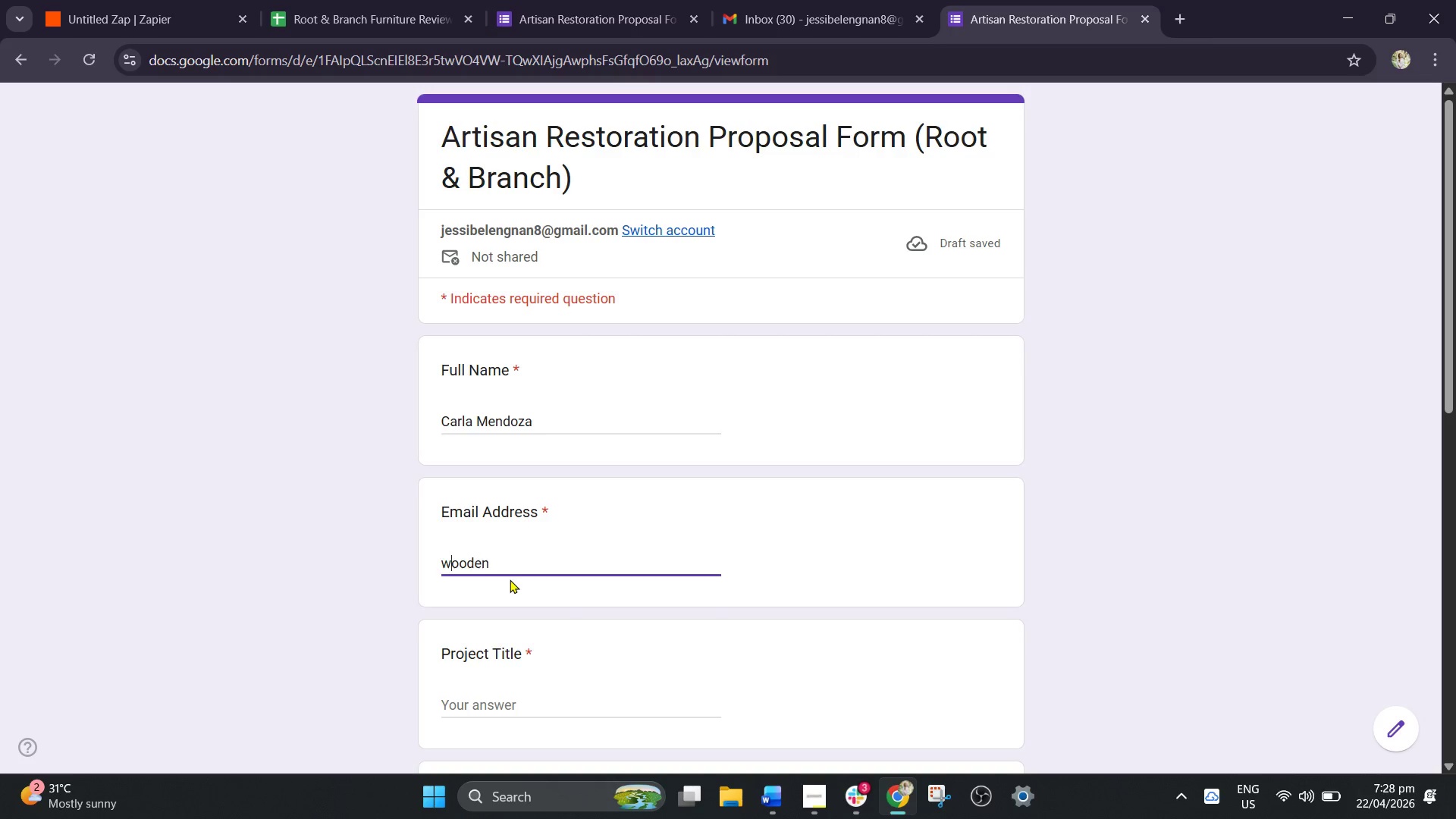 
key(Backspace)
 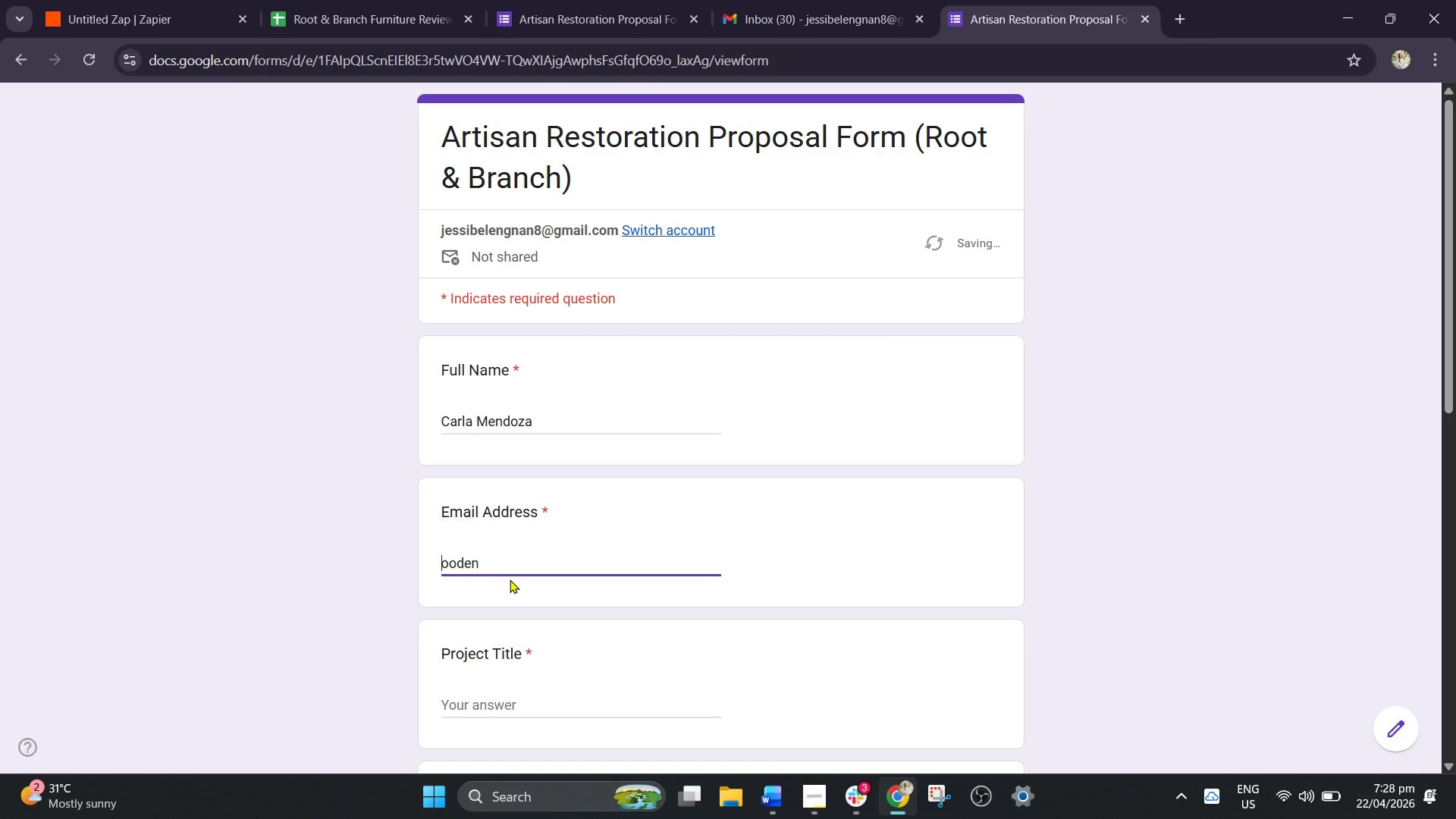 
key(CapsLock)
 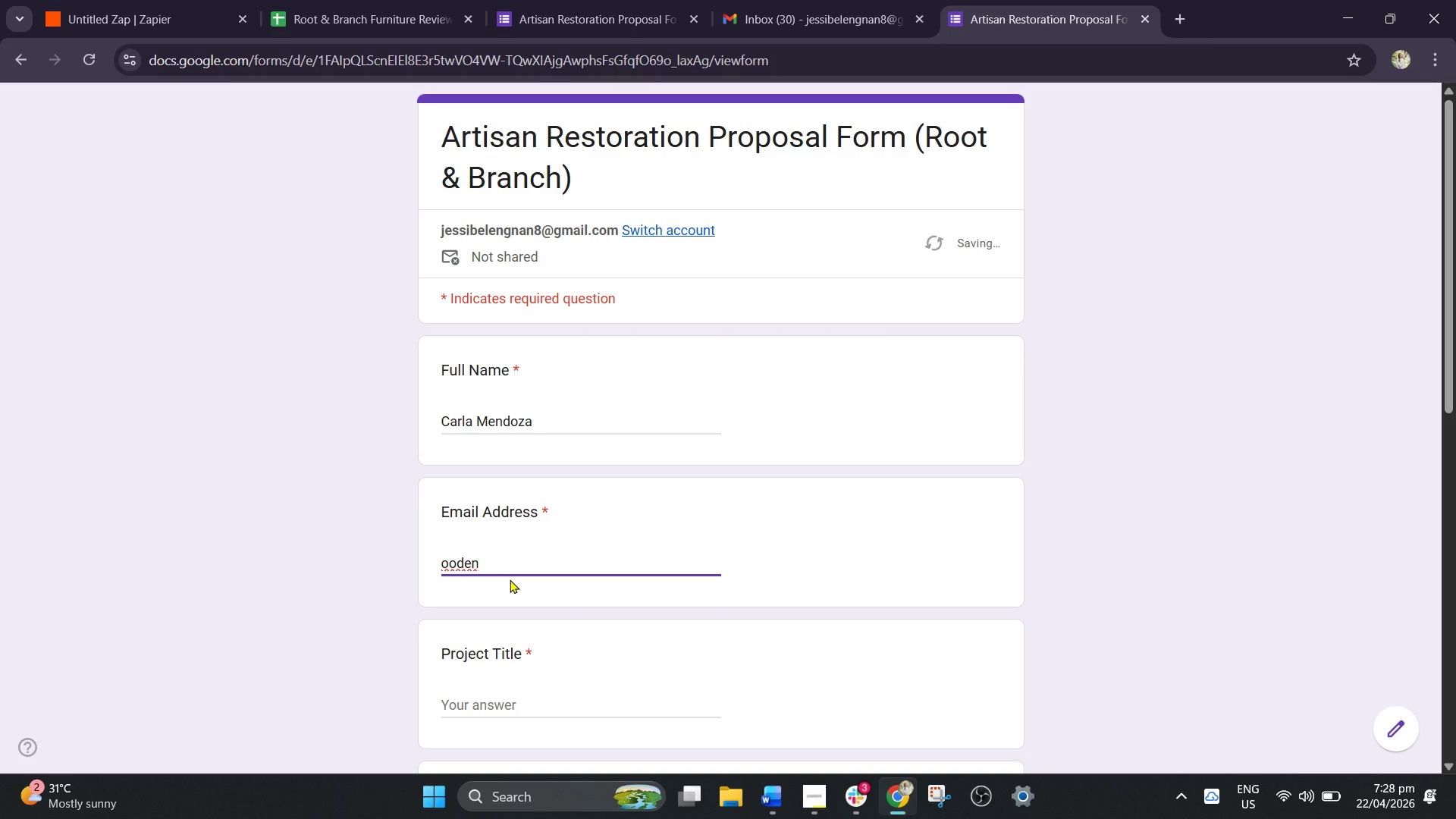 
key(W)
 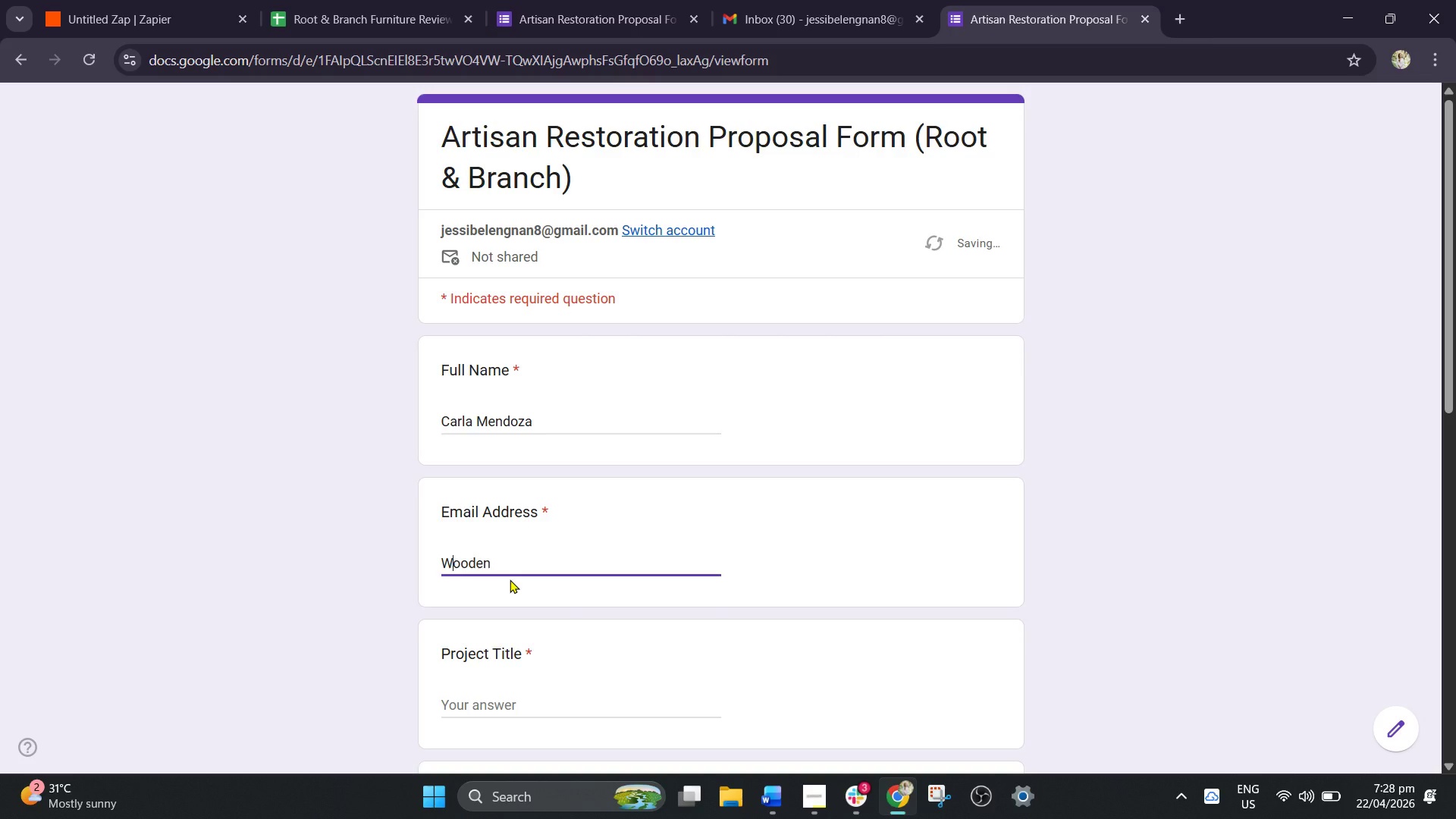 
key(CapsLock)
 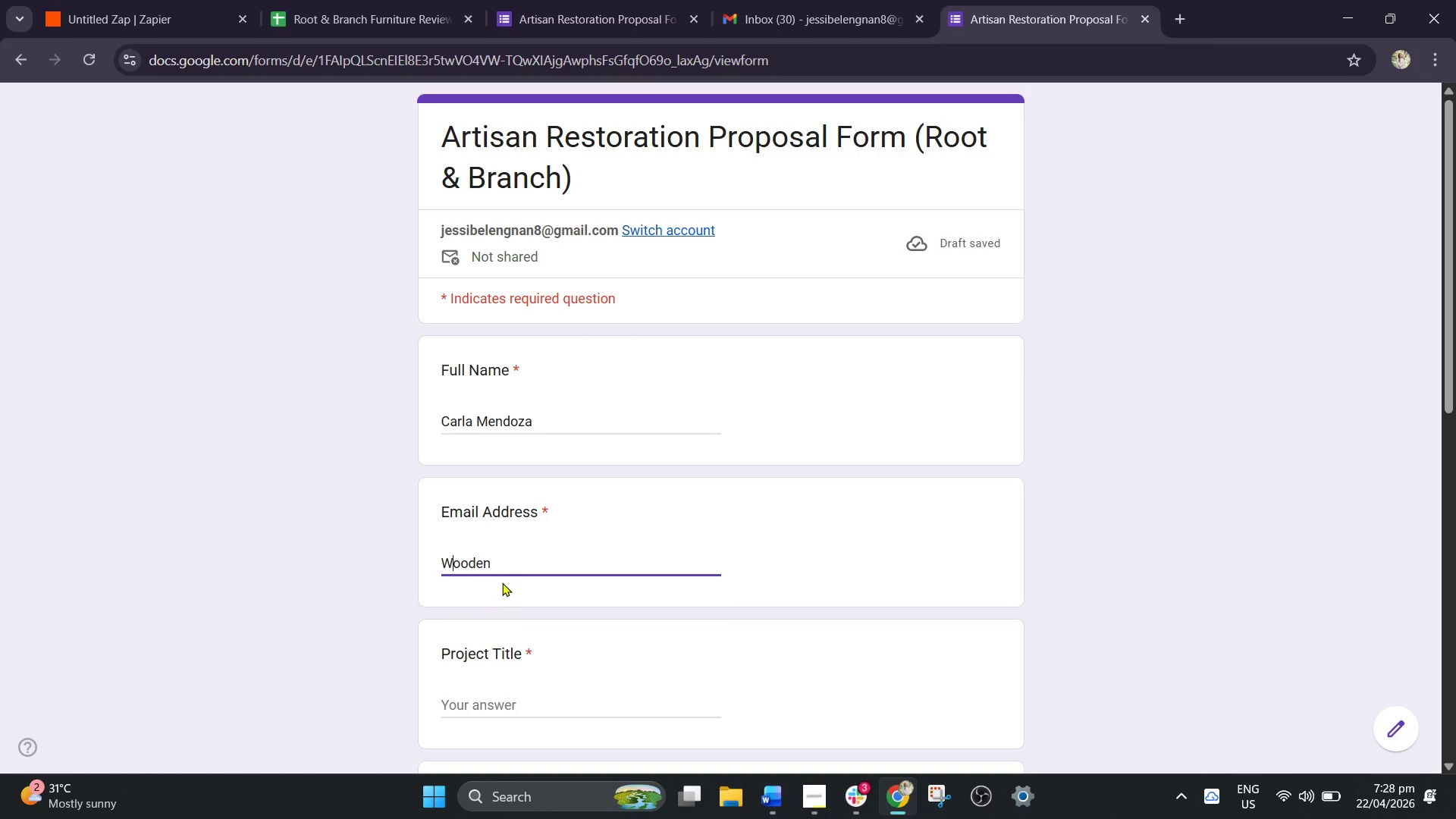 
left_click([509, 569])
 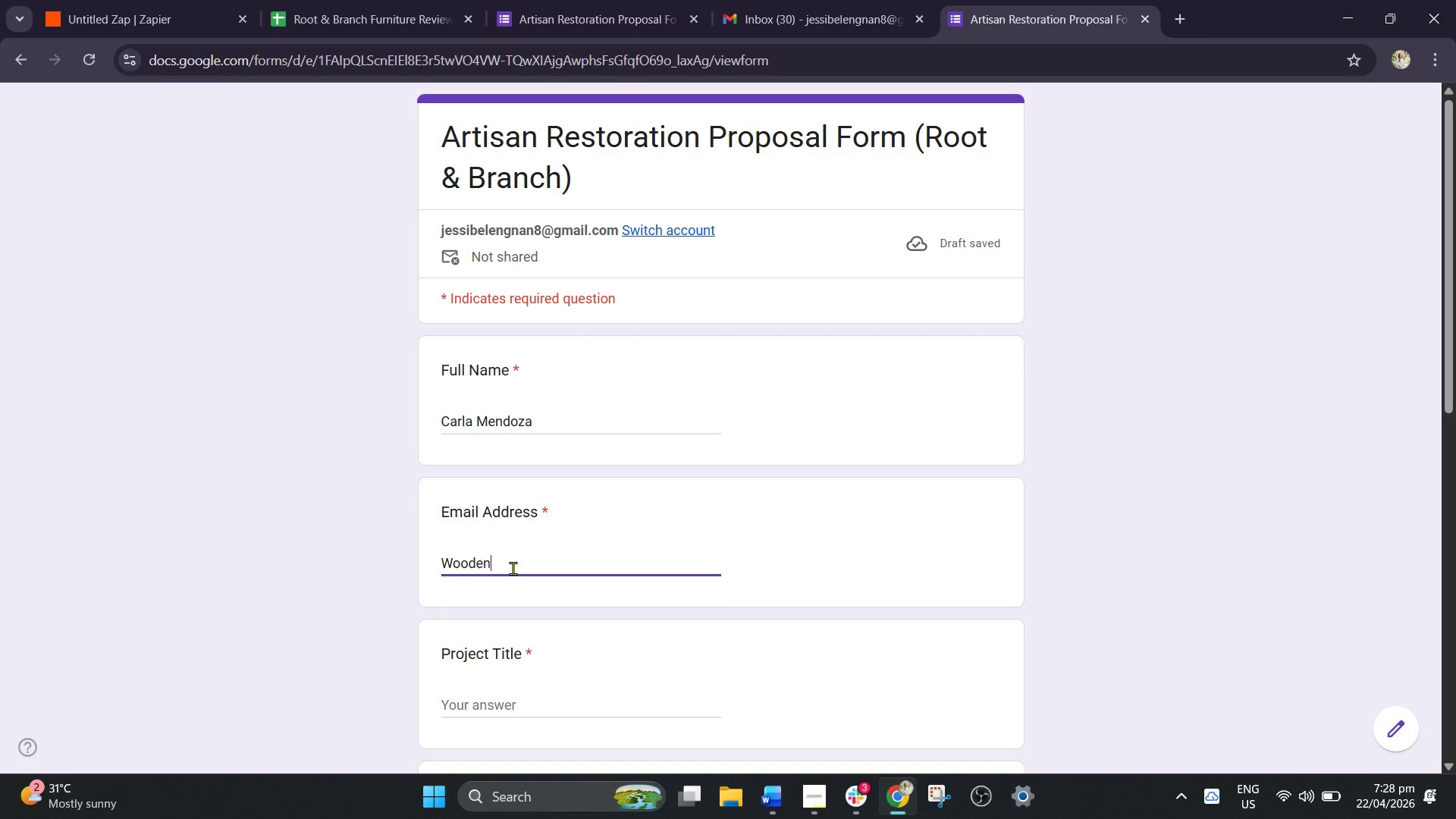 
key(Space)
 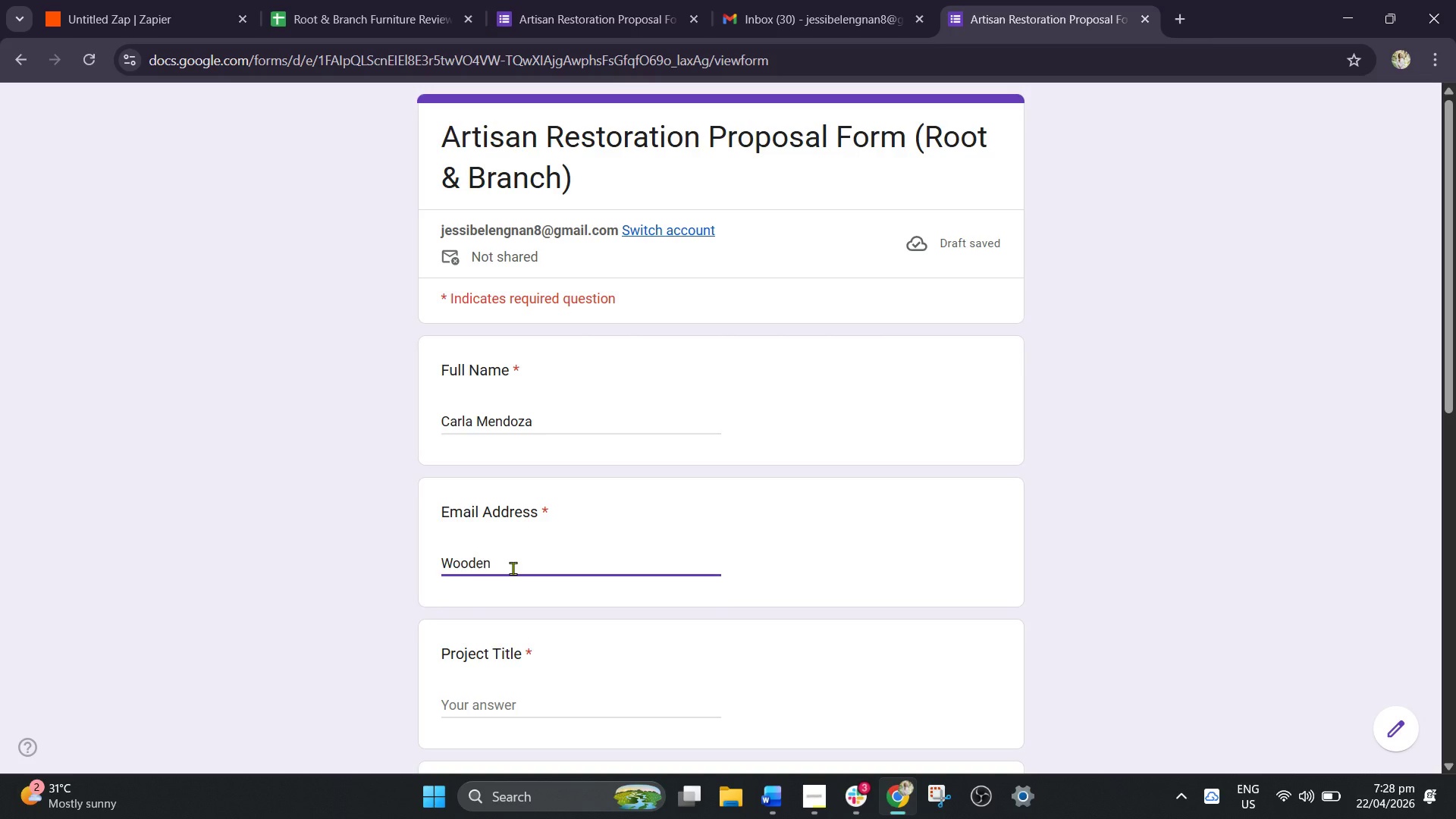 
type(Stool)
 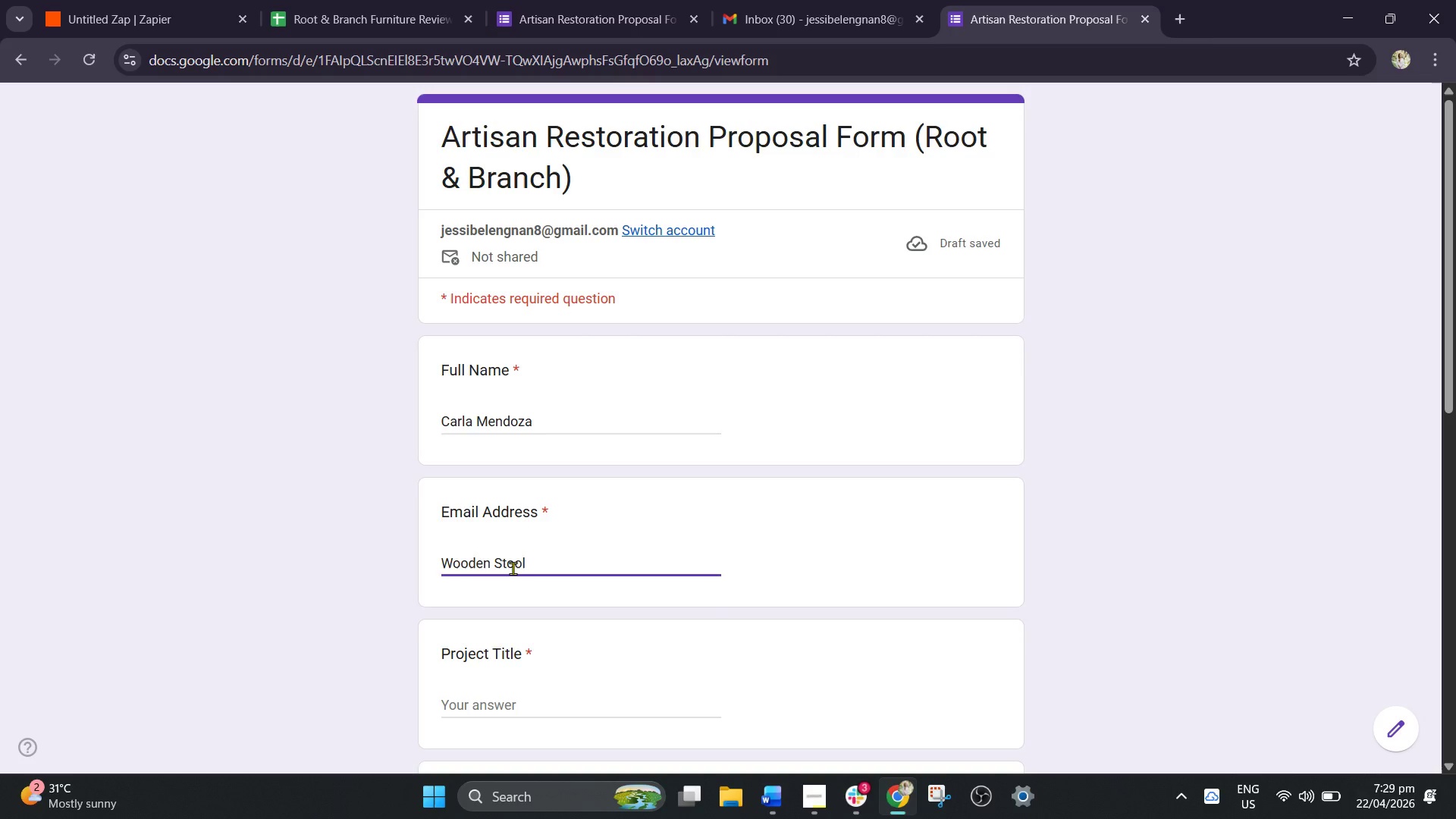 
wait(5.38)
 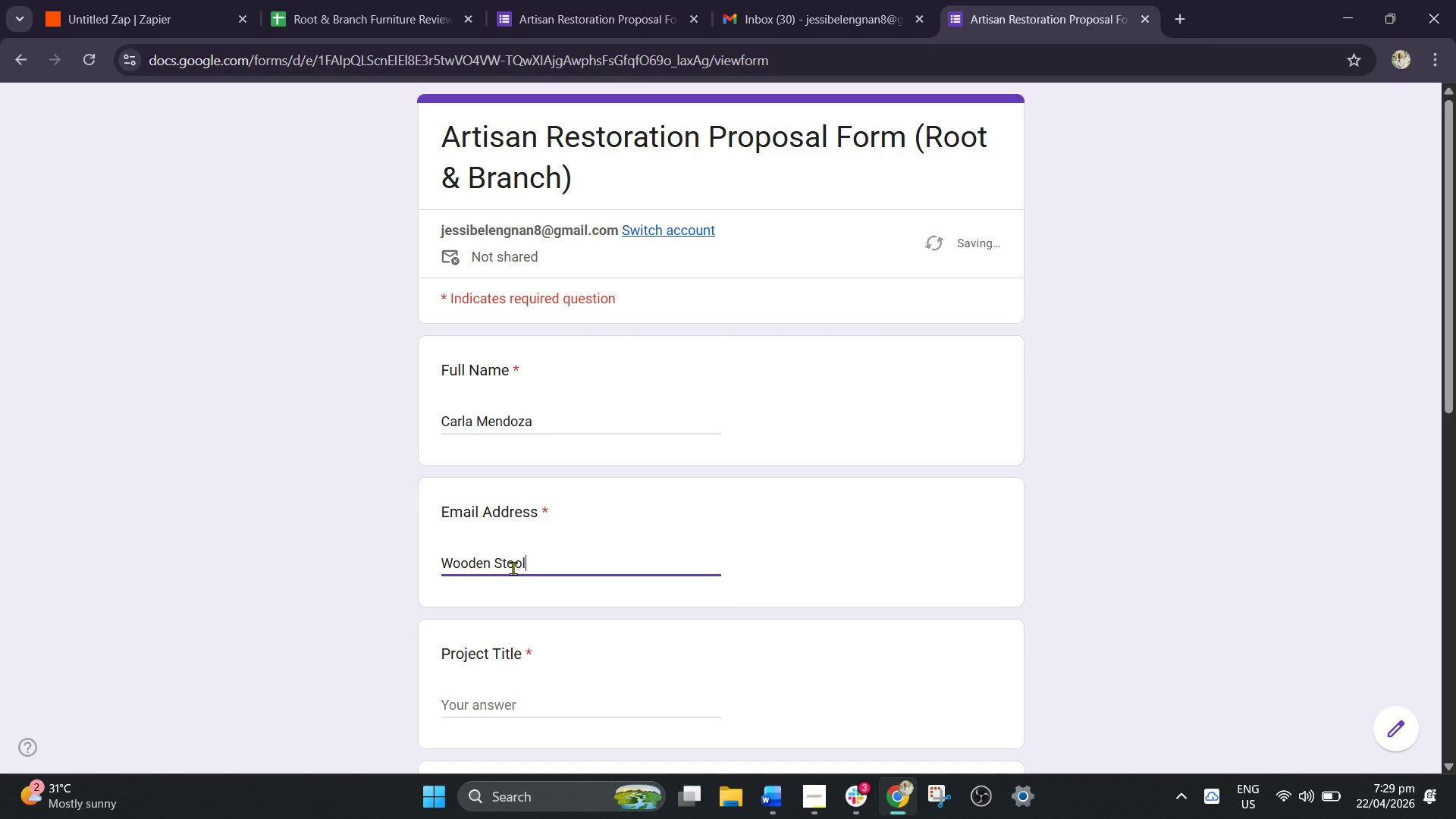 
type( Upgrade)
 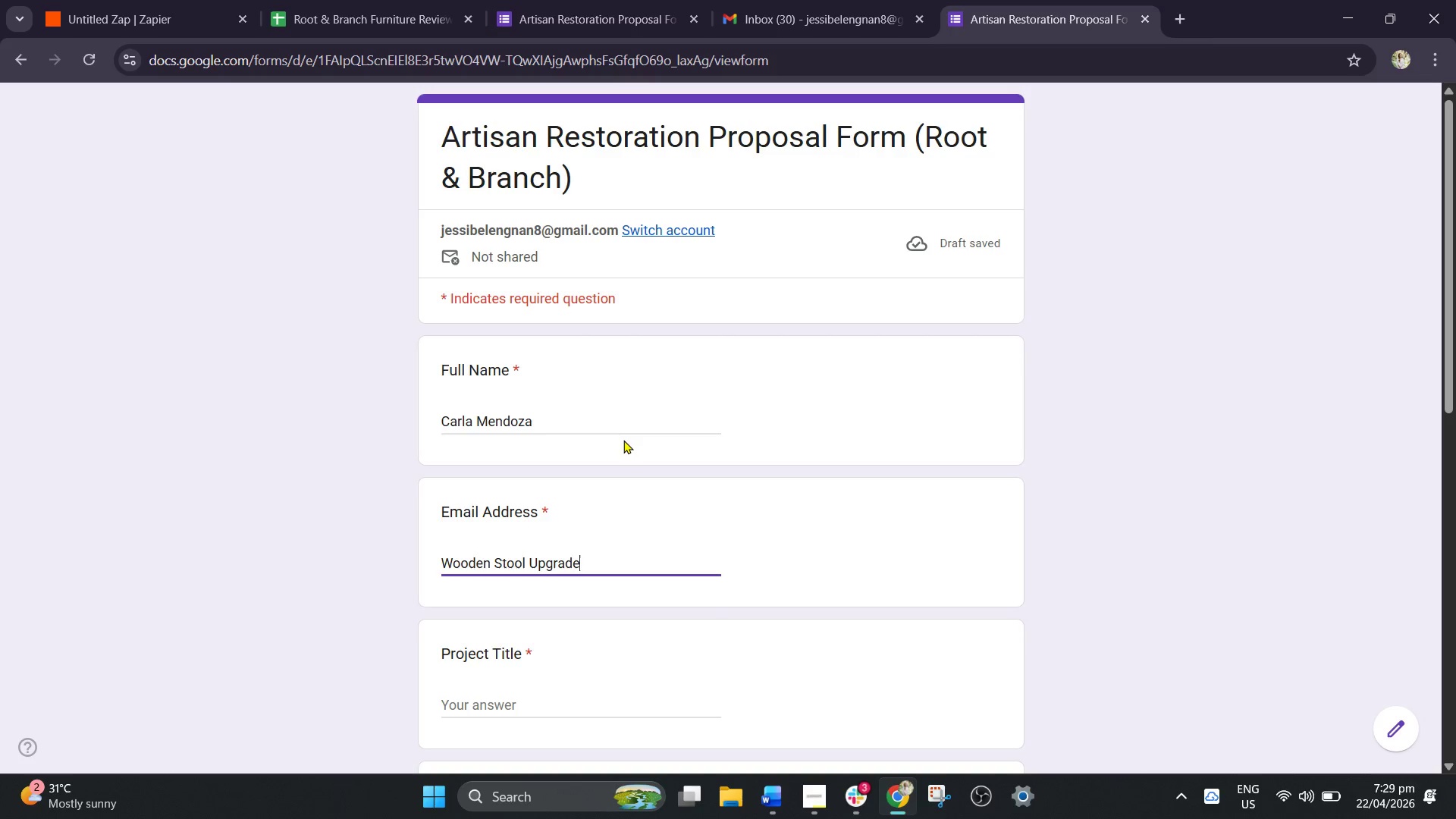 
wait(7.06)
 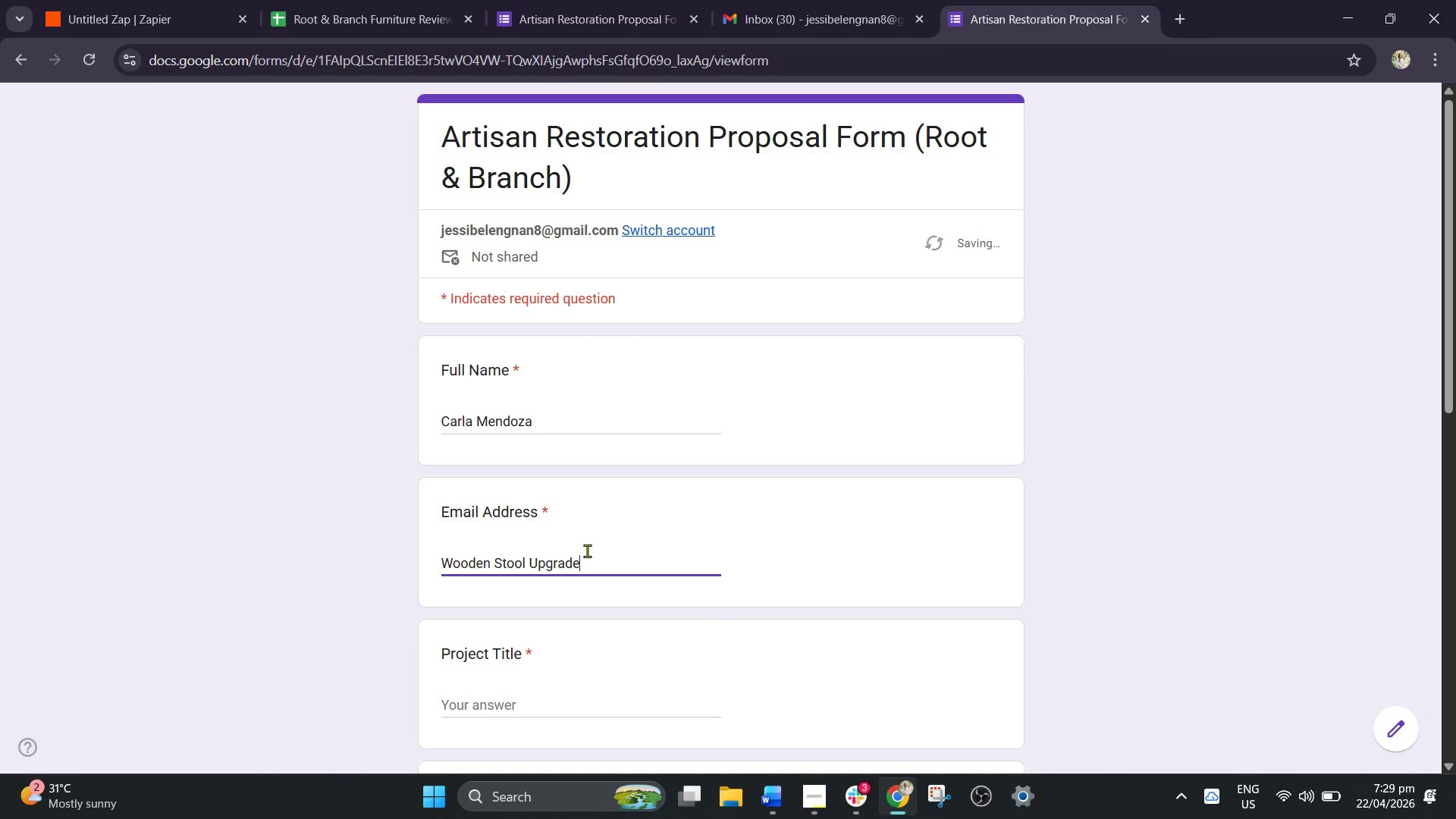 
left_click([631, 563])
 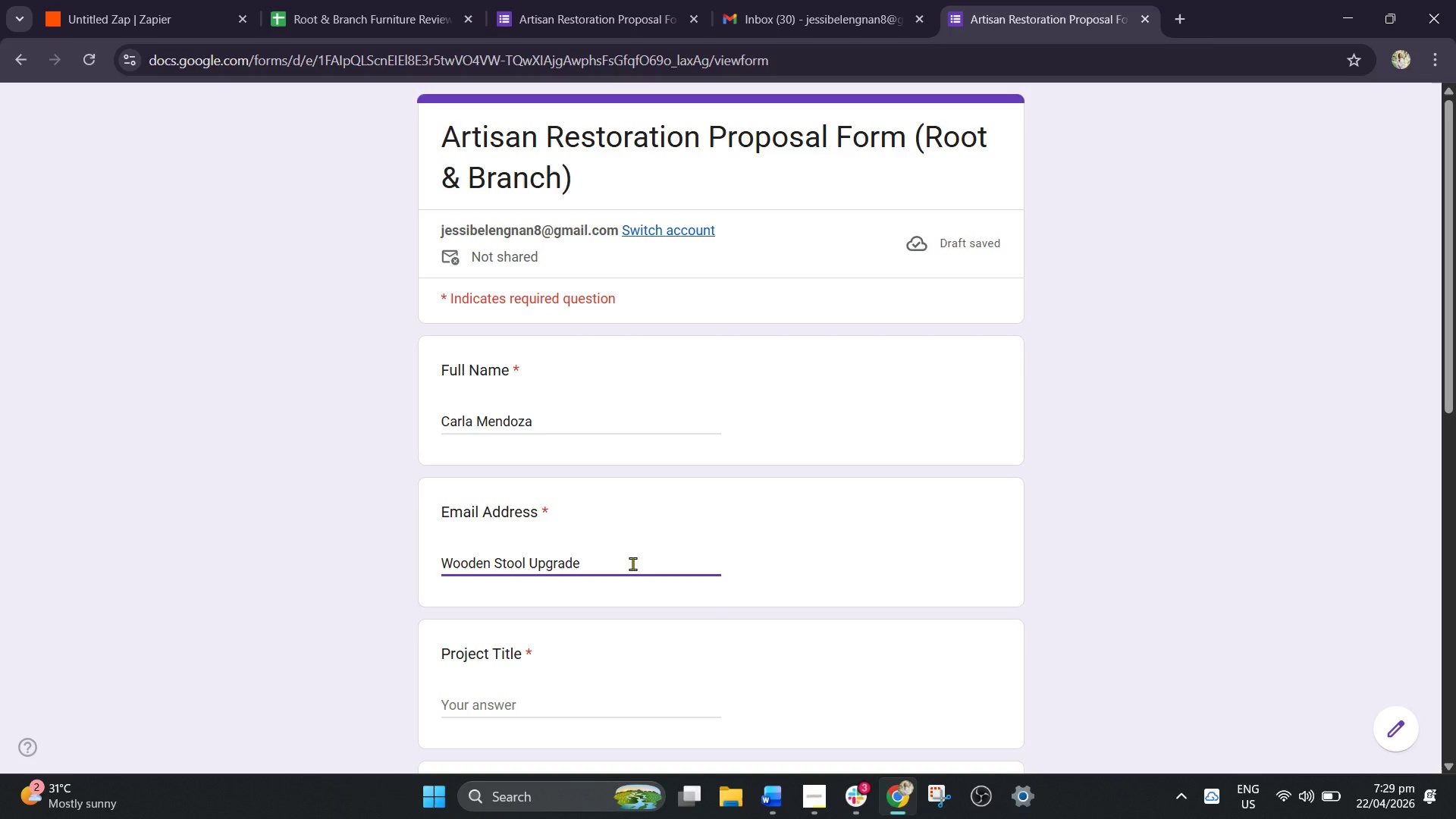 
key(Backspace)
 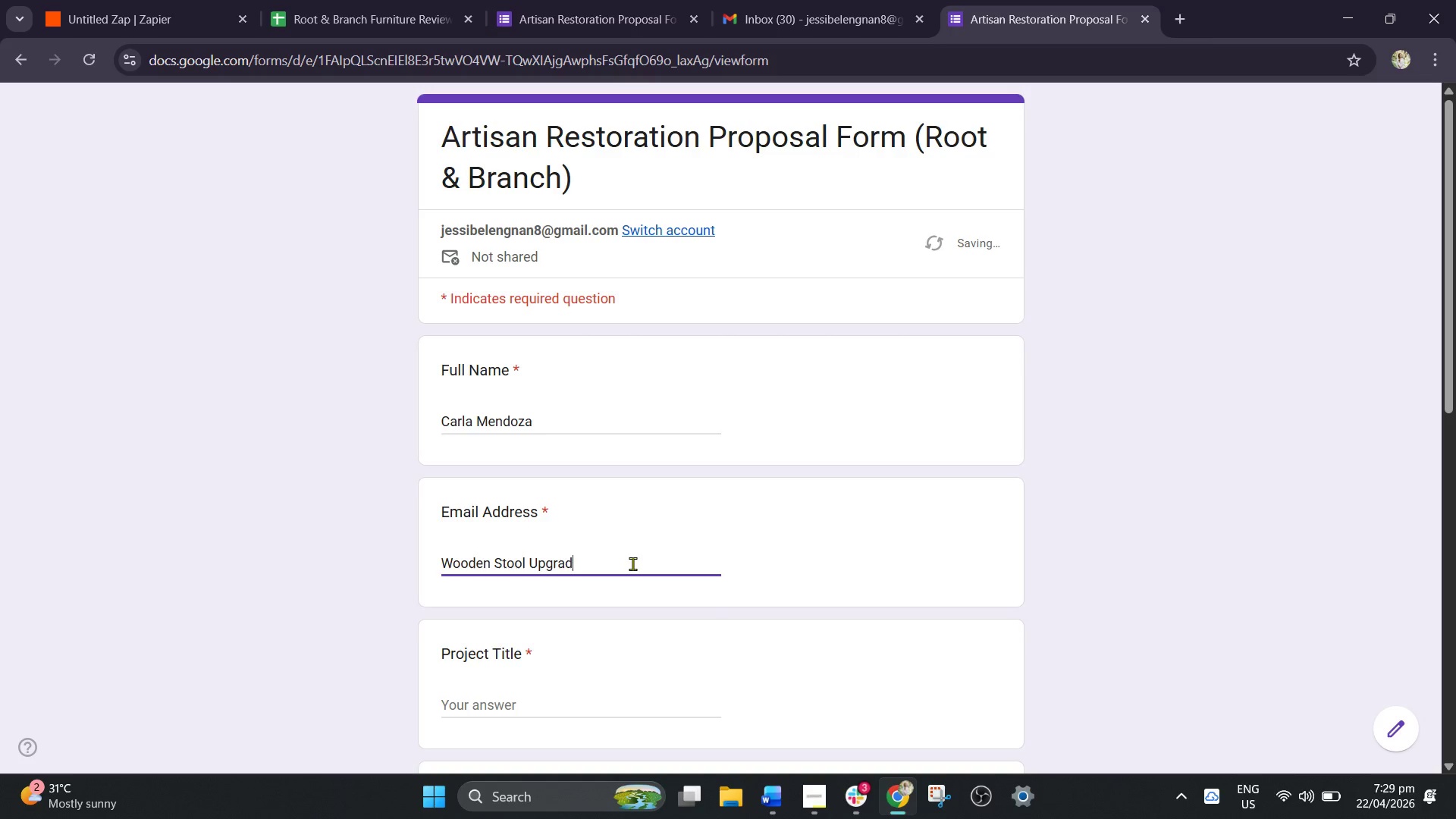 
key(Backspace)
 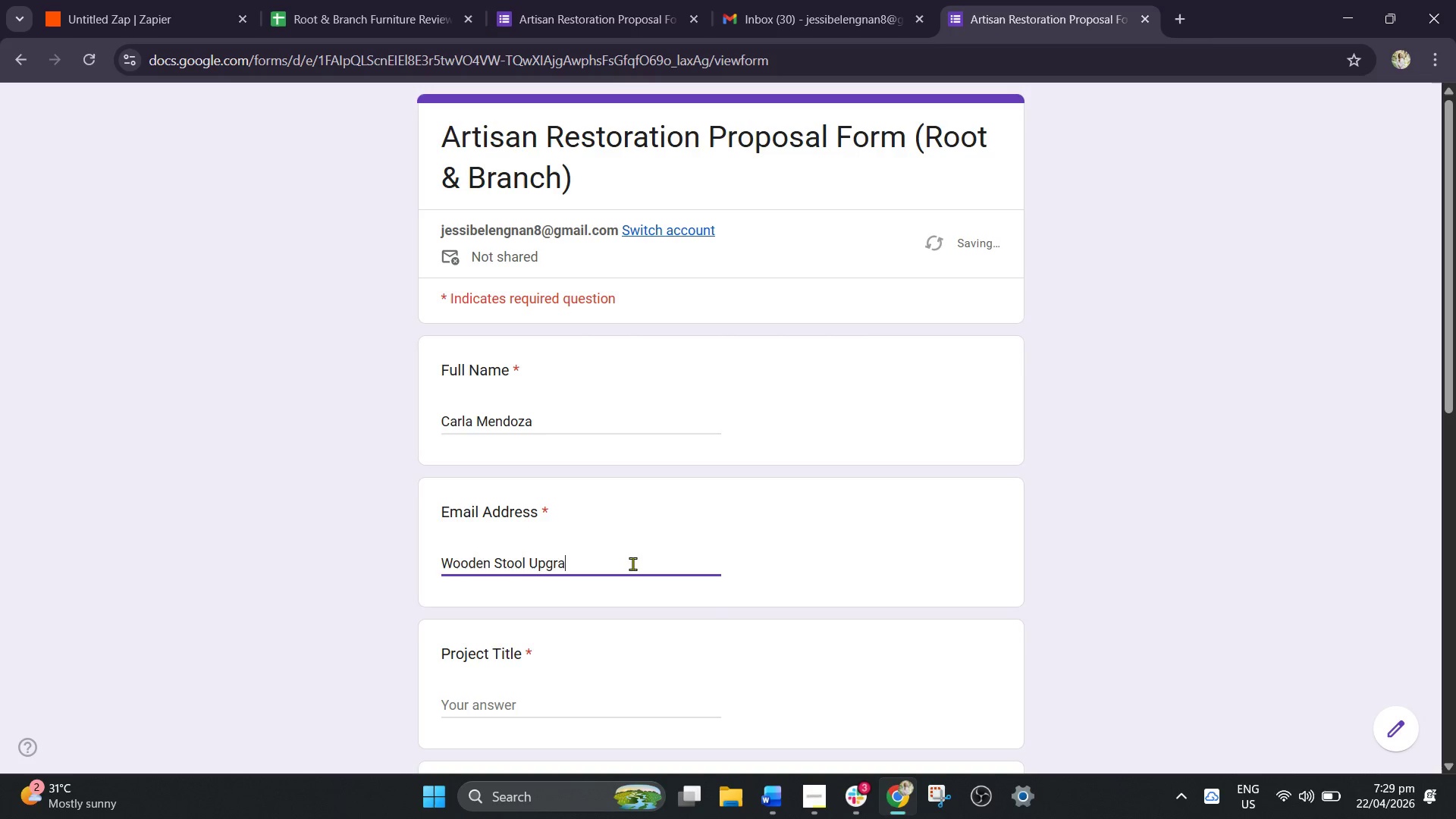 
key(Backspace)
 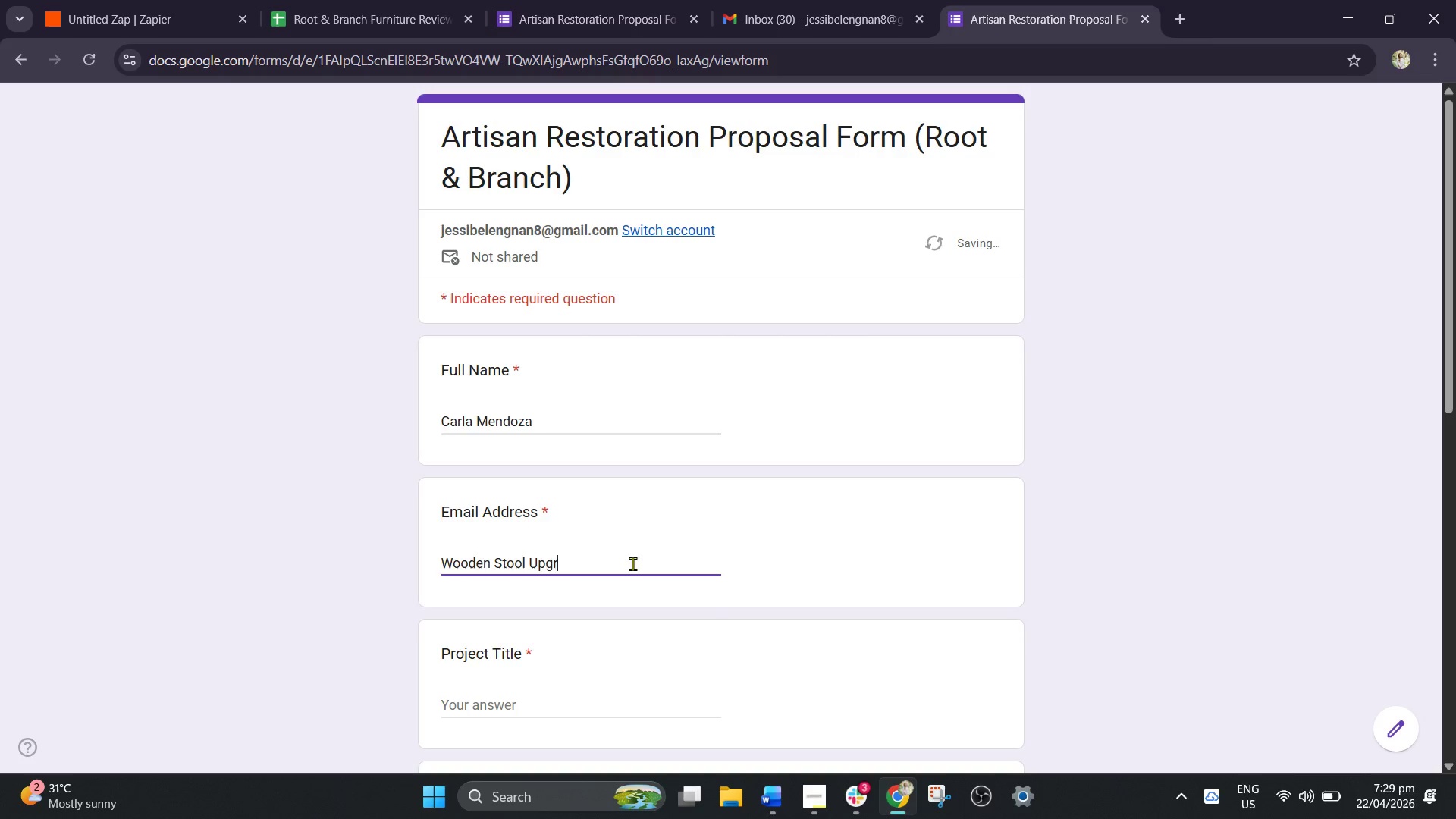 
key(Backspace)
 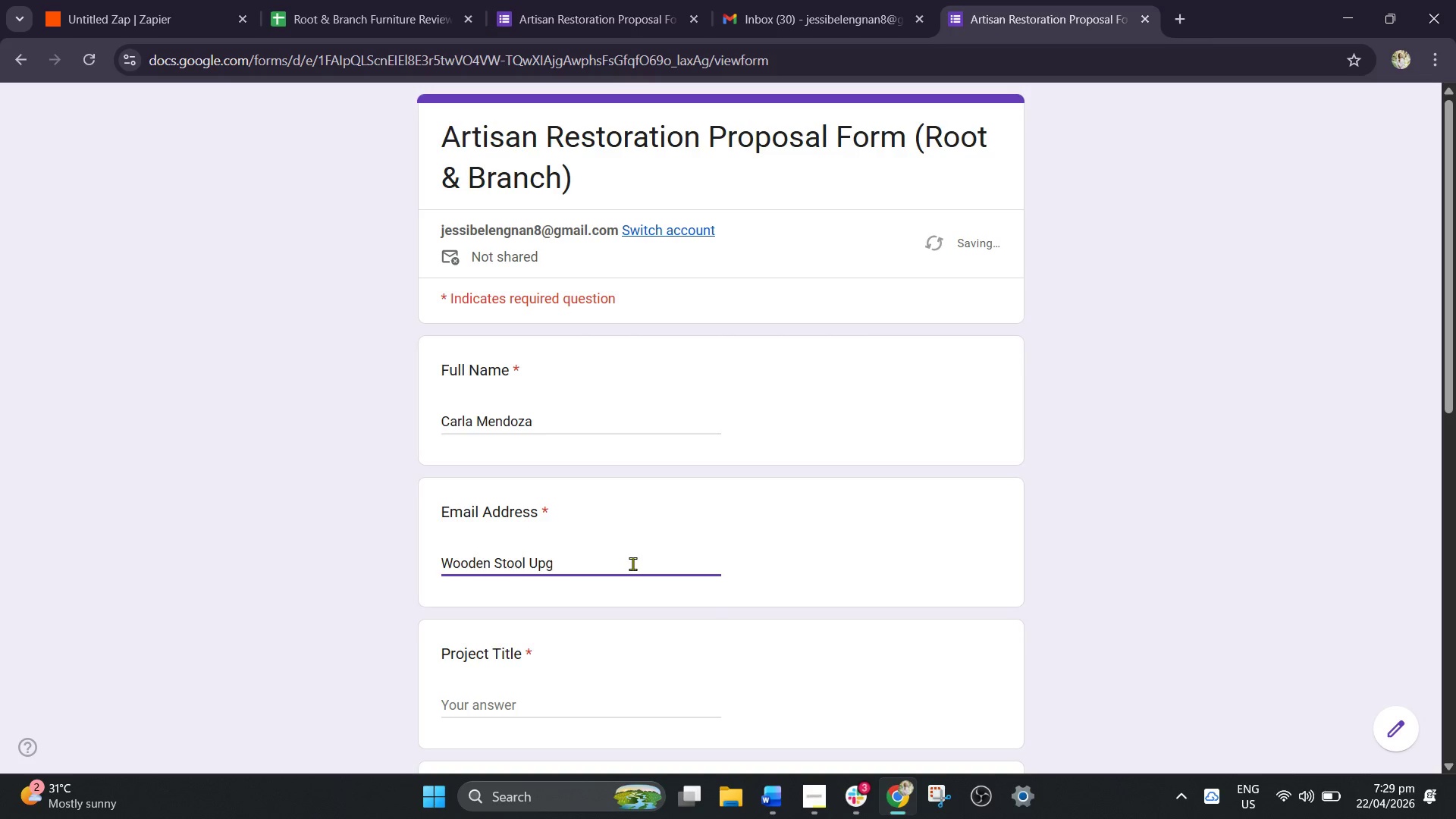 
key(Backspace)
 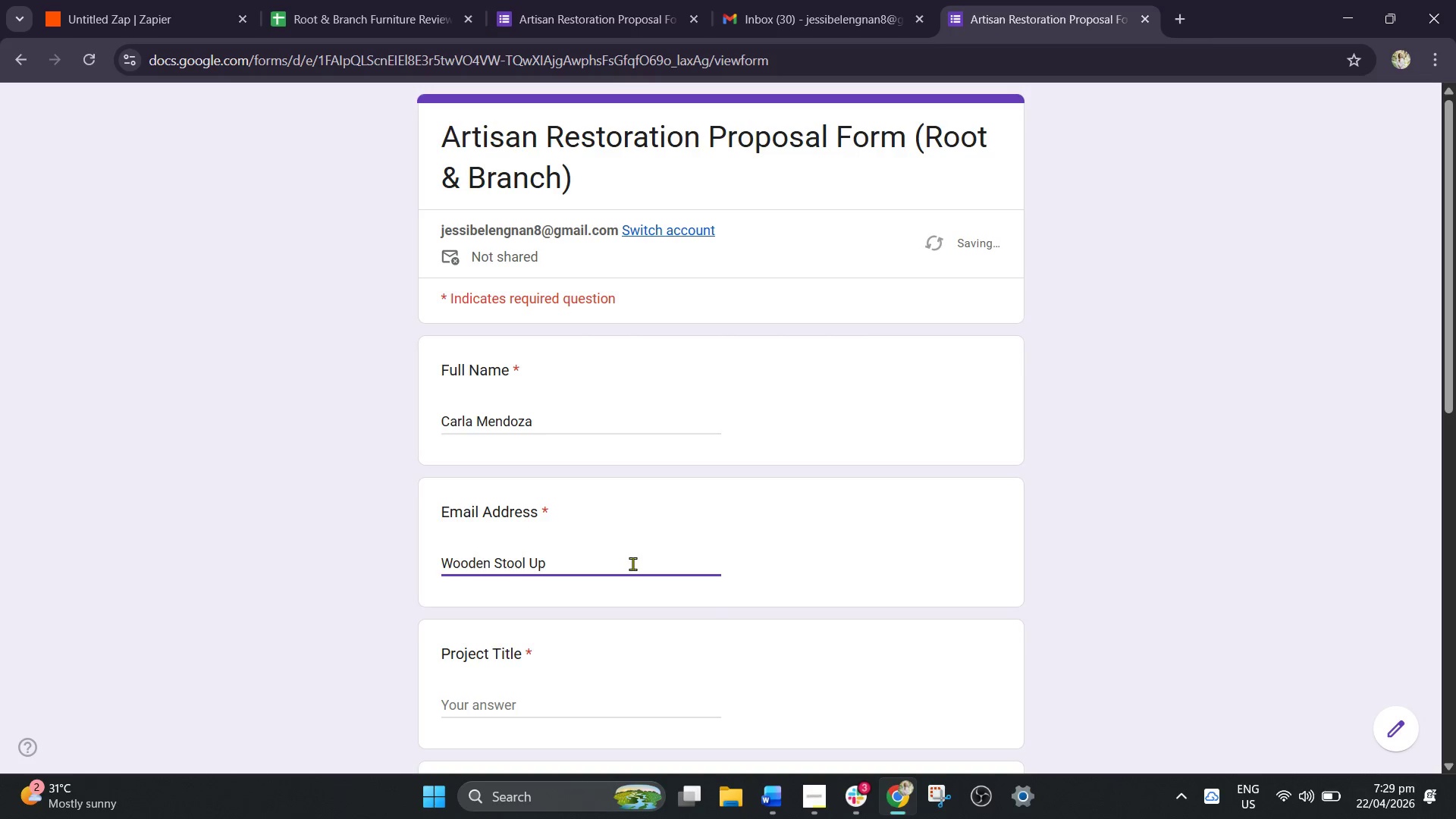 
key(Backspace)
 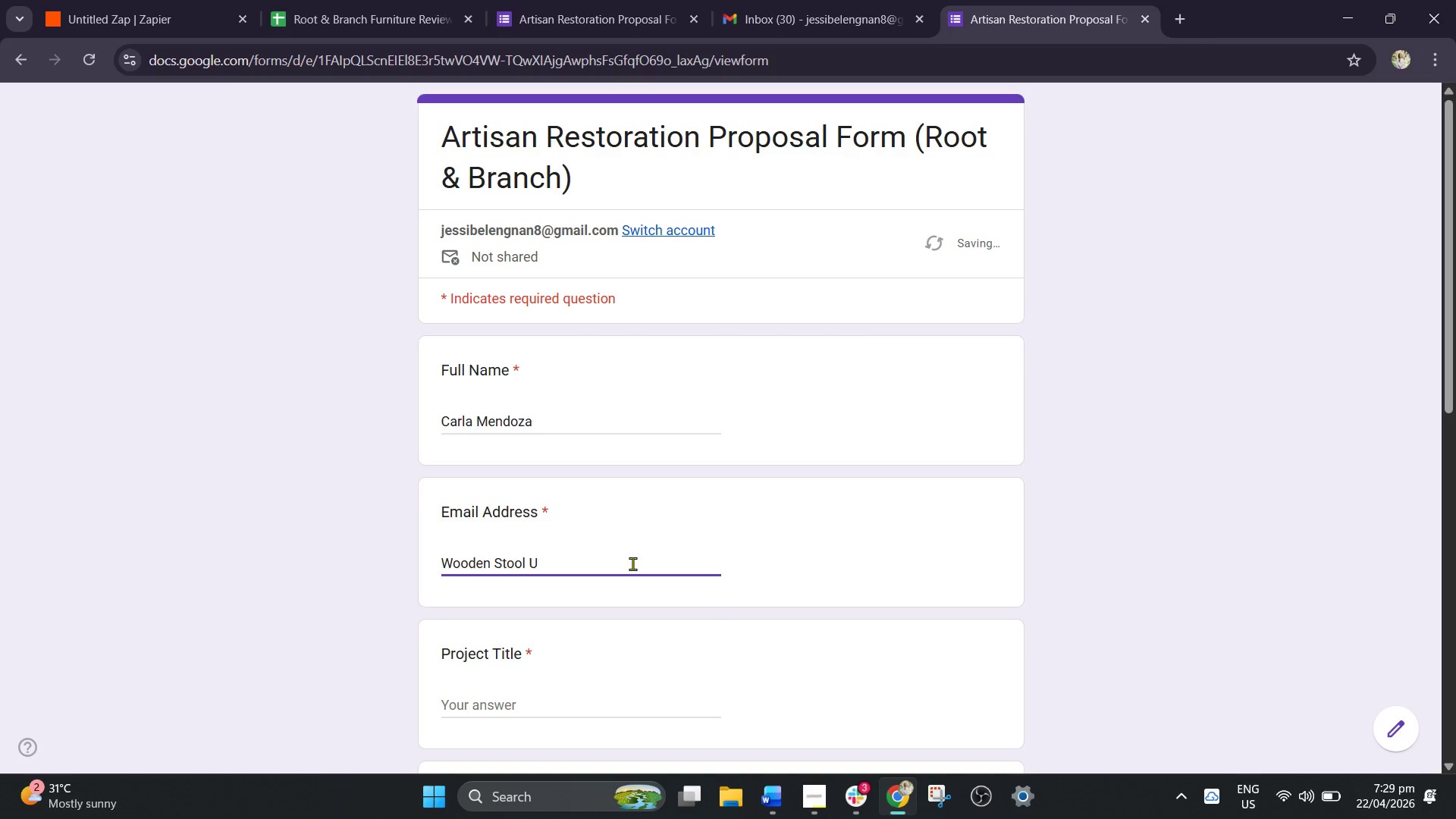 
key(Backspace)
 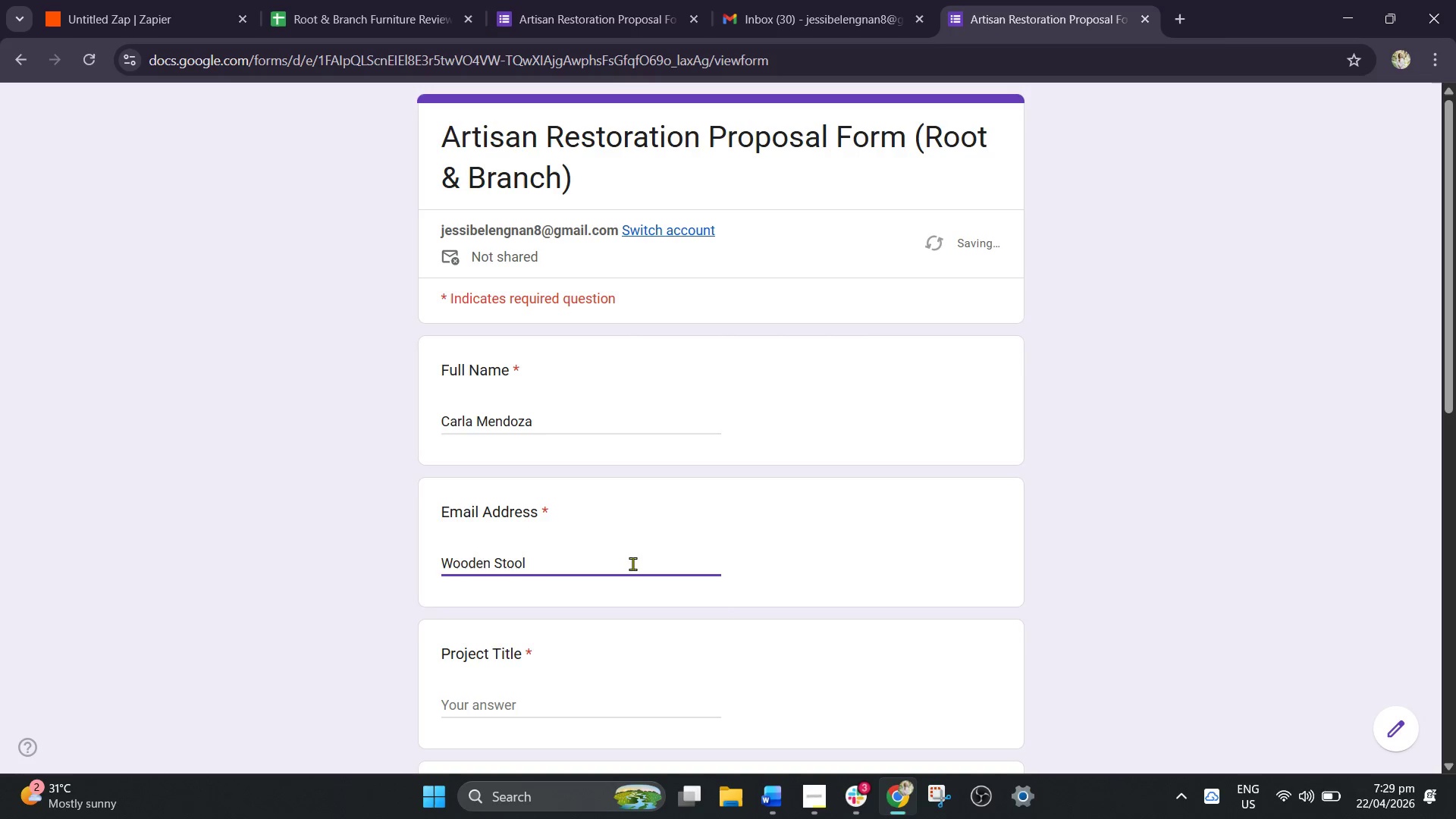 
hold_key(key=Backspace, duration=0.94)
 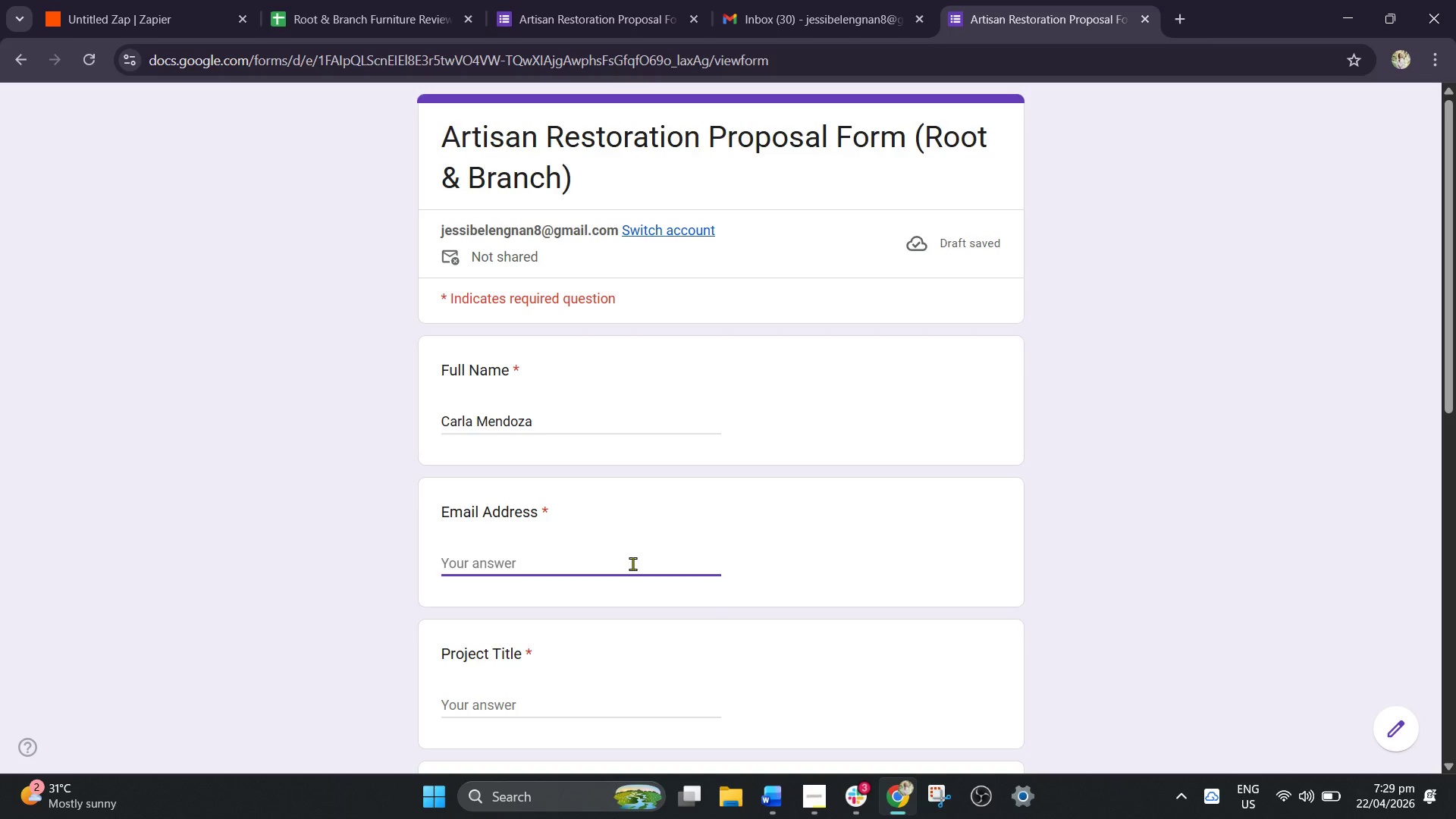 
wait(5.17)
 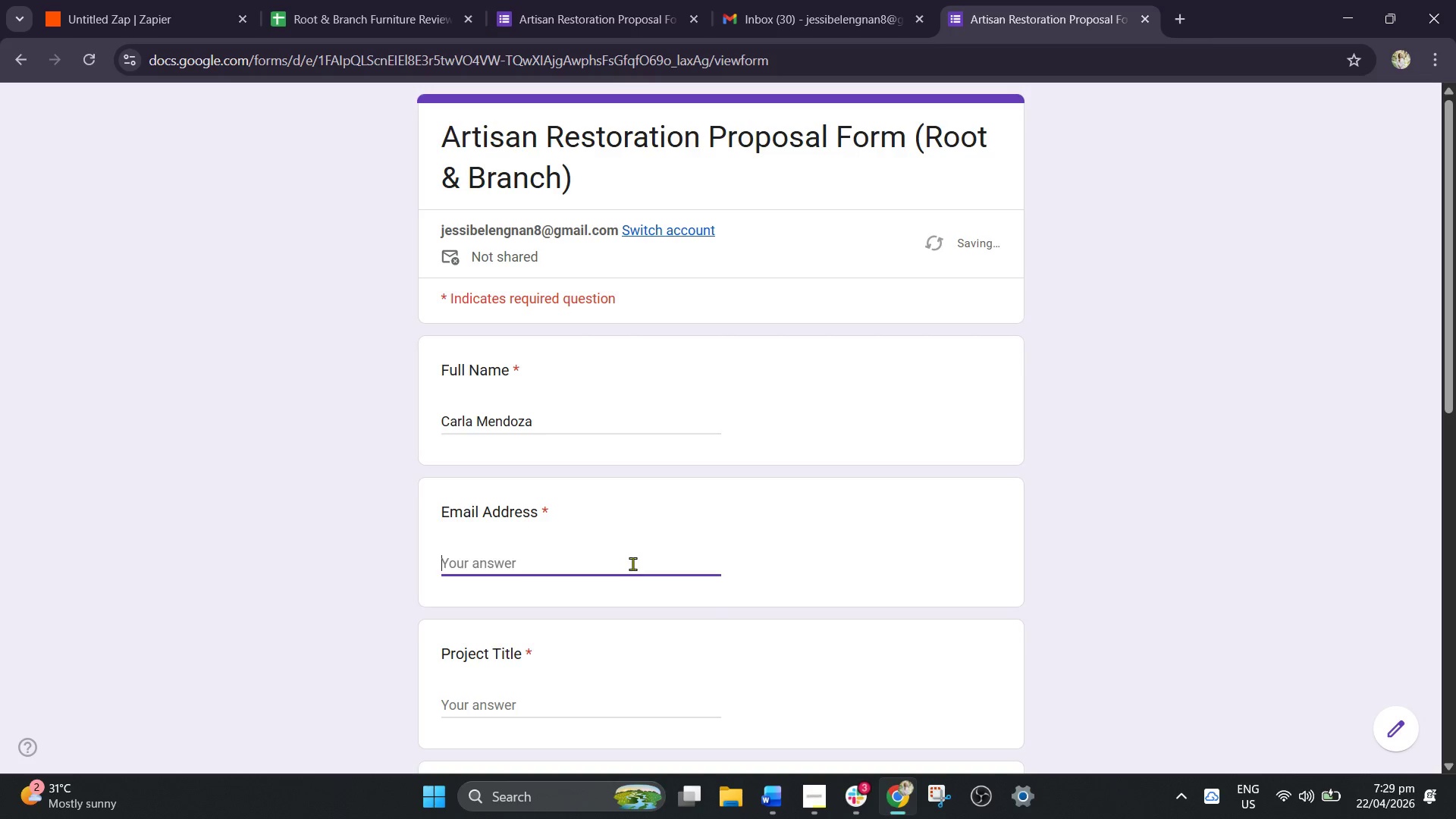 
type(carla)
 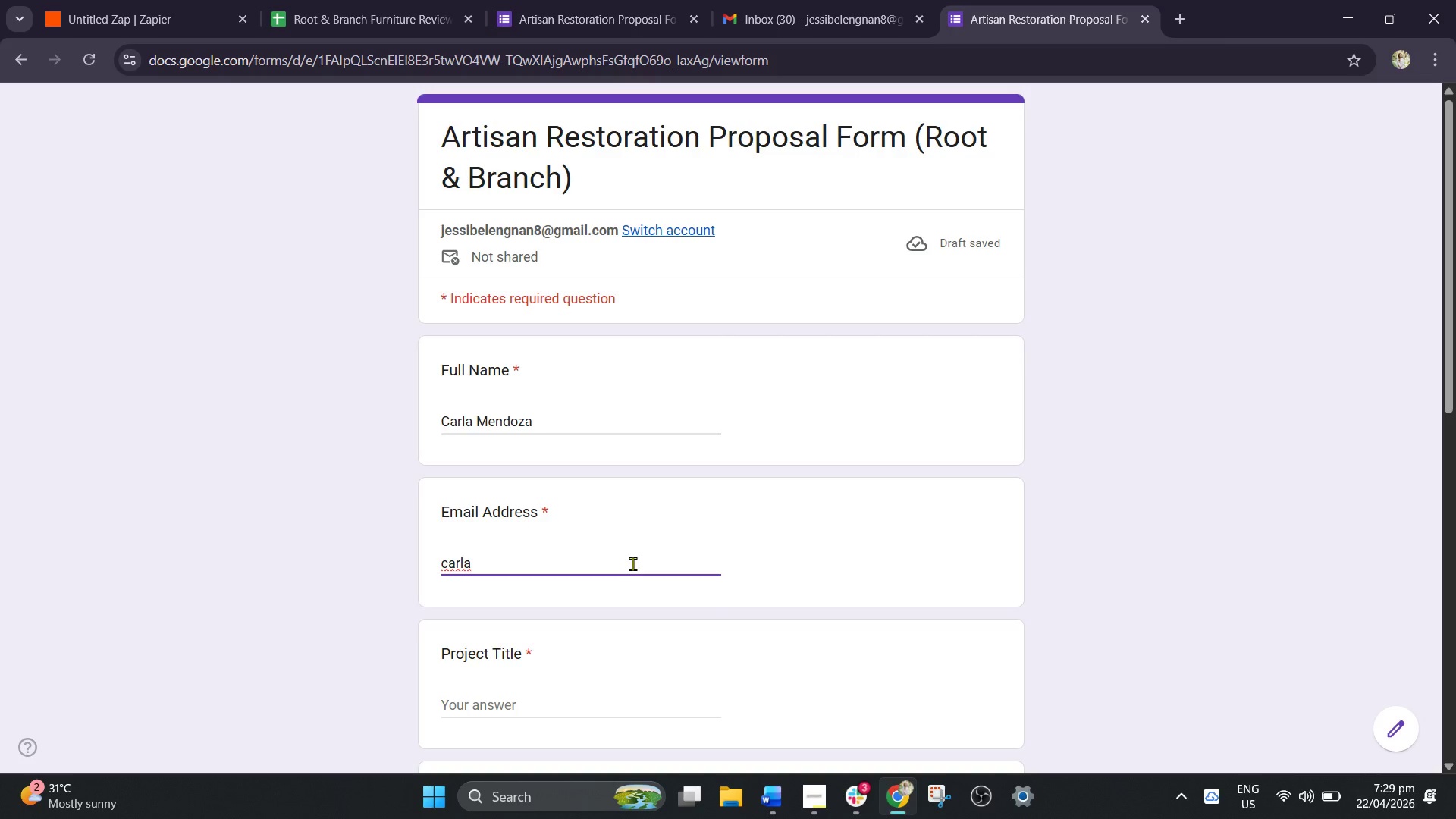 
type(.restore)
 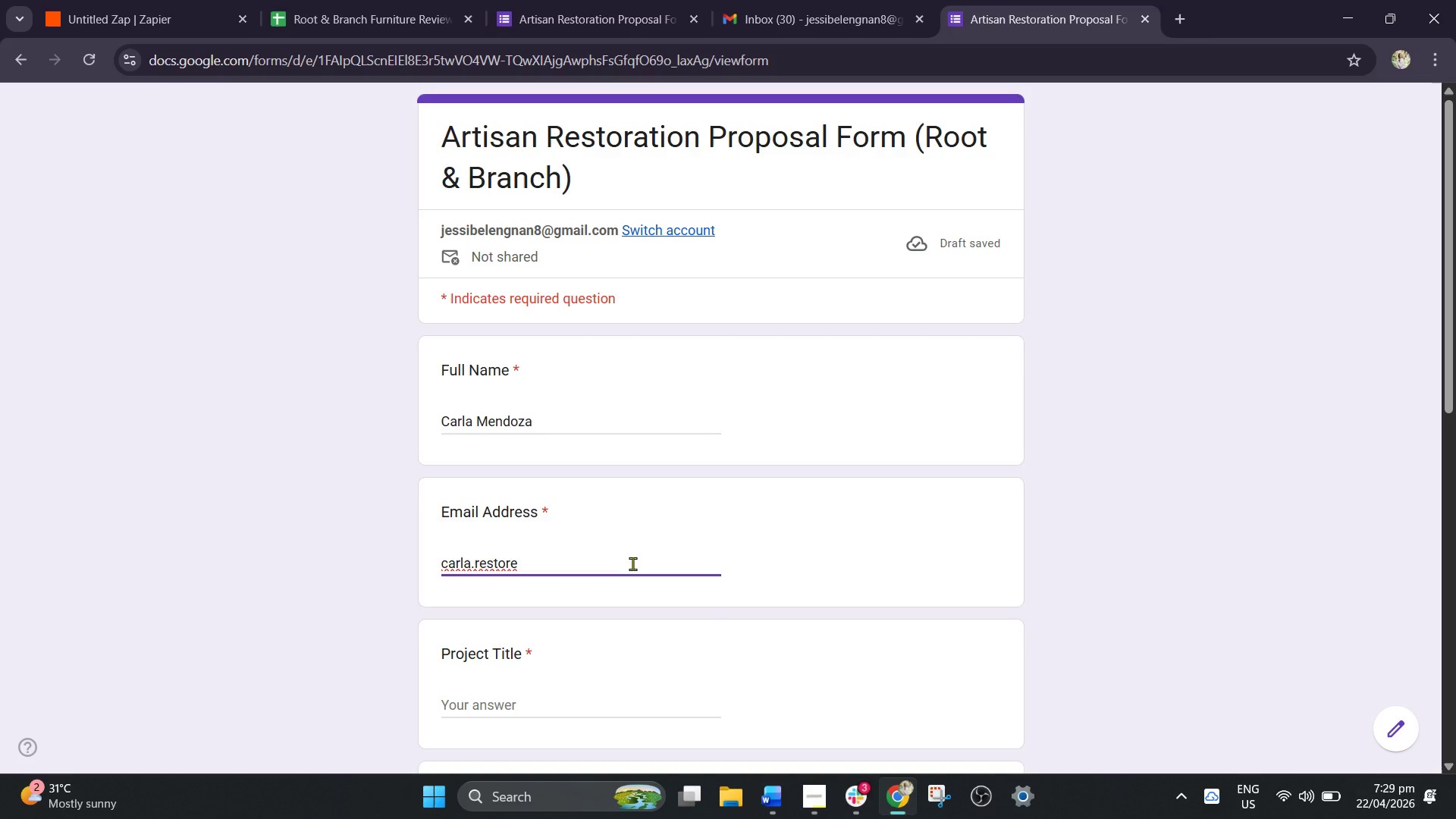 
wait(6.66)
 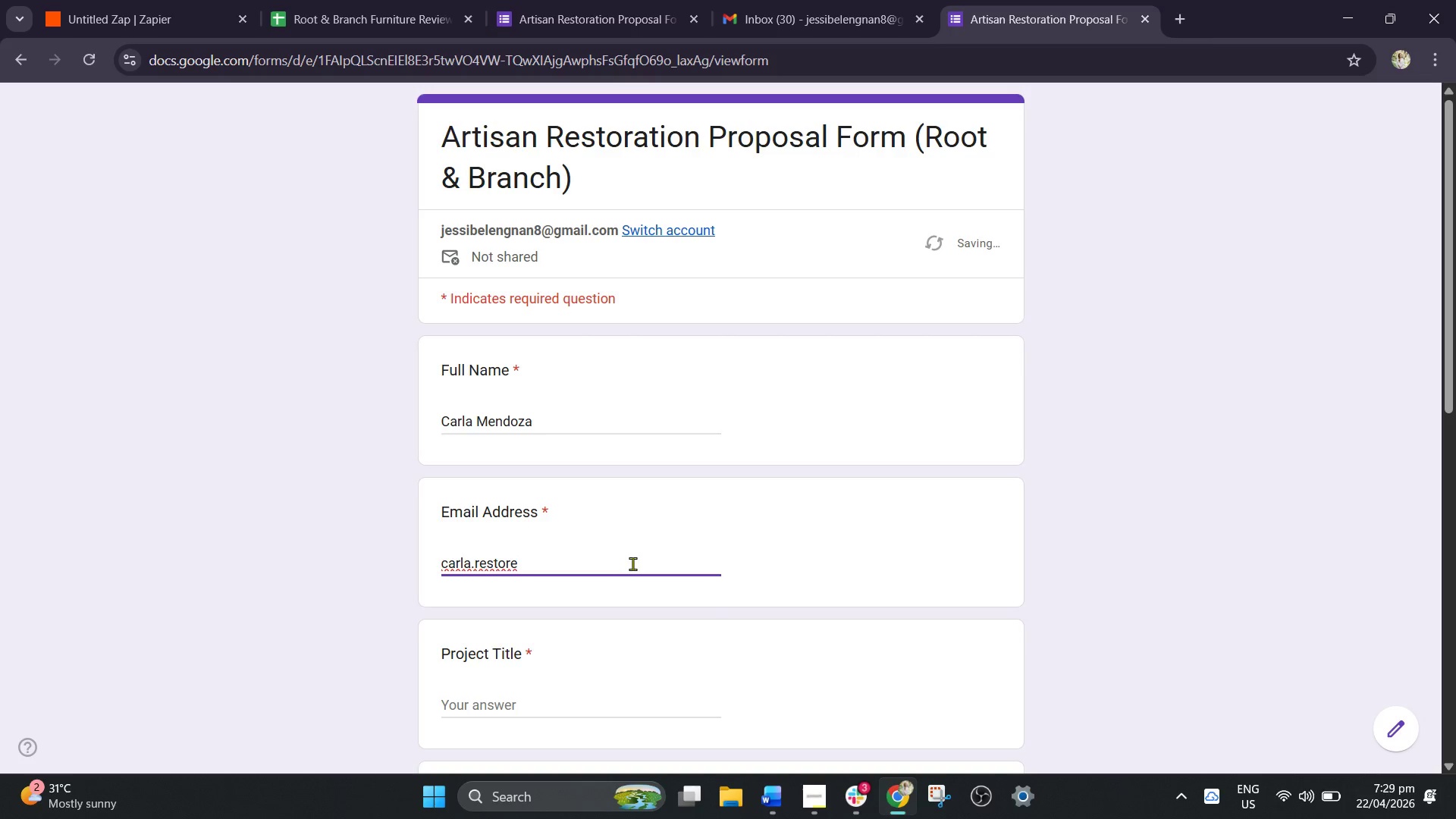 
hold_key(key=ShiftLeft, duration=1.02)
 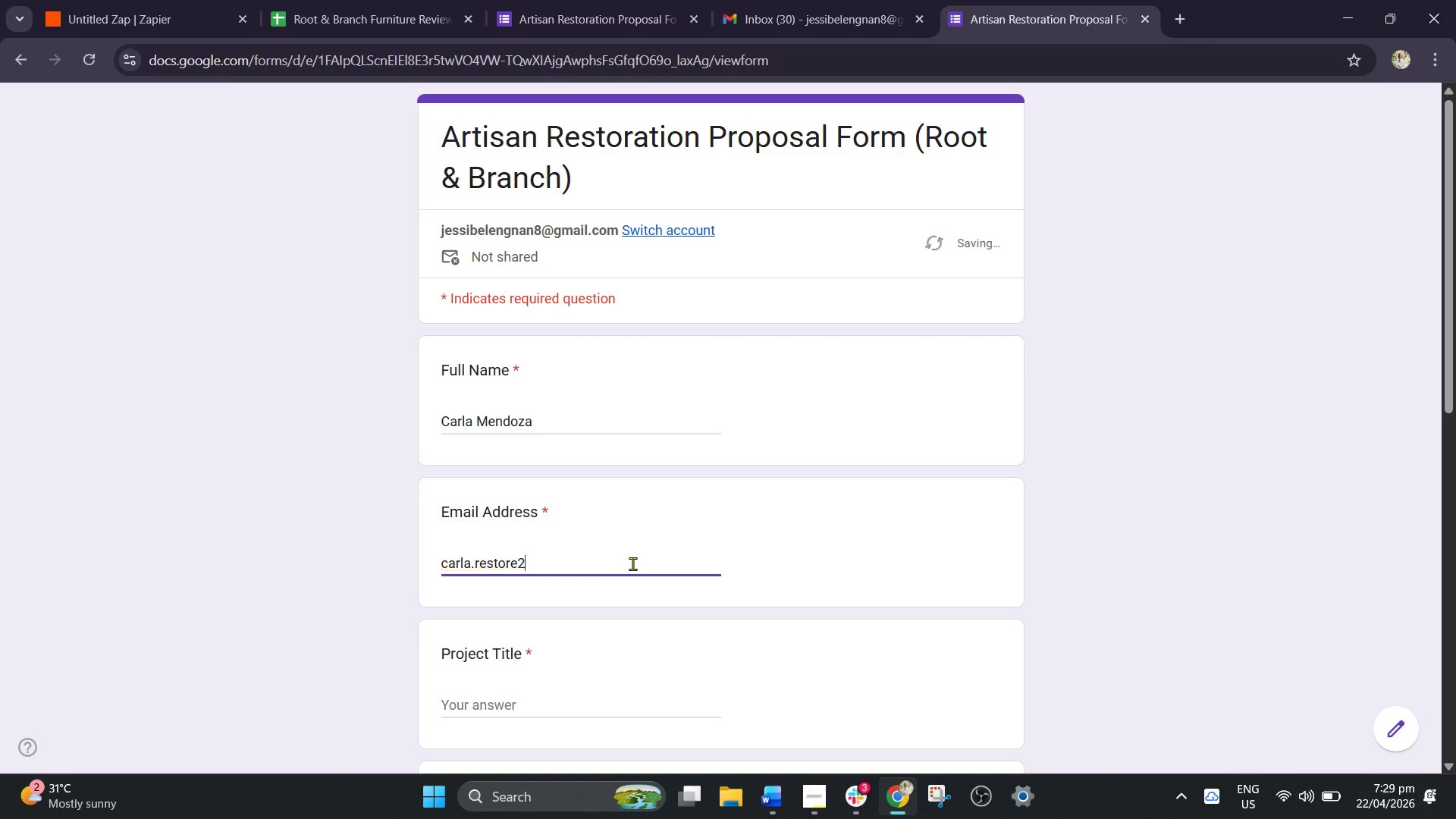 
key(2)
 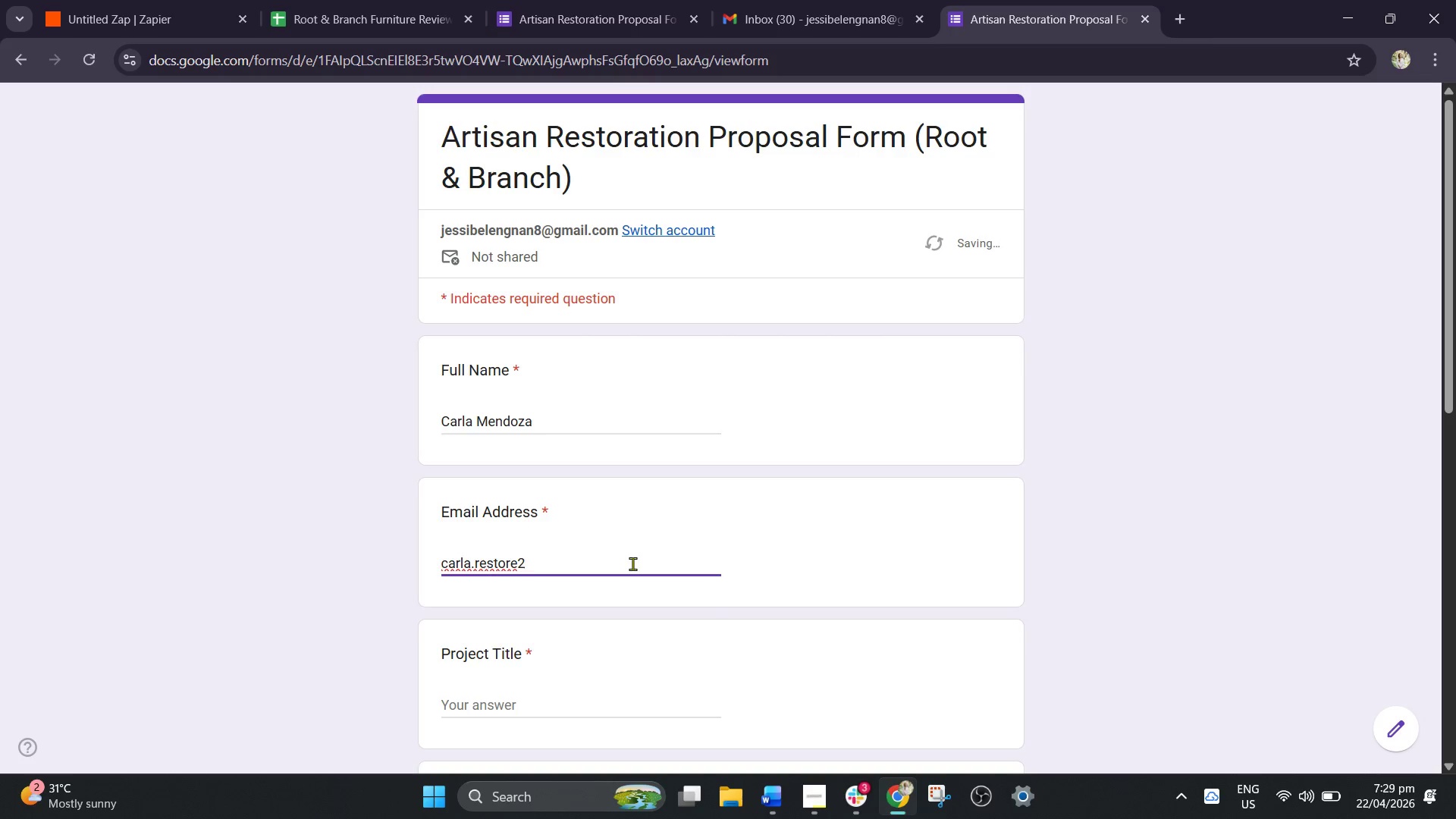 
key(Backspace)
 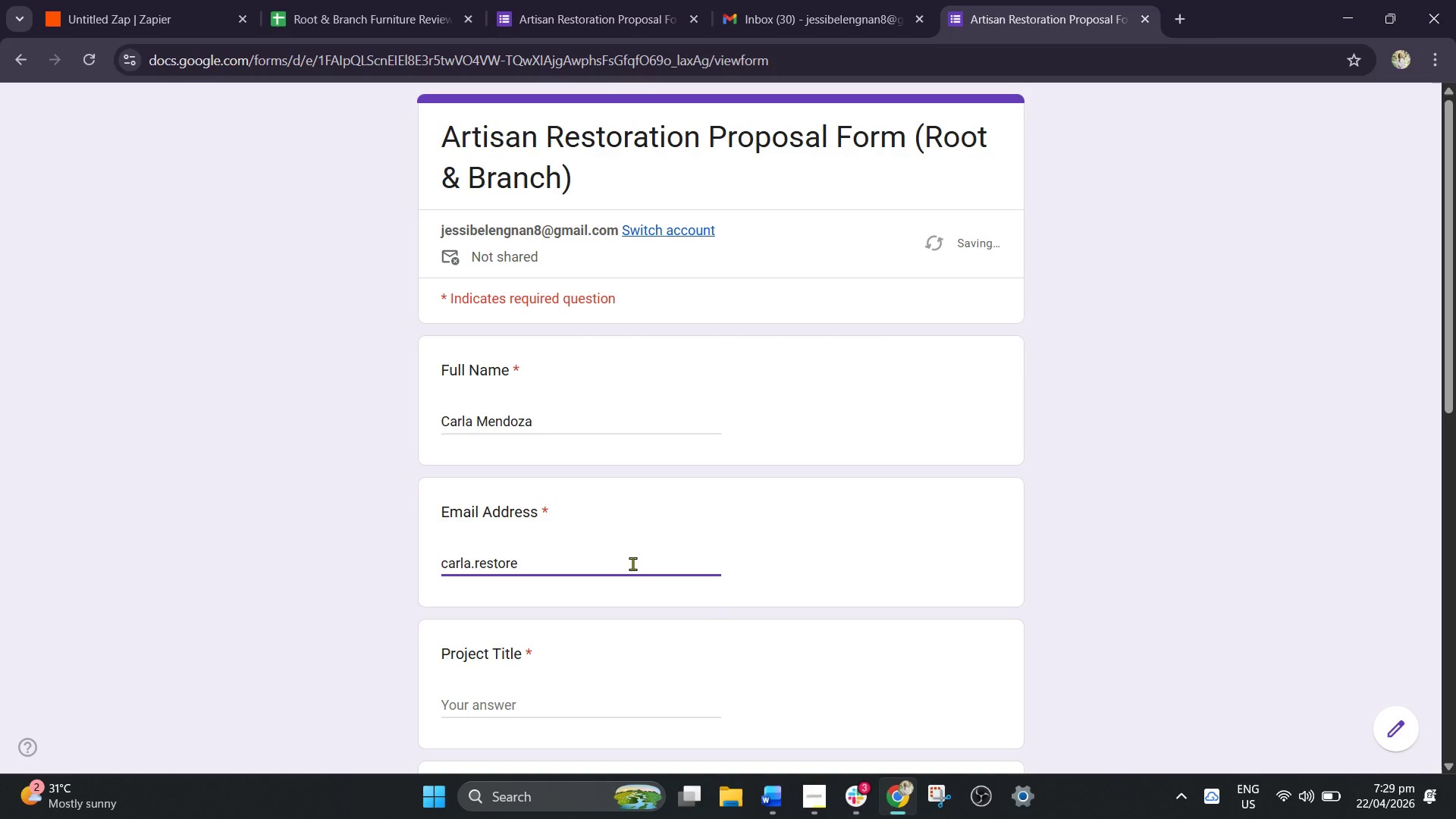 
hold_key(key=CapsLock, duration=0.64)
 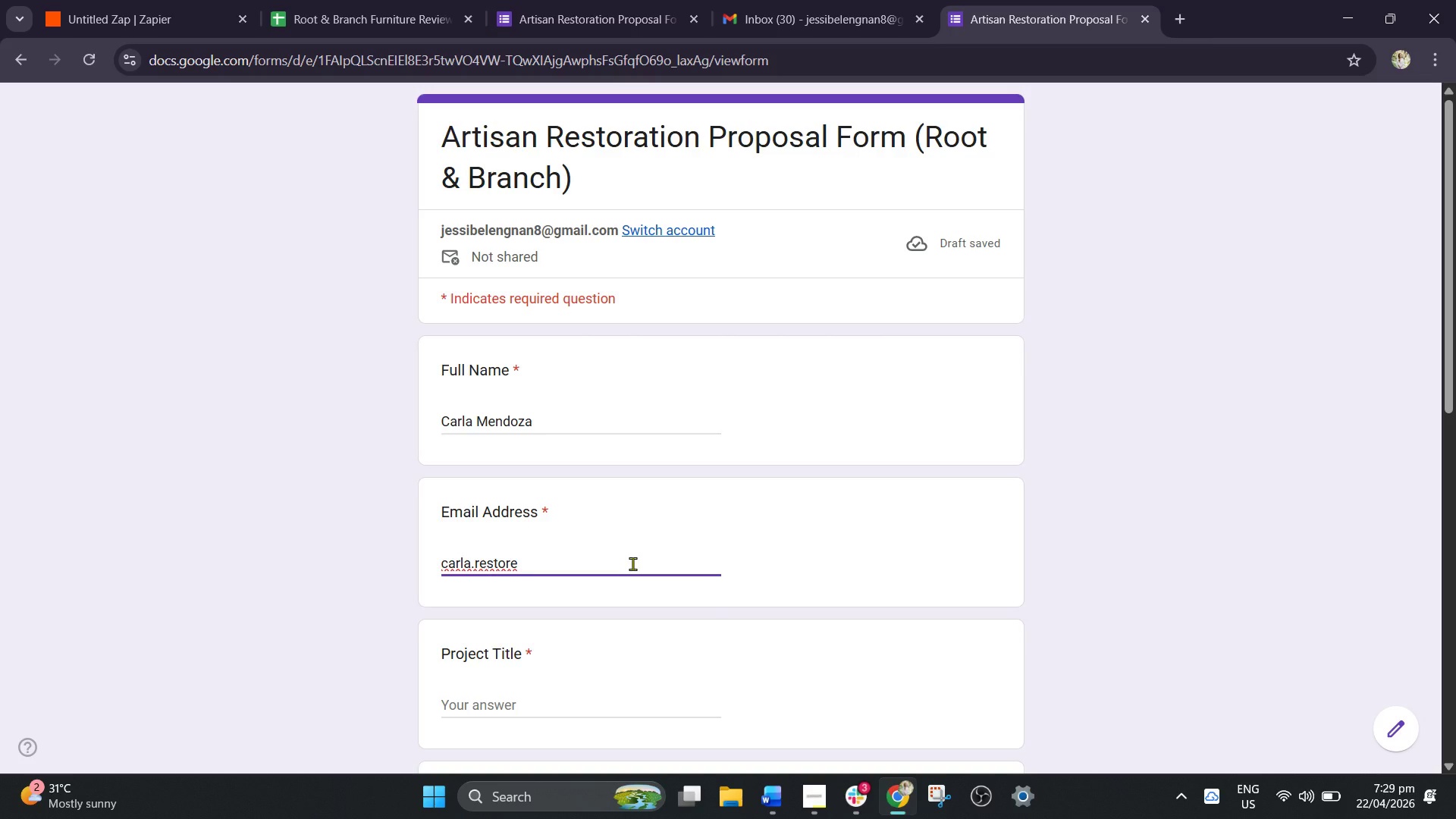 
hold_key(key=ShiftLeft, duration=0.41)
 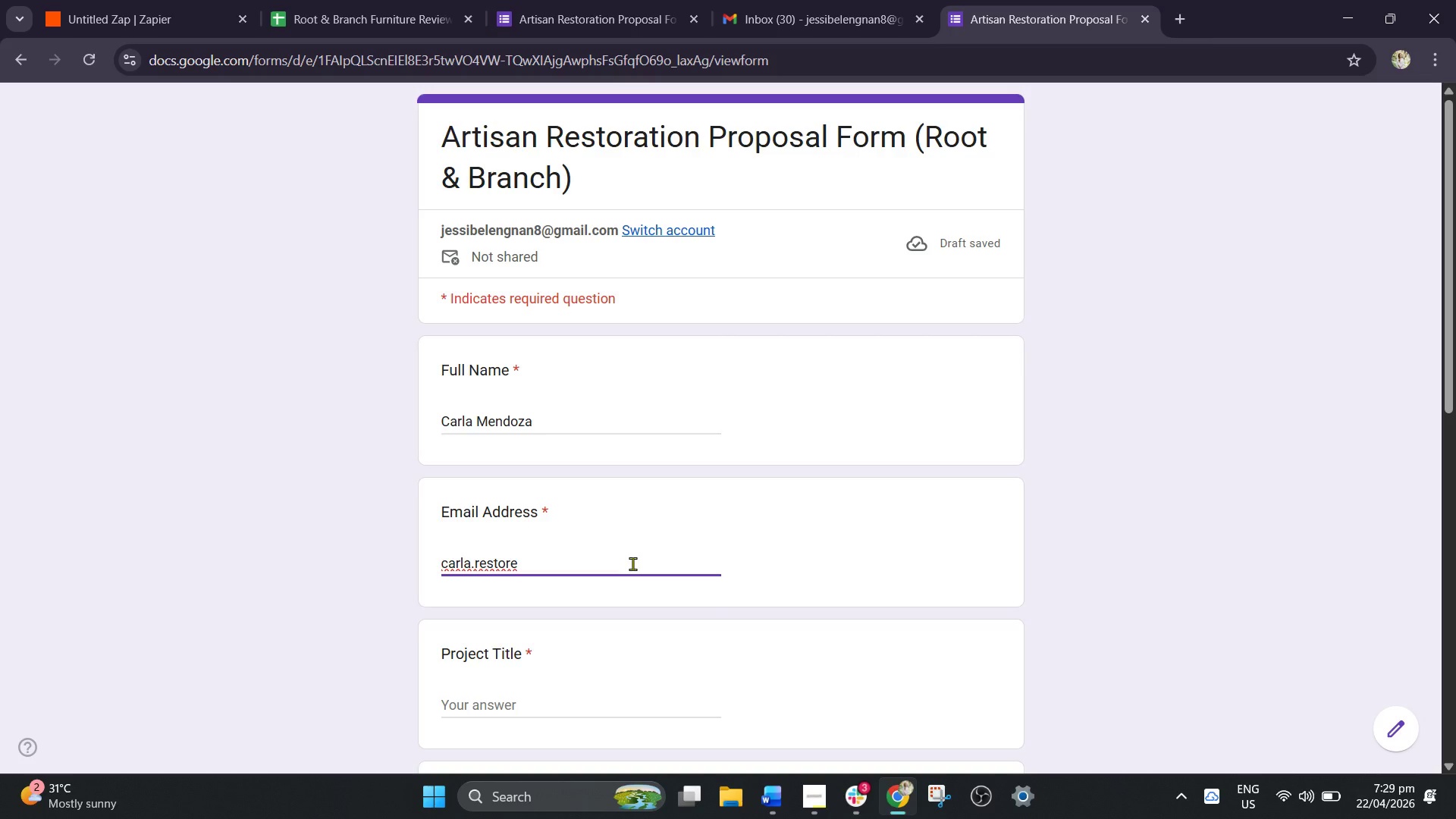 
key(CapsLock)
 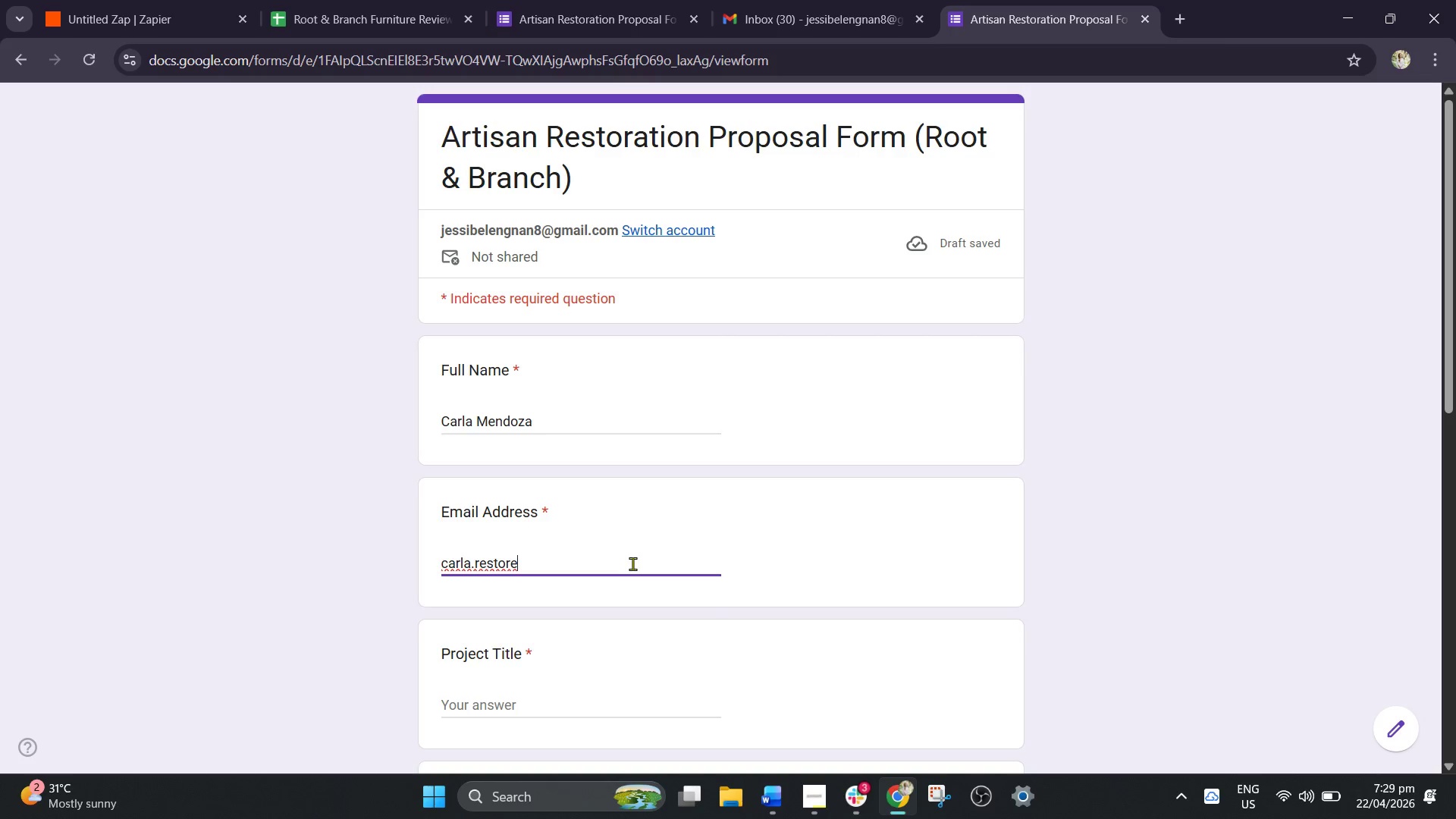 
key(Shift+2)
 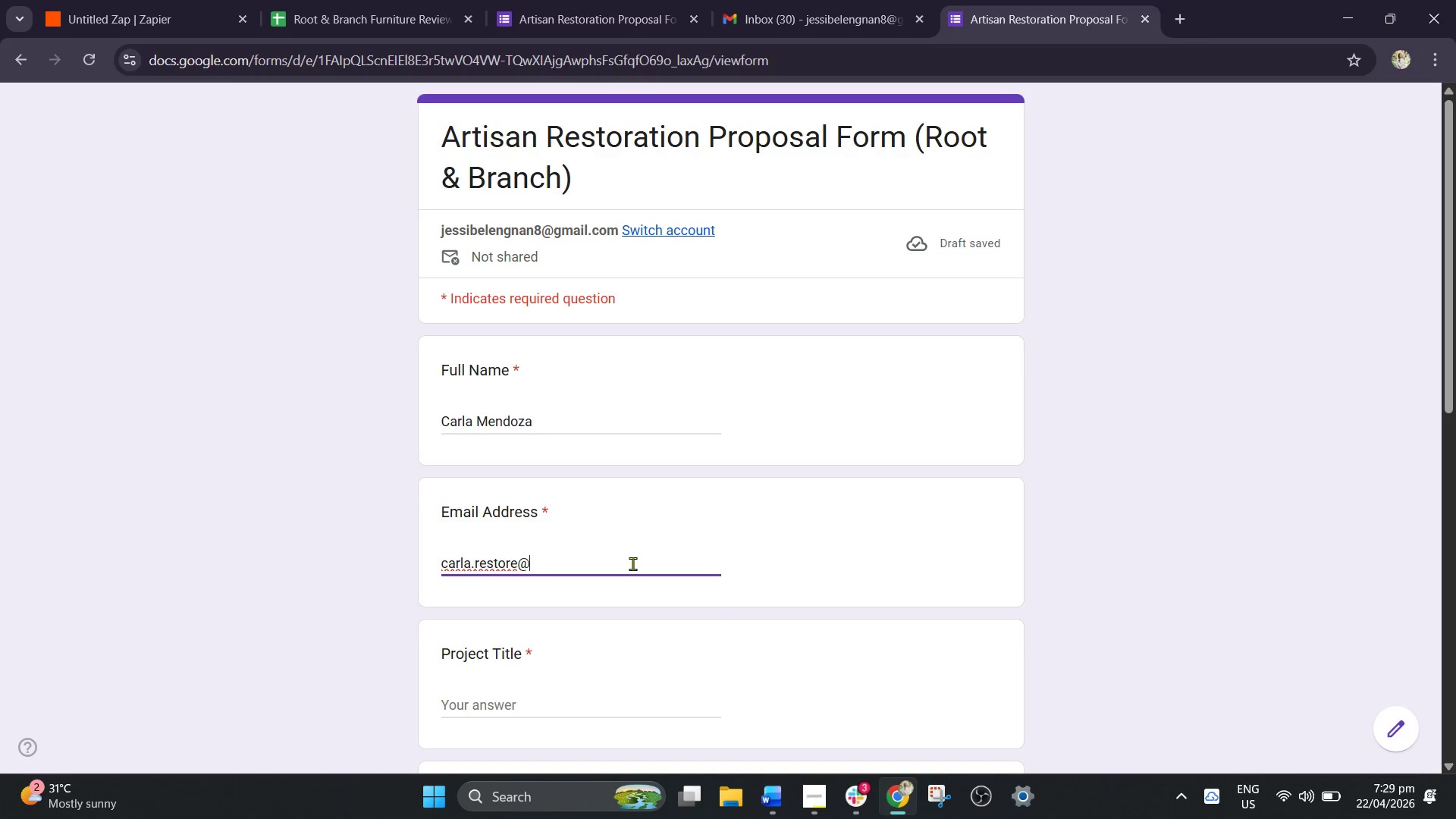 
type(gmailo)
key(Backspace)
key(Backspace)
type(l)
 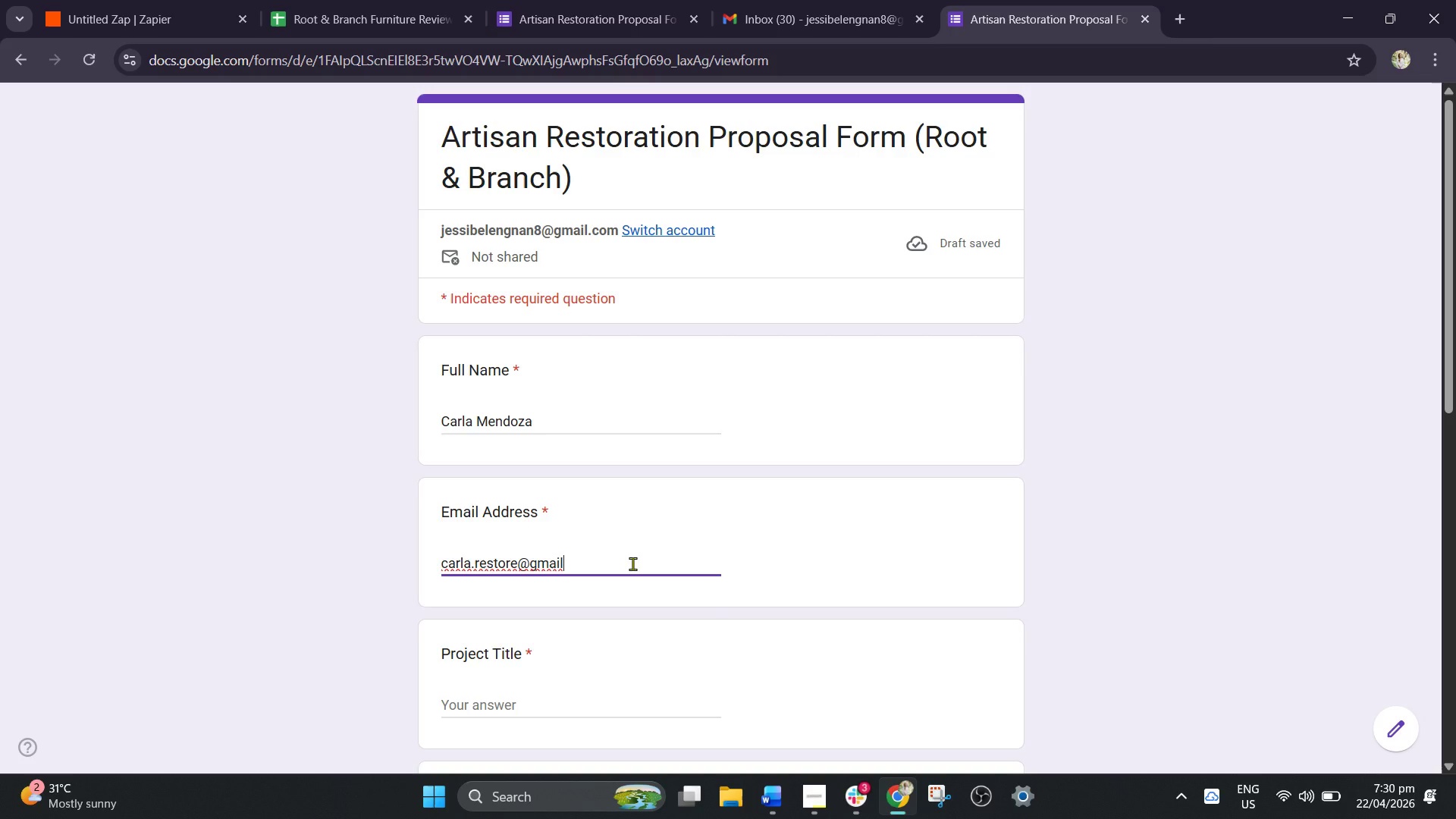 
type(.com)
 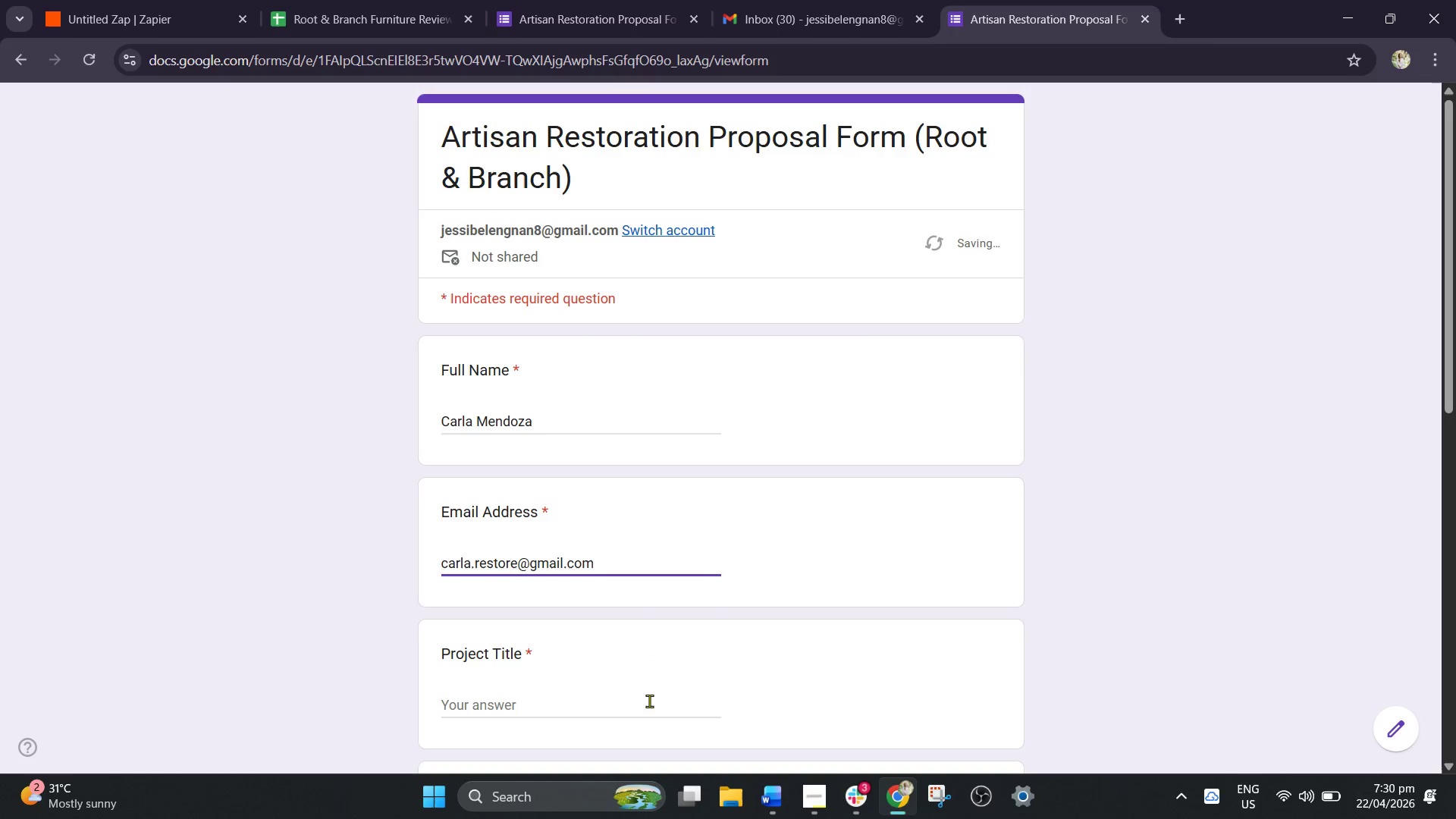 
left_click([646, 695])
 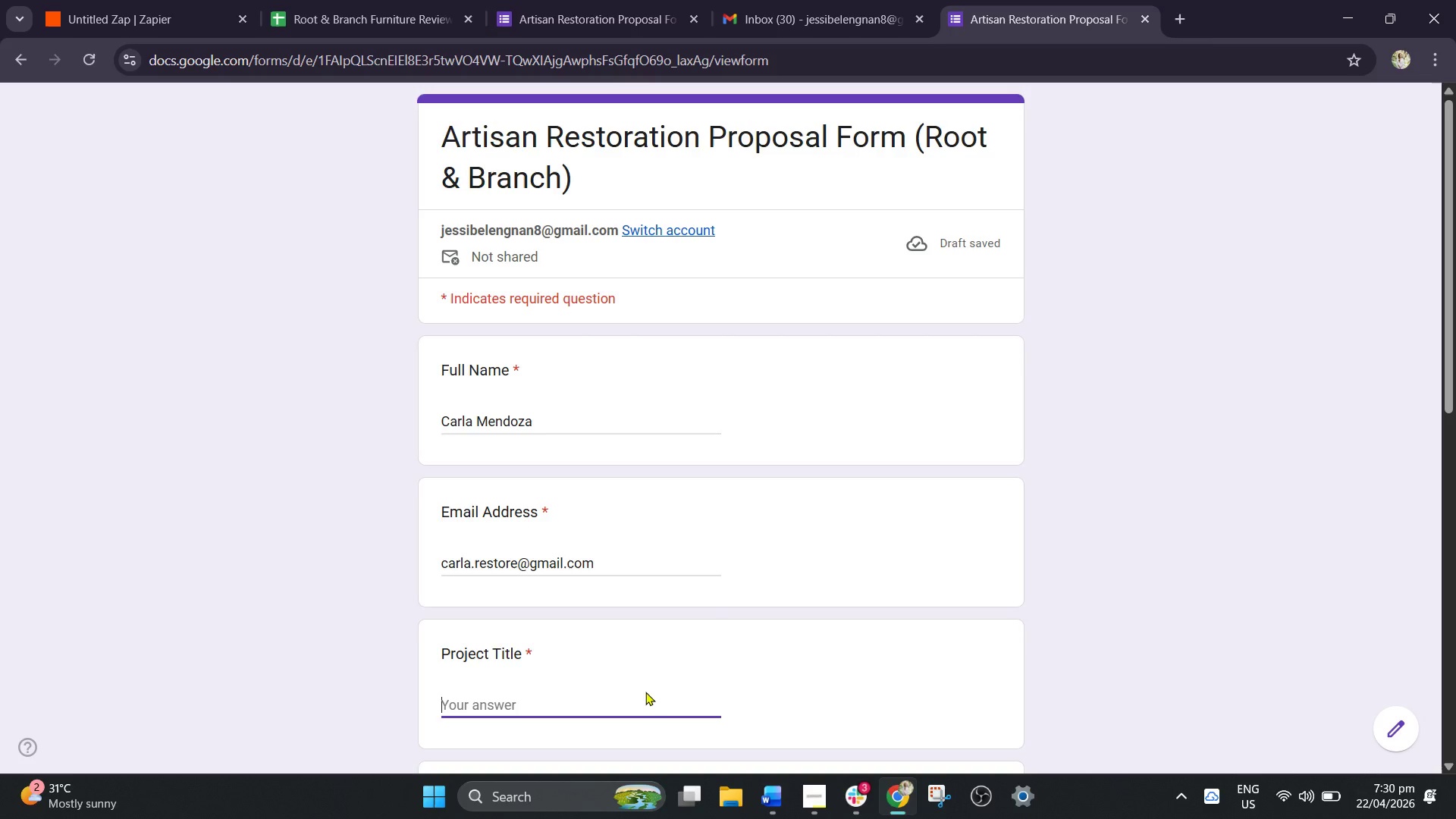 
wait(7.08)
 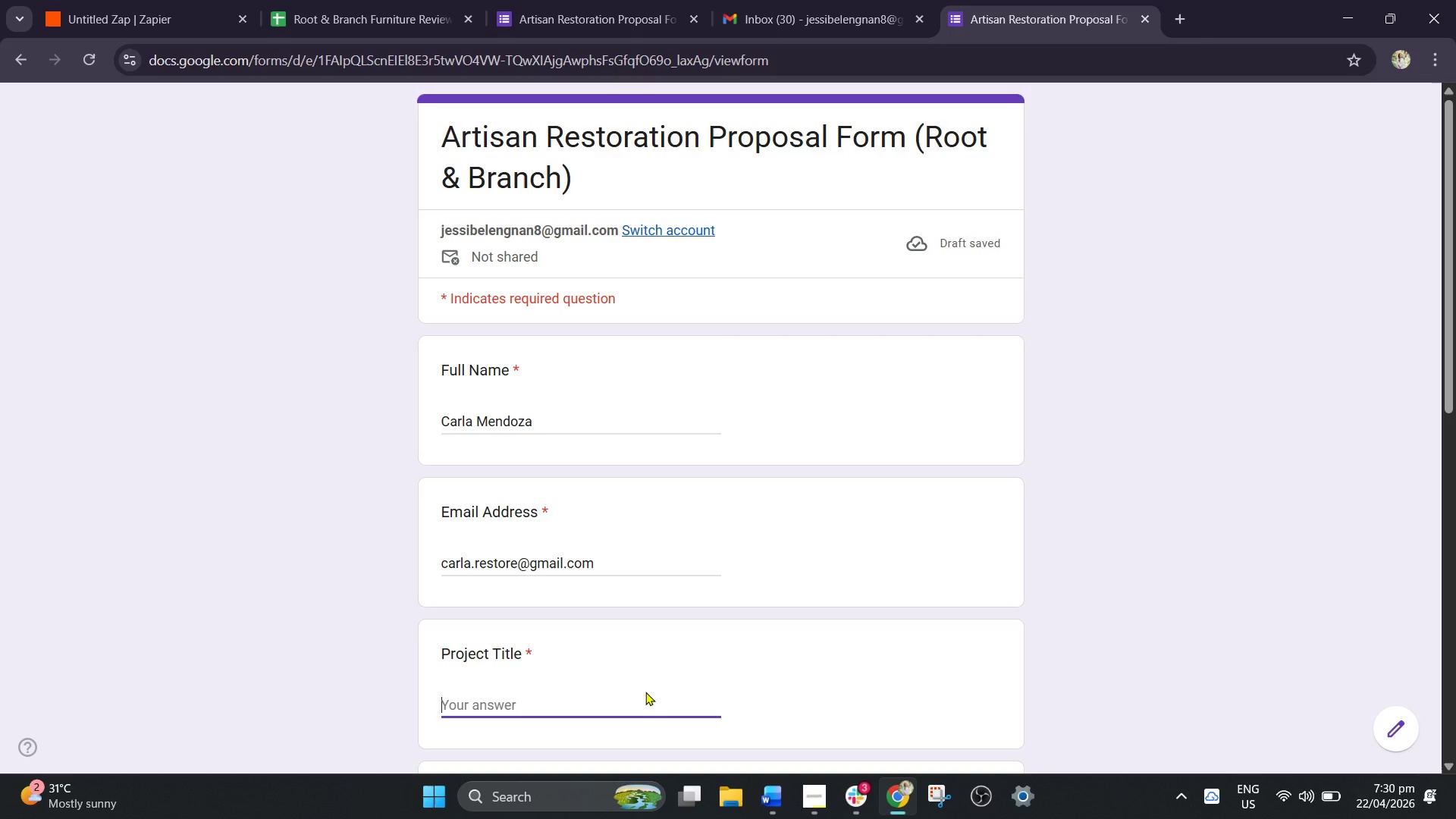 
type(wooden sr)
key(Backspace)
type(tooln)
key(Backspace)
 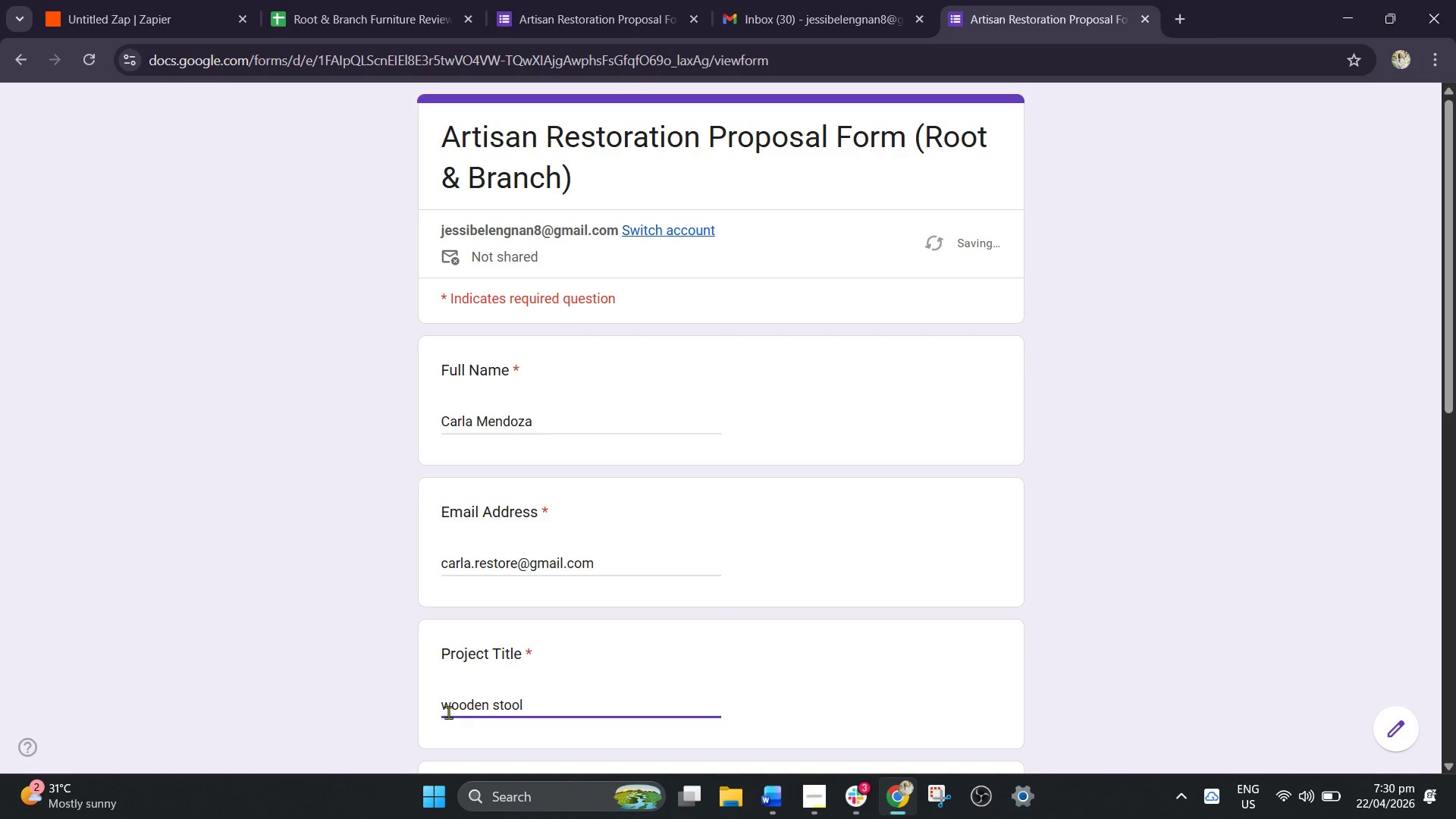 
left_click([447, 708])
 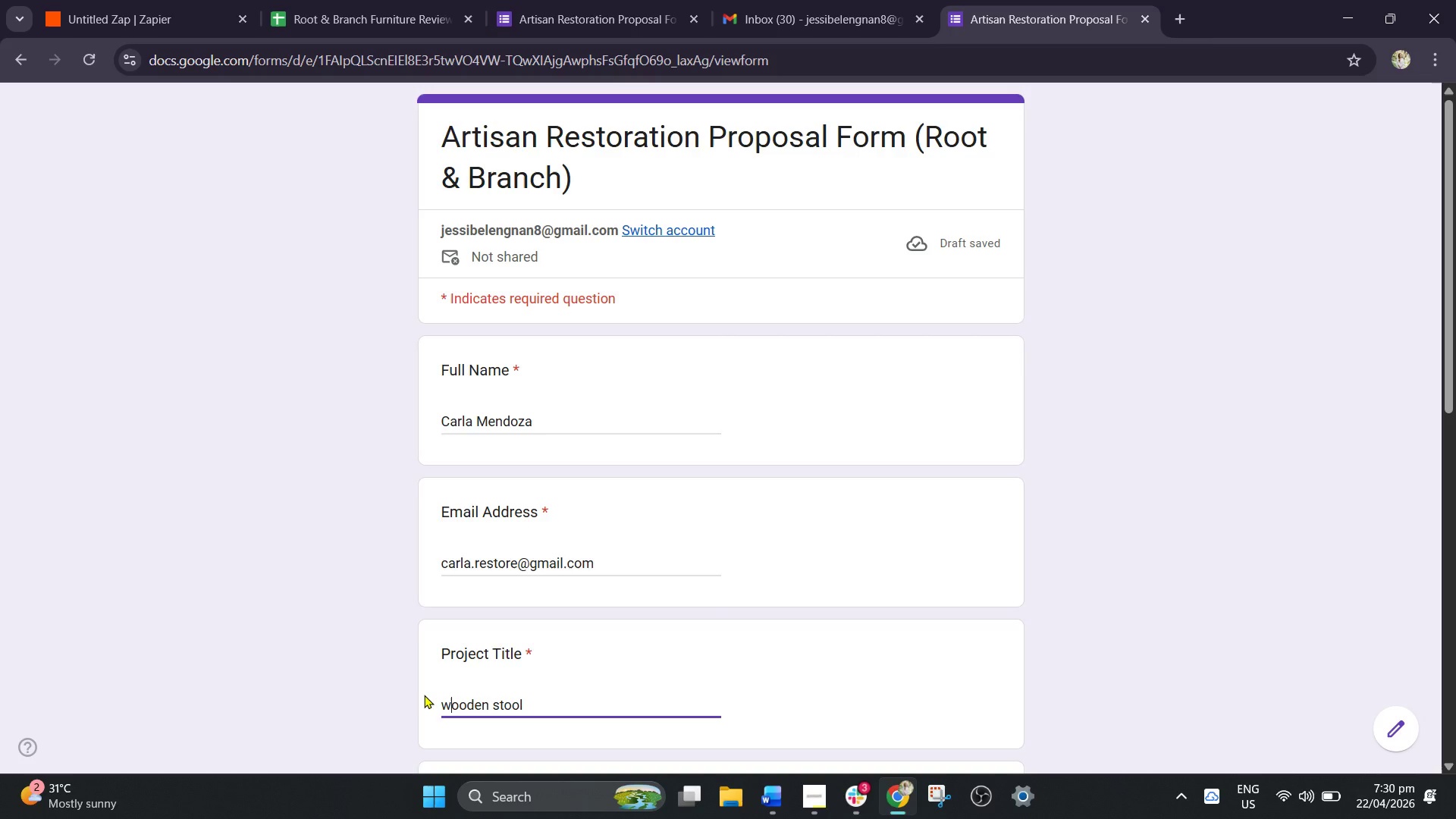 
key(Backspace)
 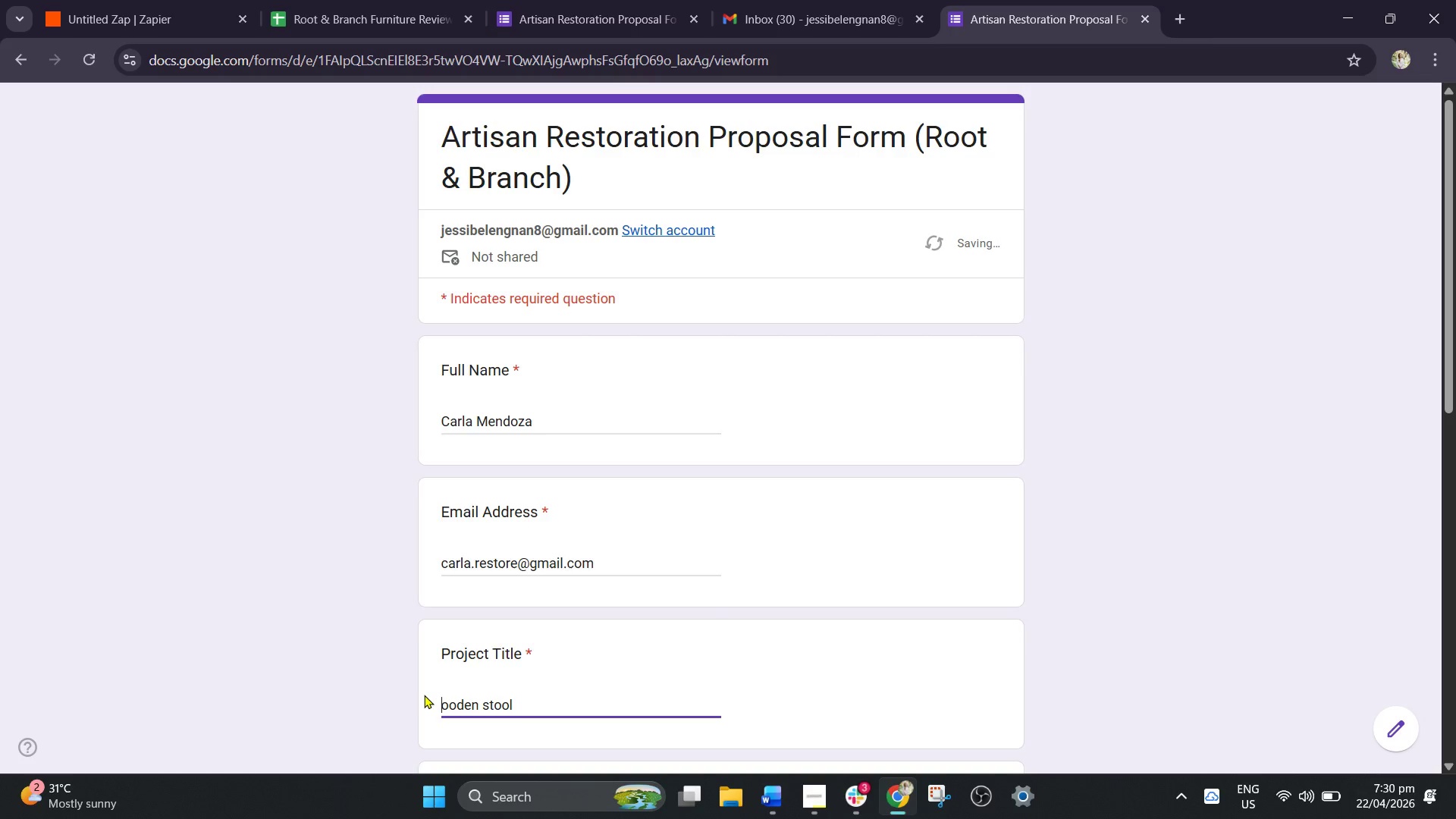 
key(CapsLock)
 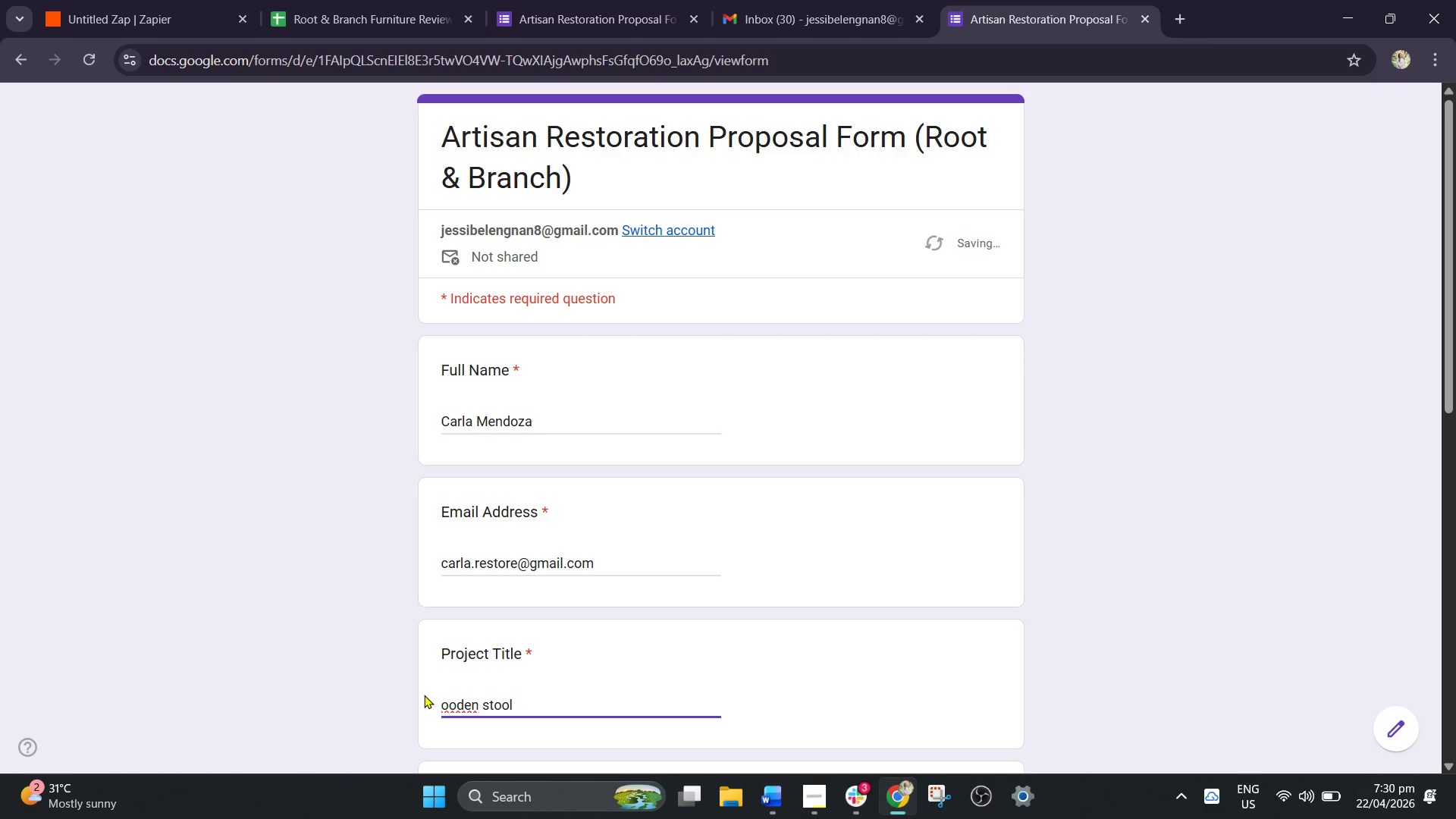 
key(W)
 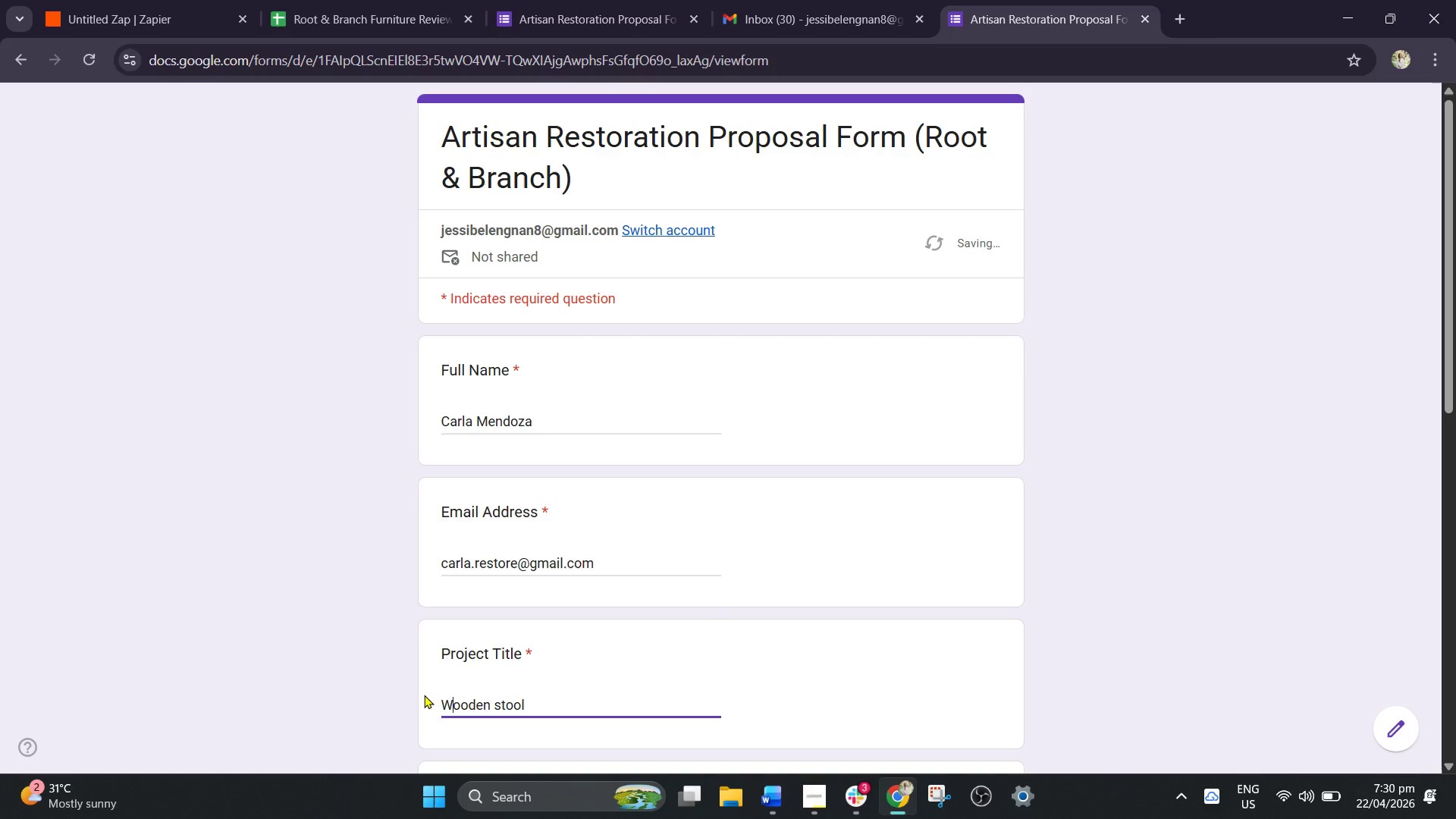 
key(CapsLock)
 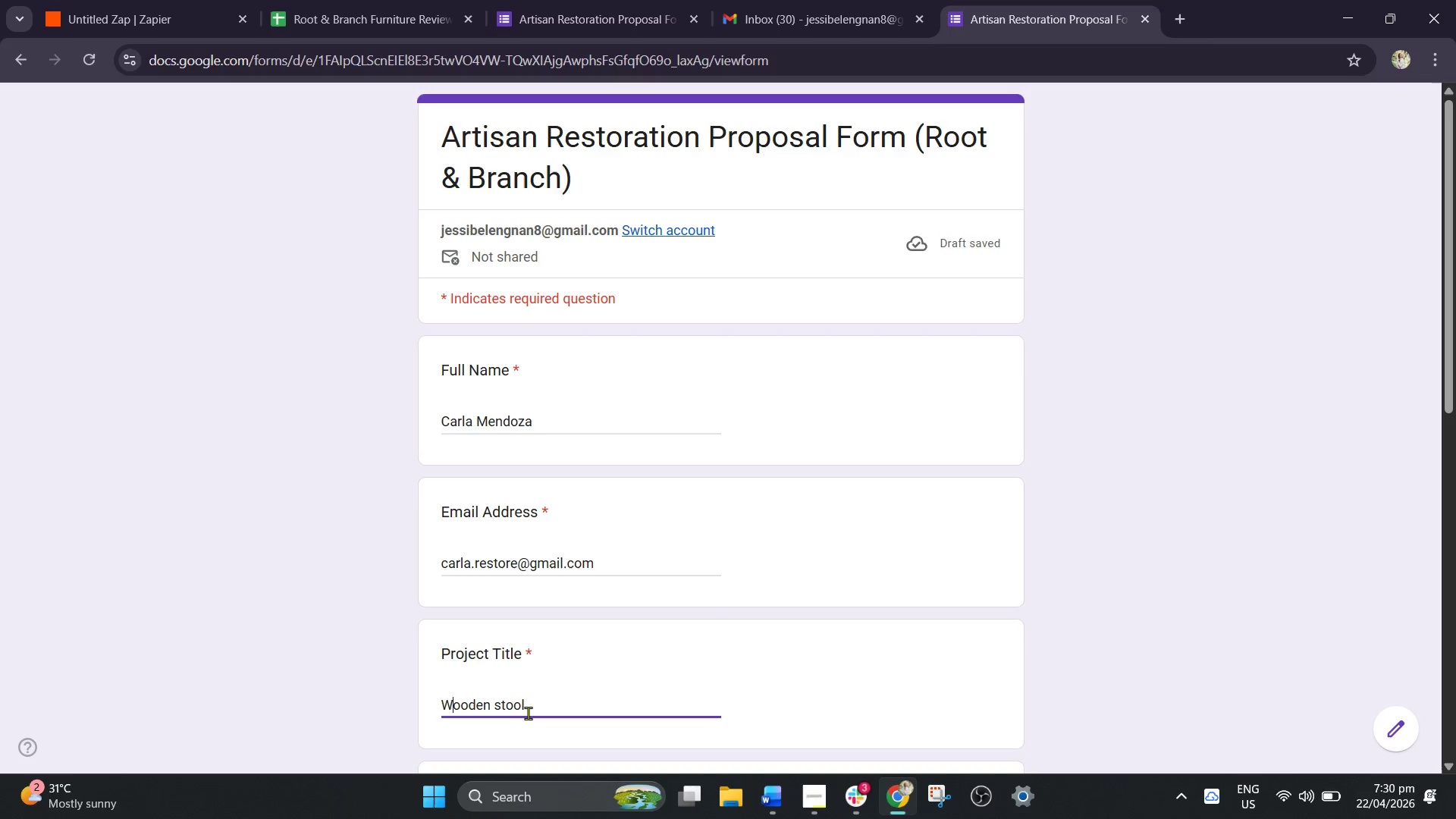 
left_click([504, 702])
 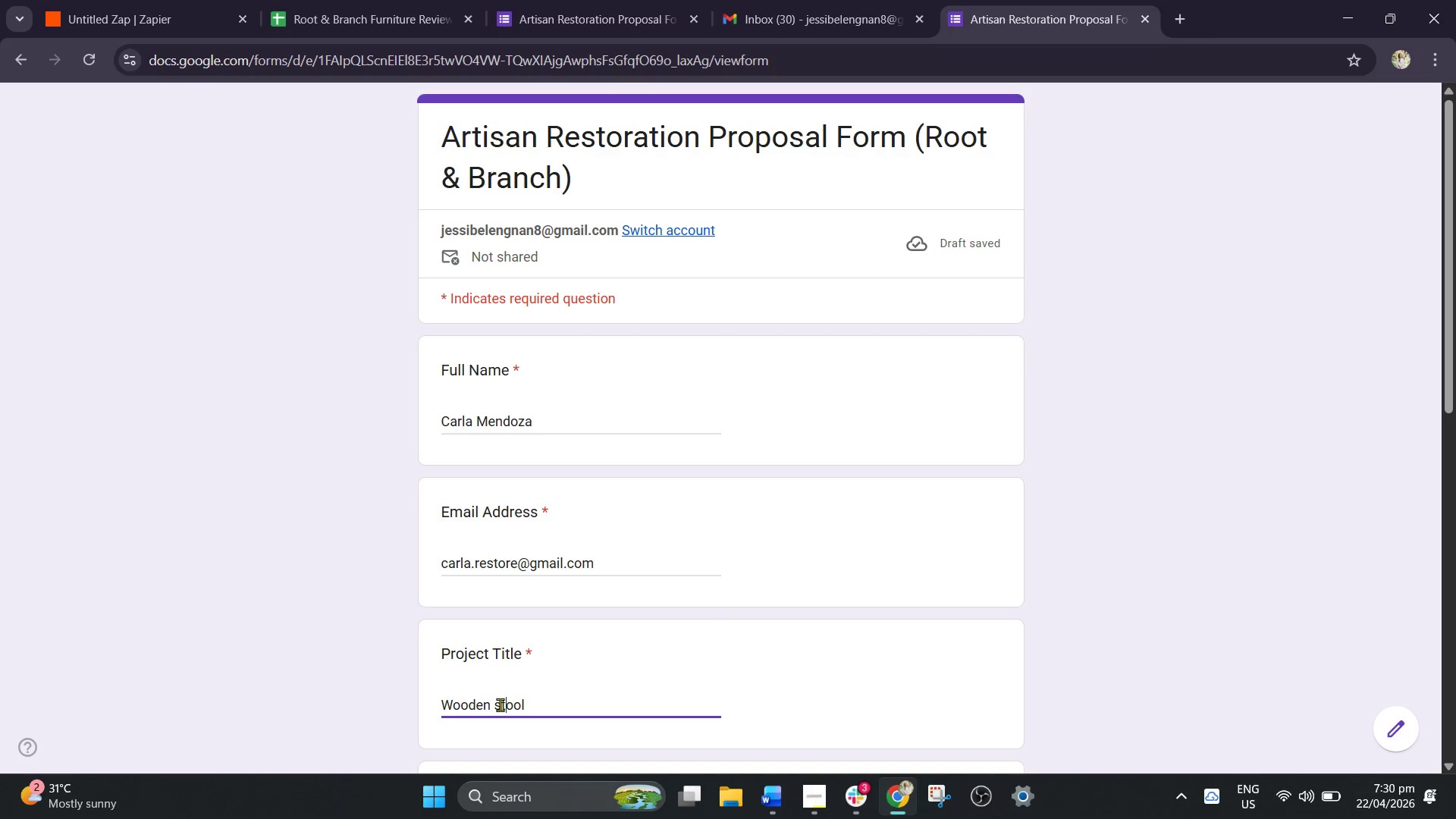 
left_click([500, 704])
 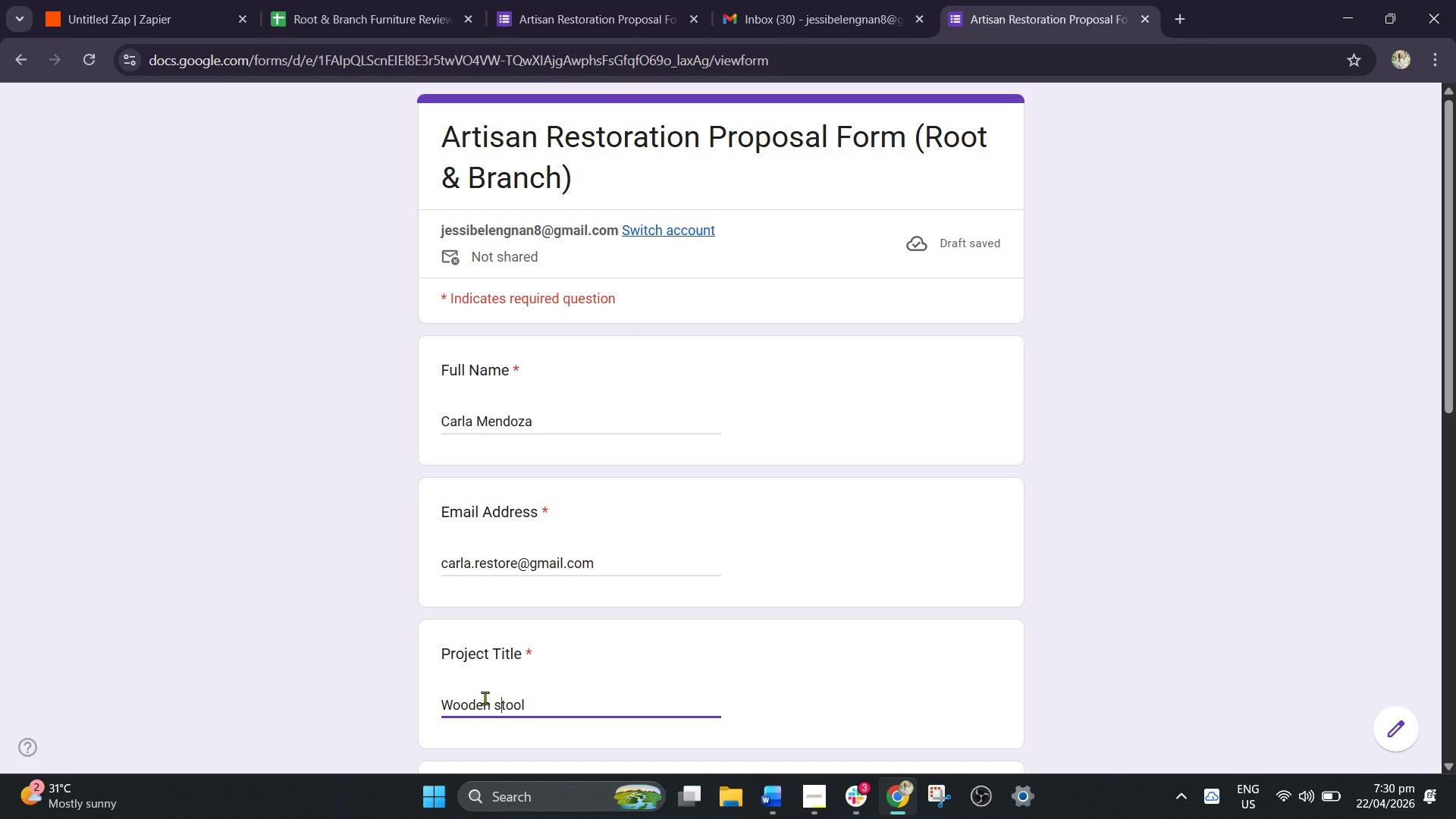 
key(Backspace)
 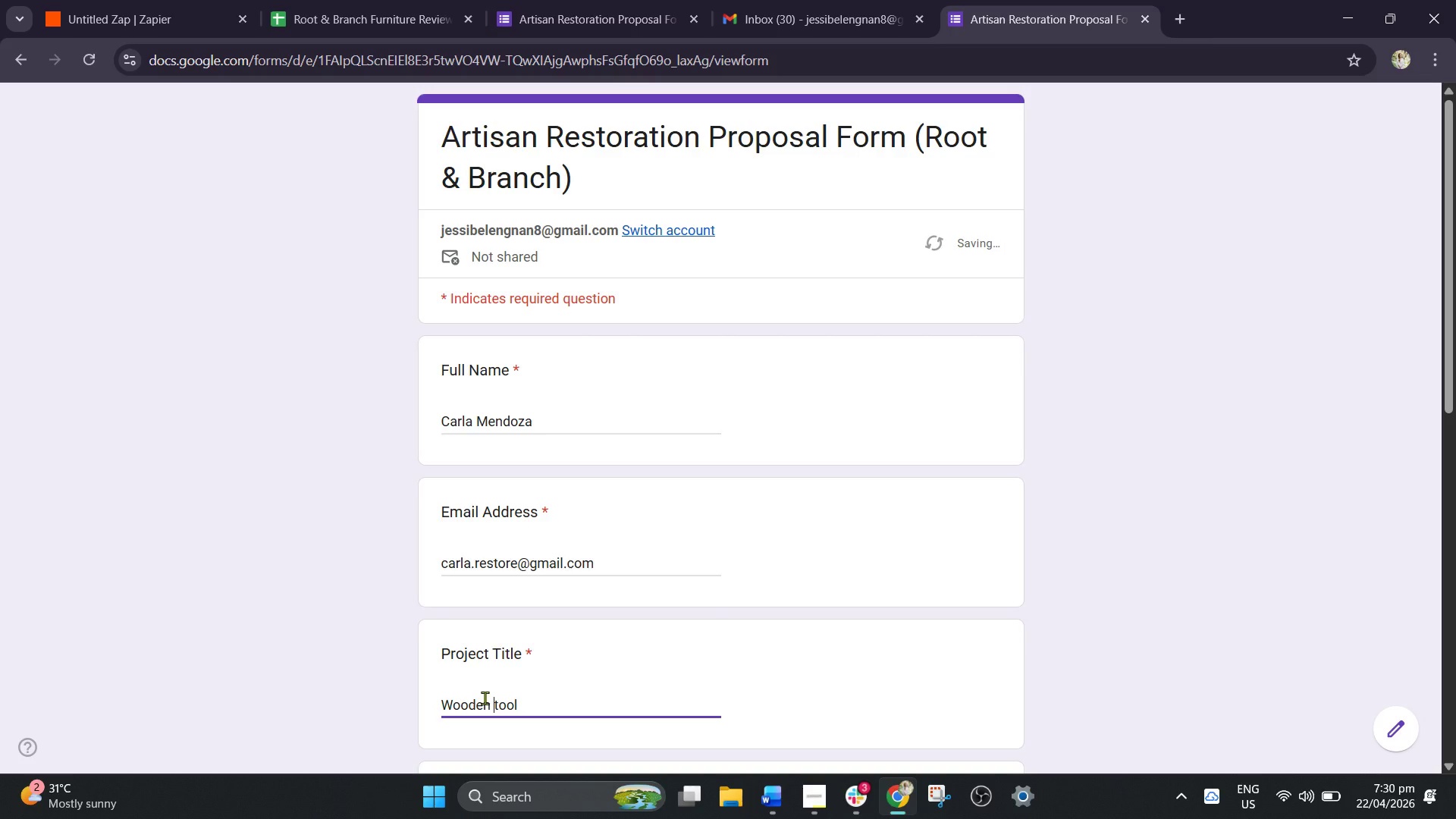 
key(CapsLock)
 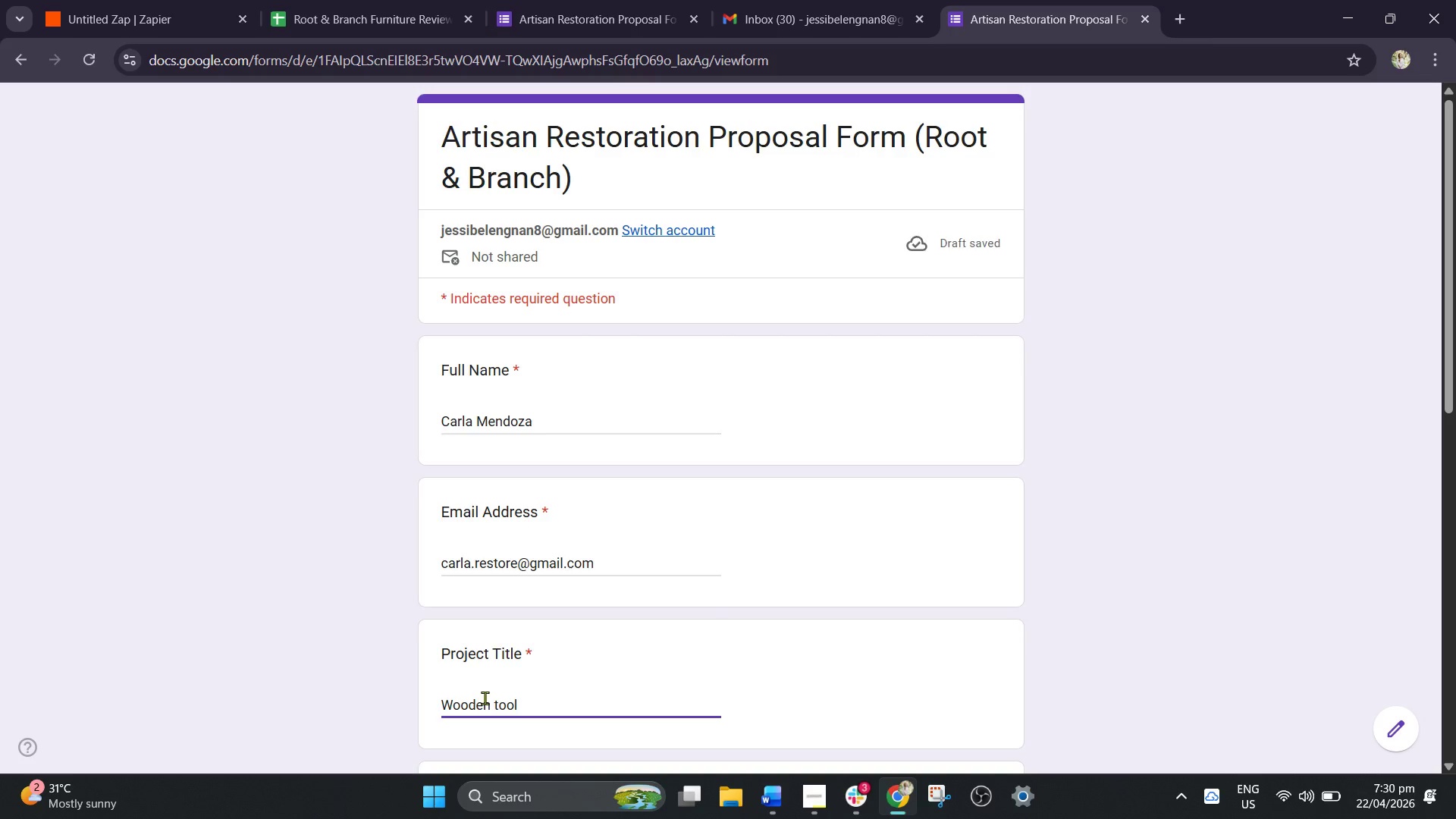 
key(S)
 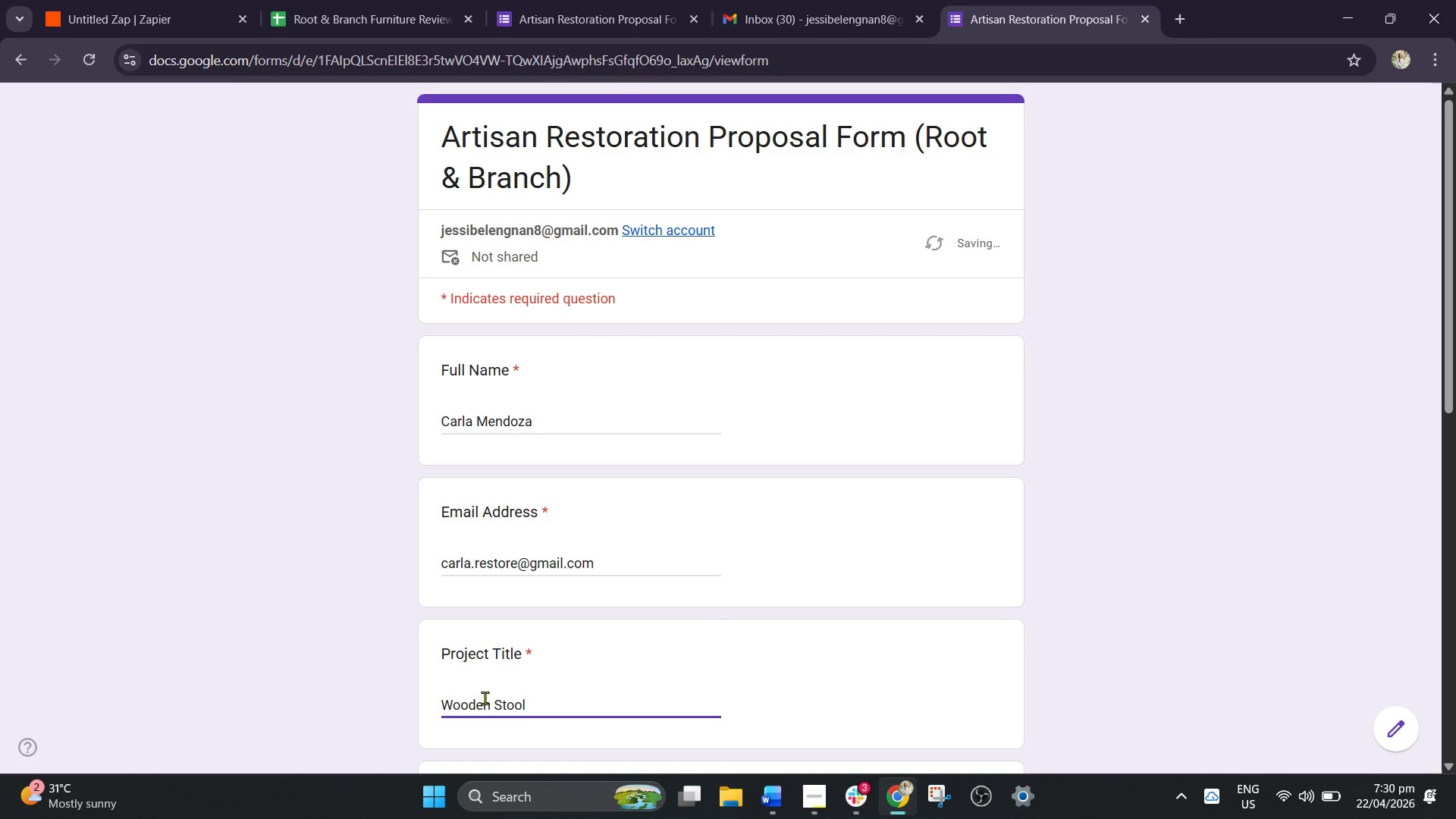 
key(CapsLock)
 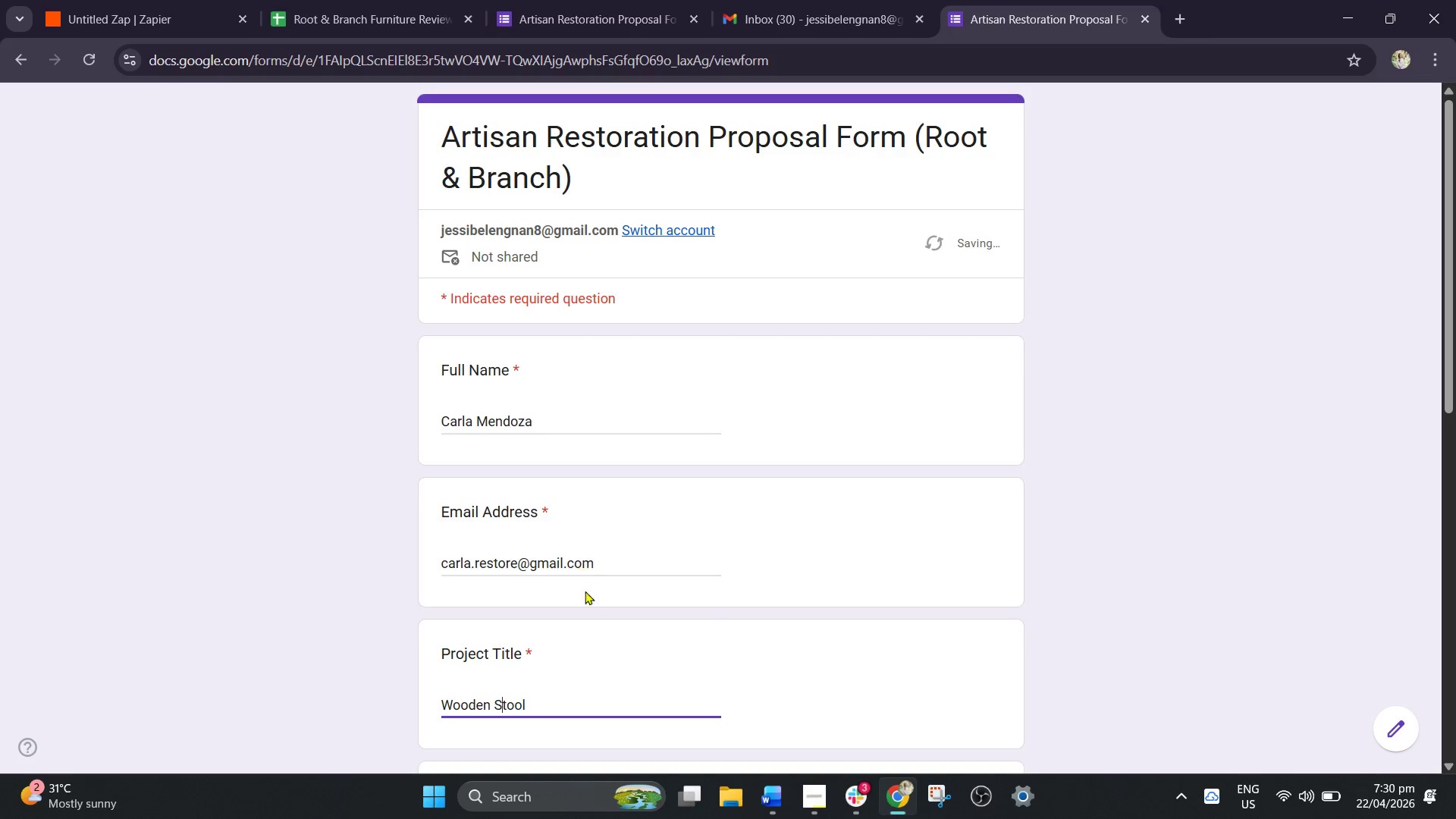 
left_click([532, 708])
 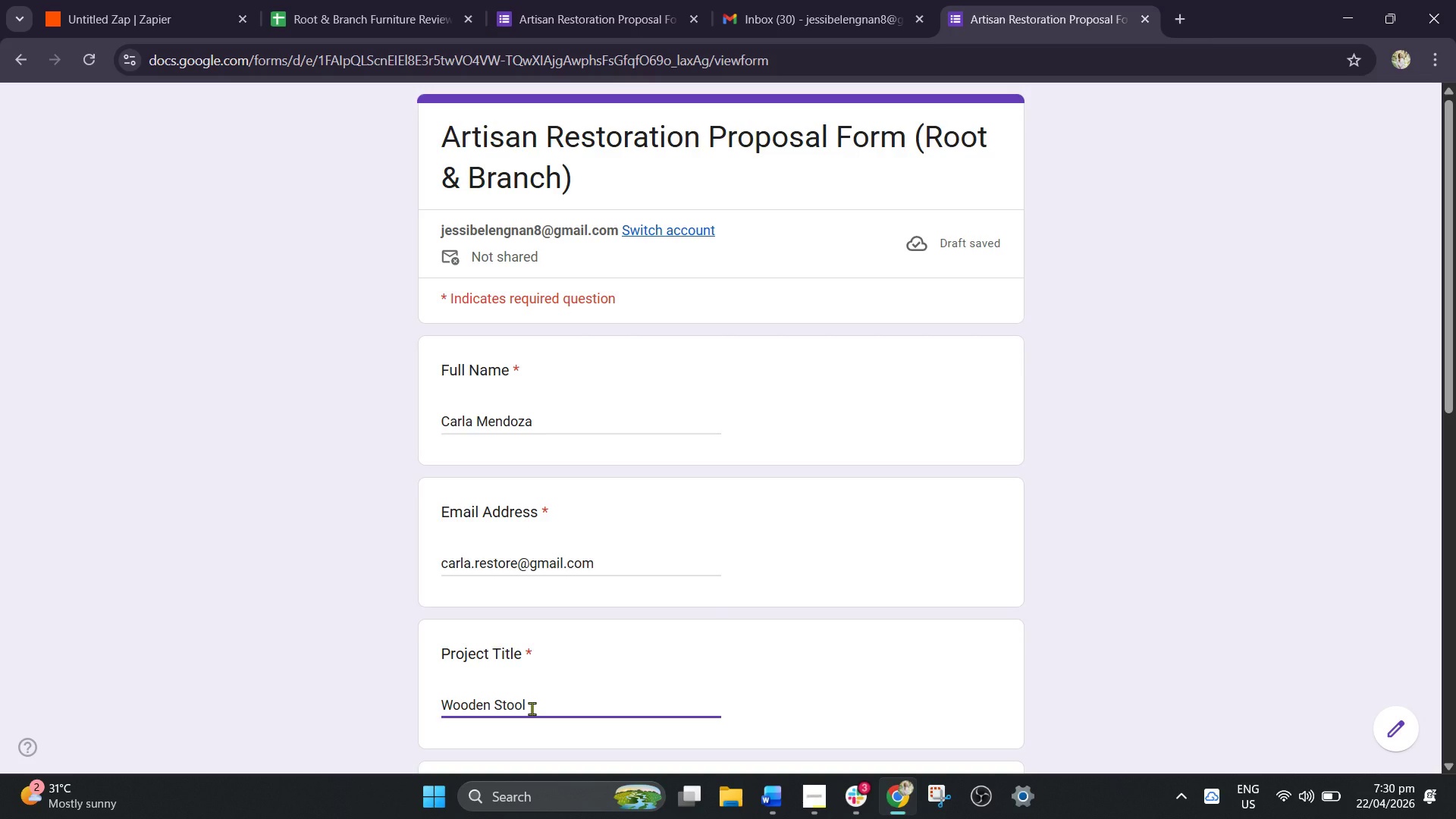 
key(Space)
 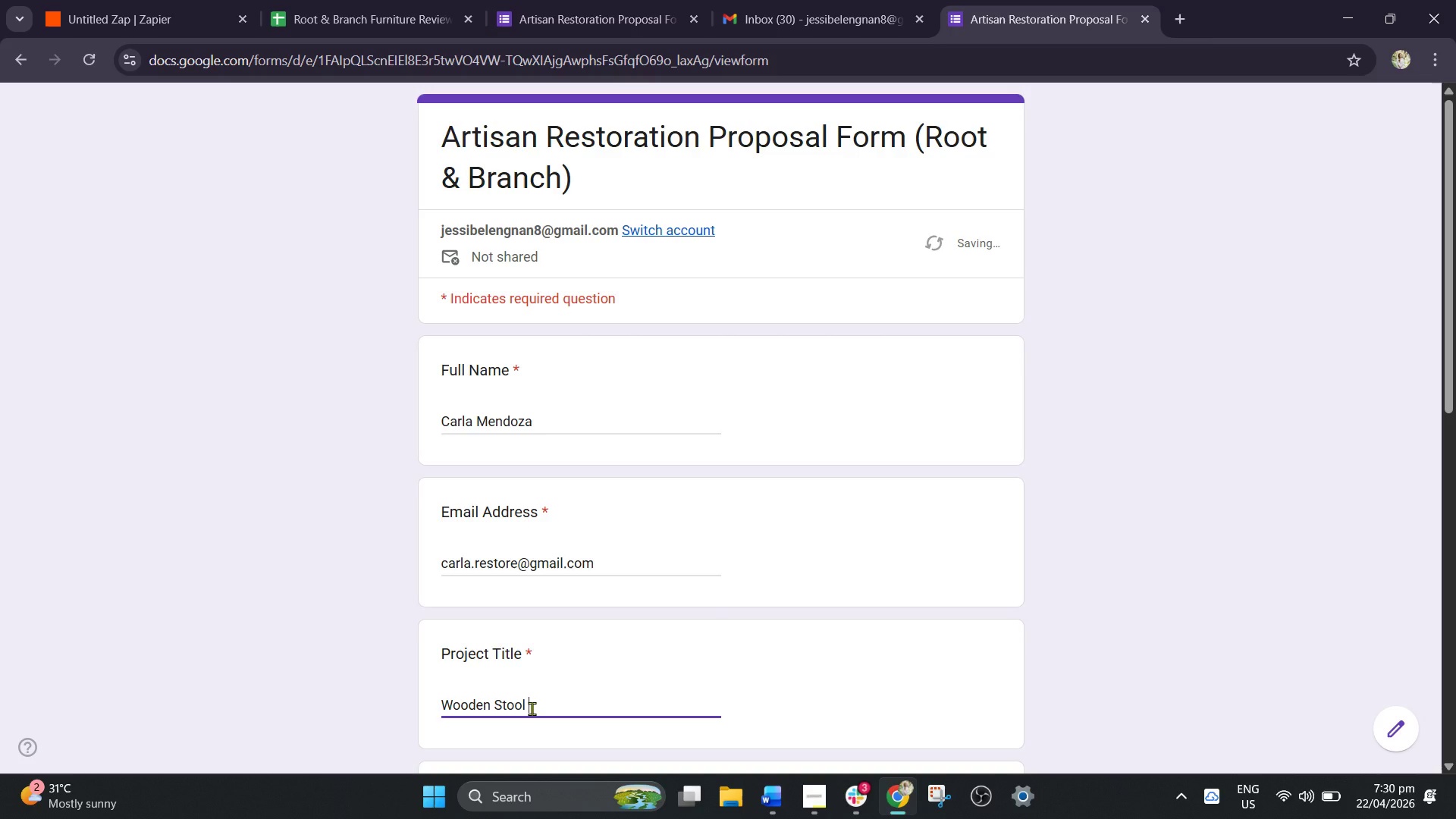 
key(CapsLock)
 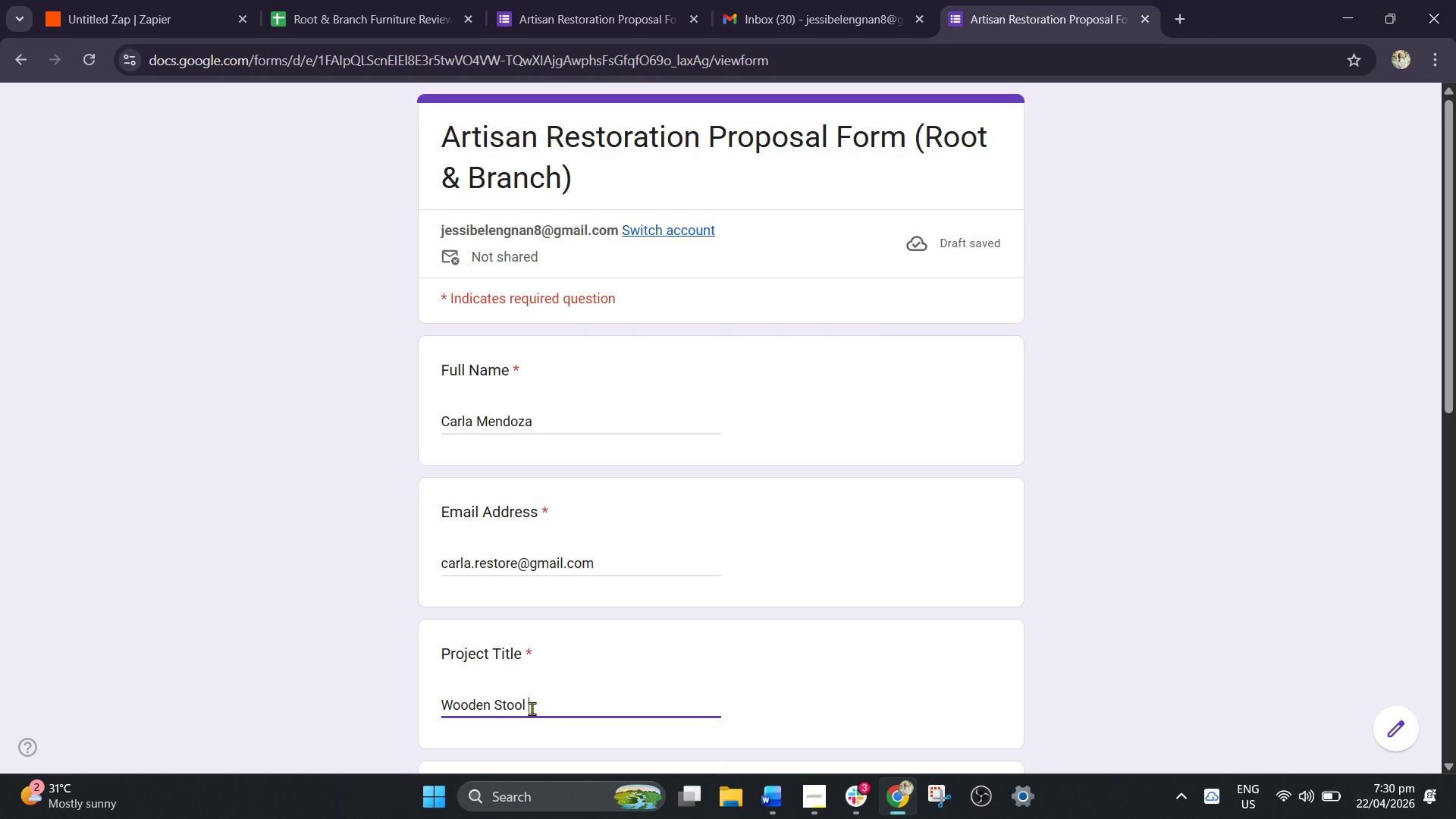 
type(Upgrade)
 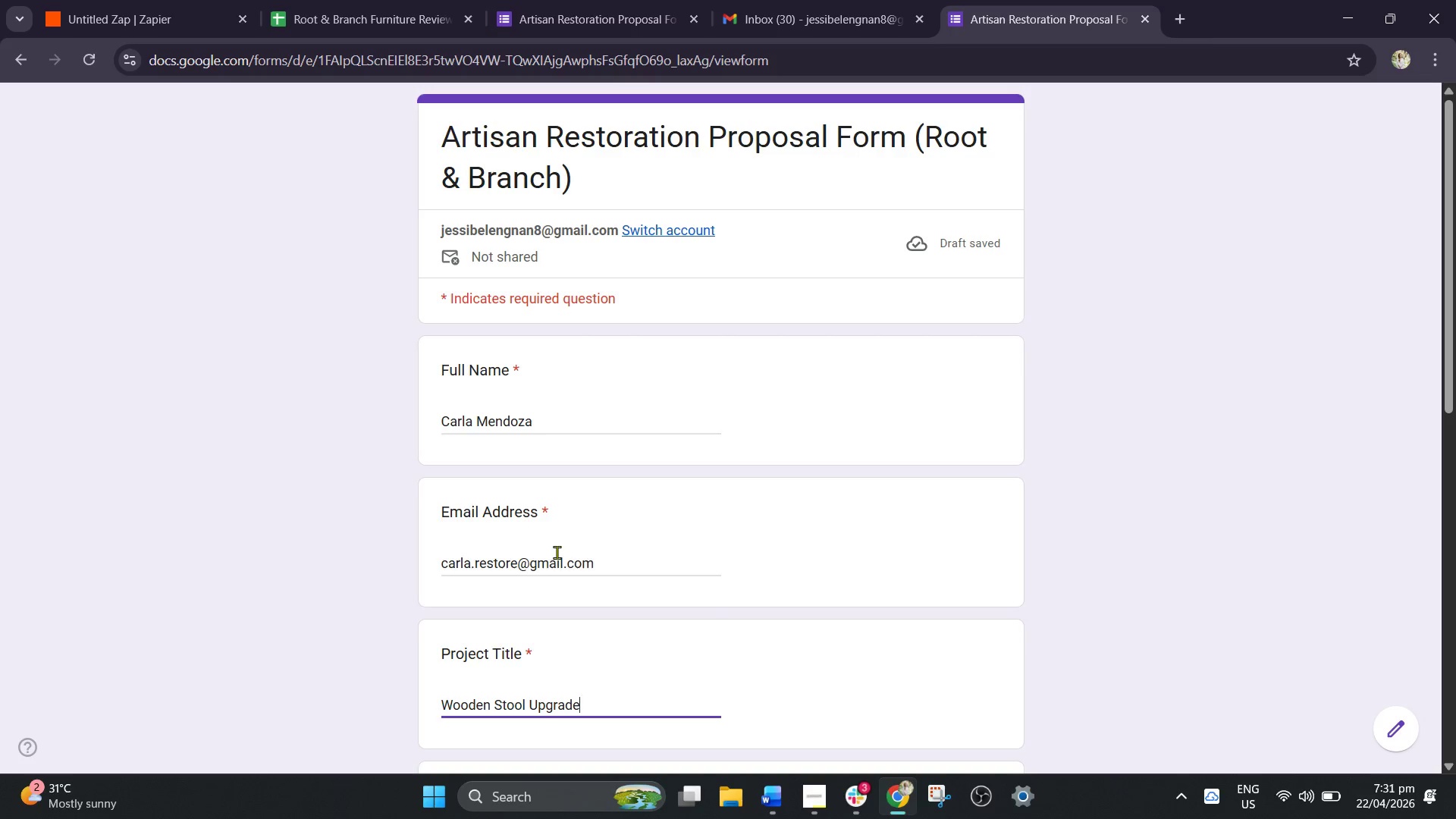 
scroll: coordinate [559, 623], scroll_direction: down, amount: 3.0
 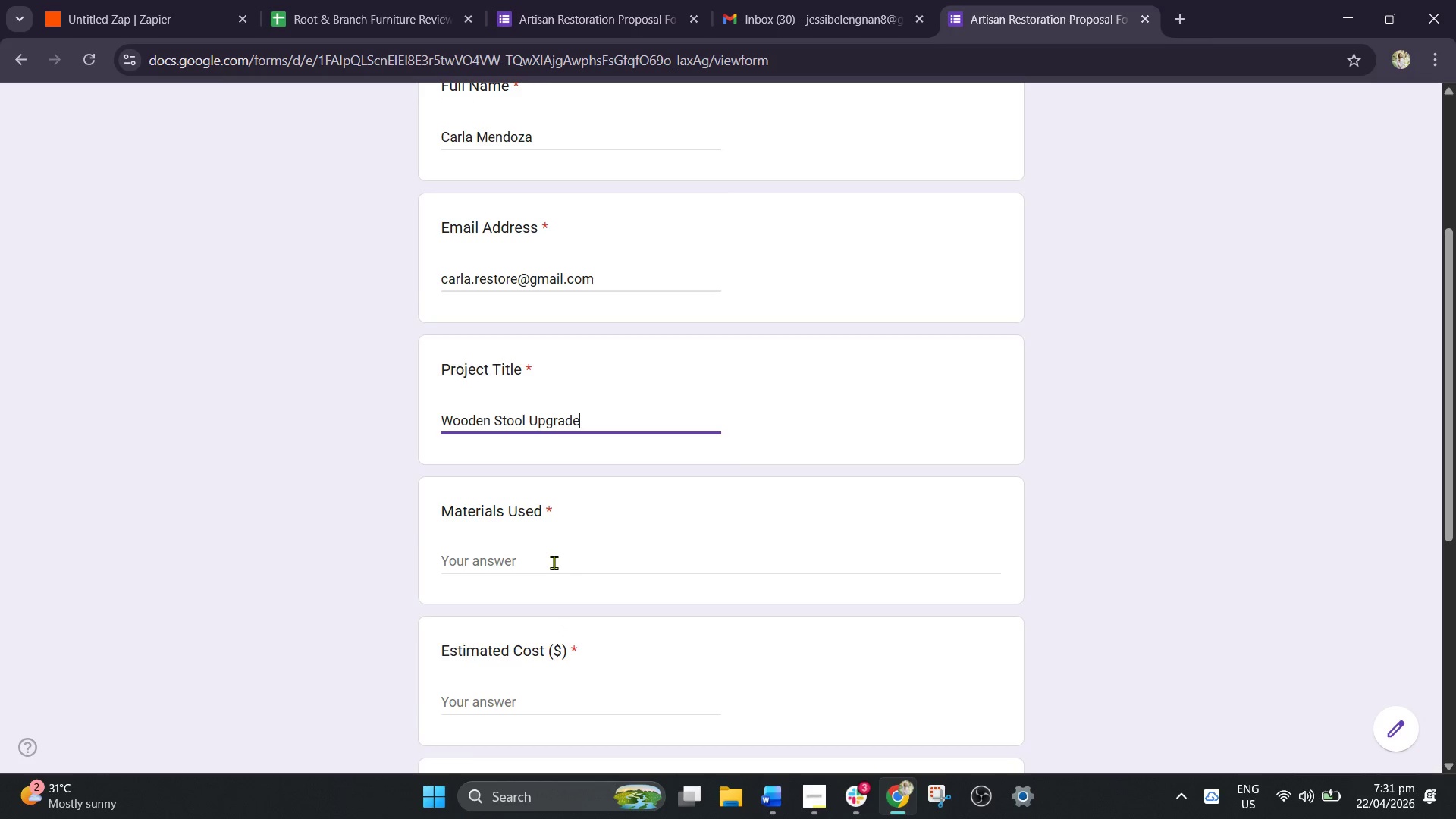 
left_click([554, 562])
 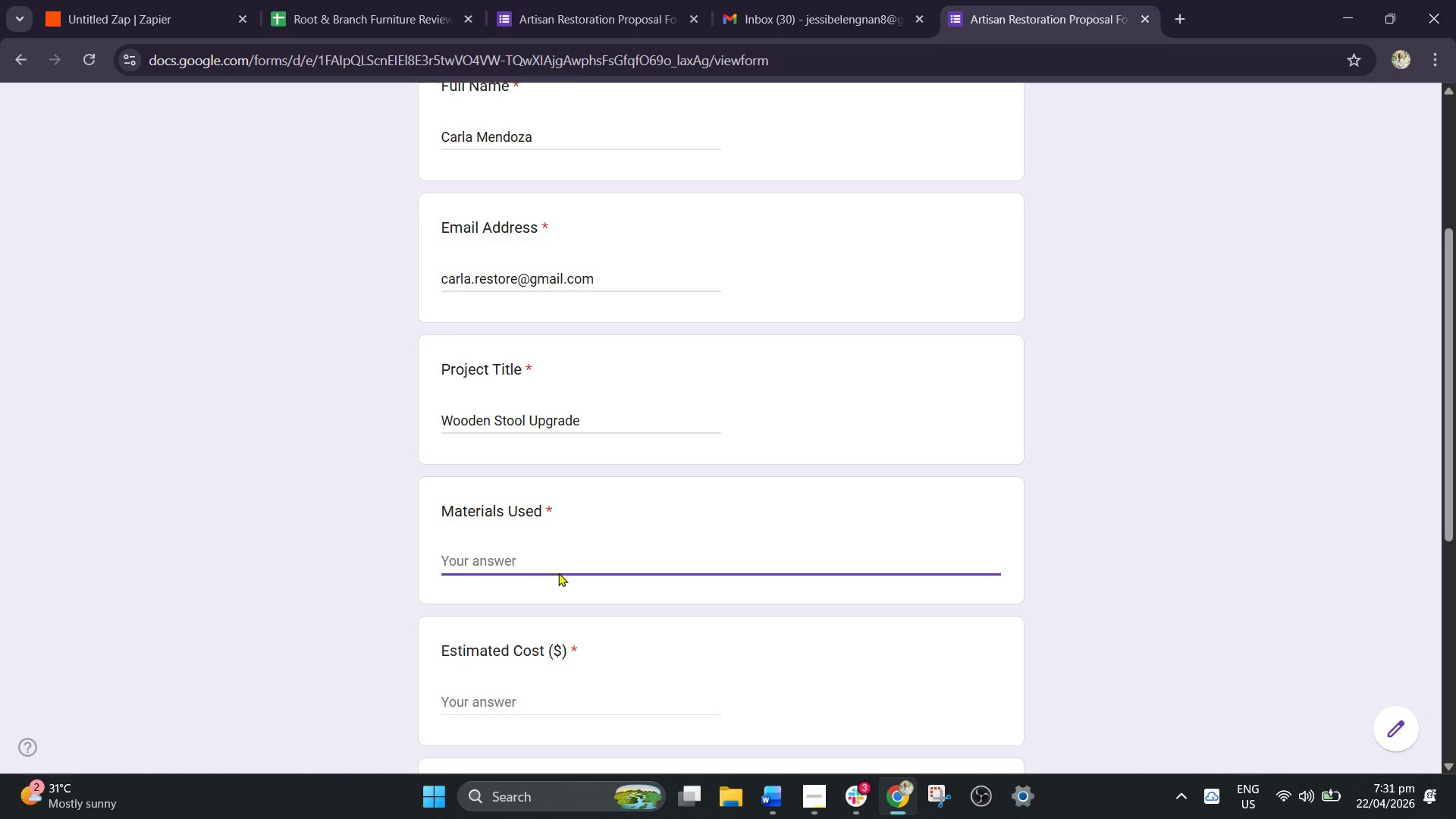 
key(P)
 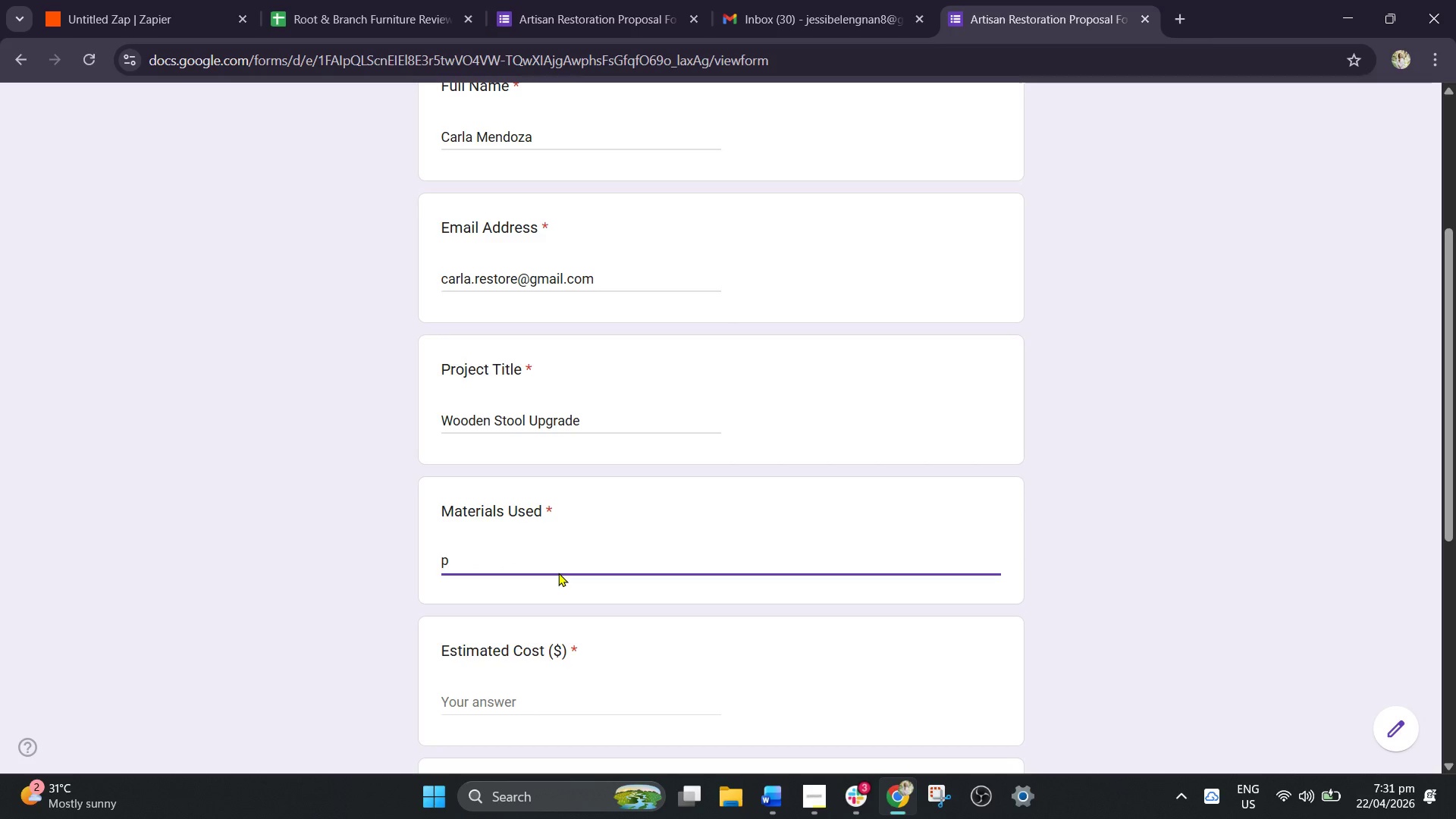 
type(ine wood)
 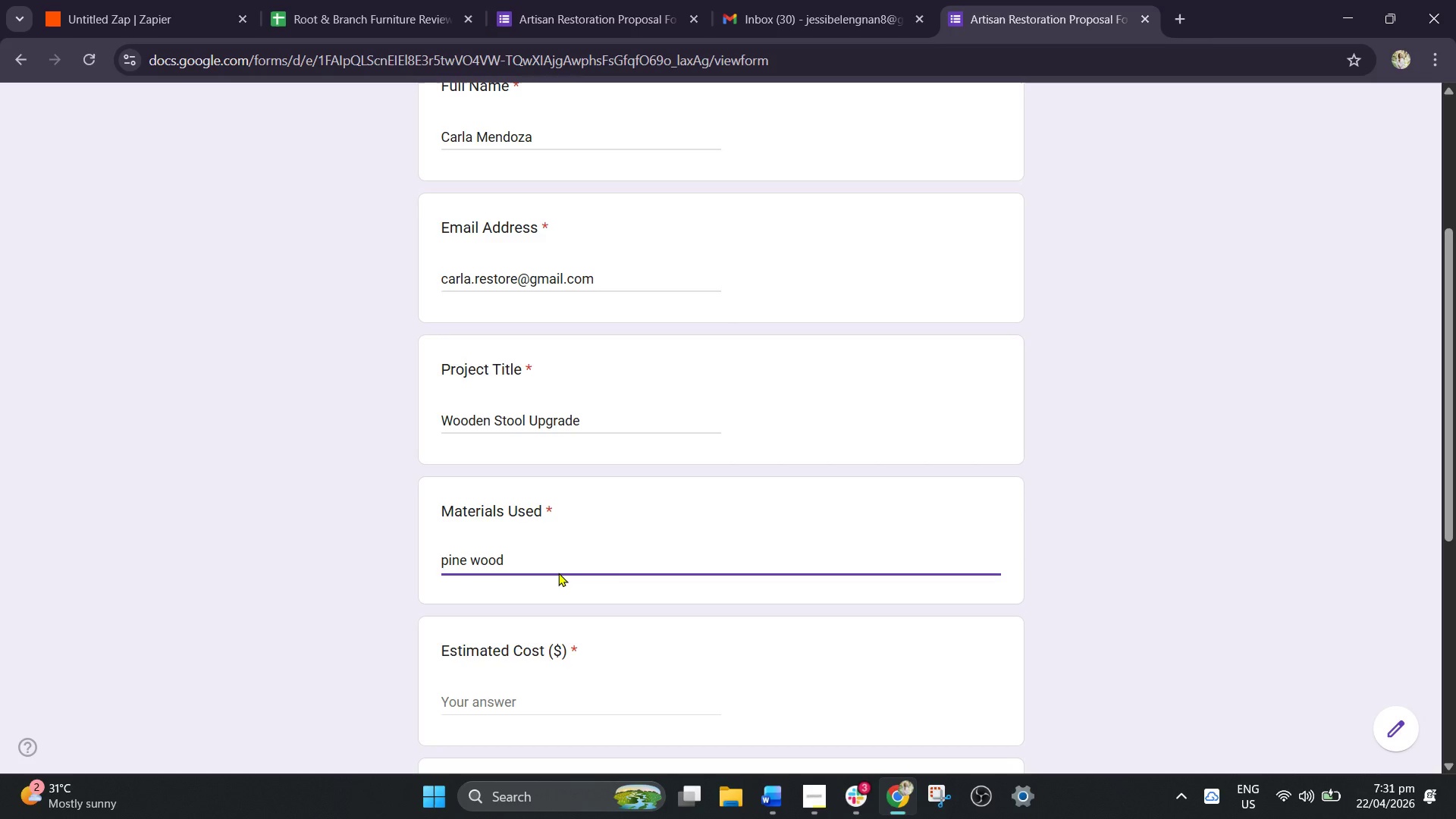 
type(, water b)
 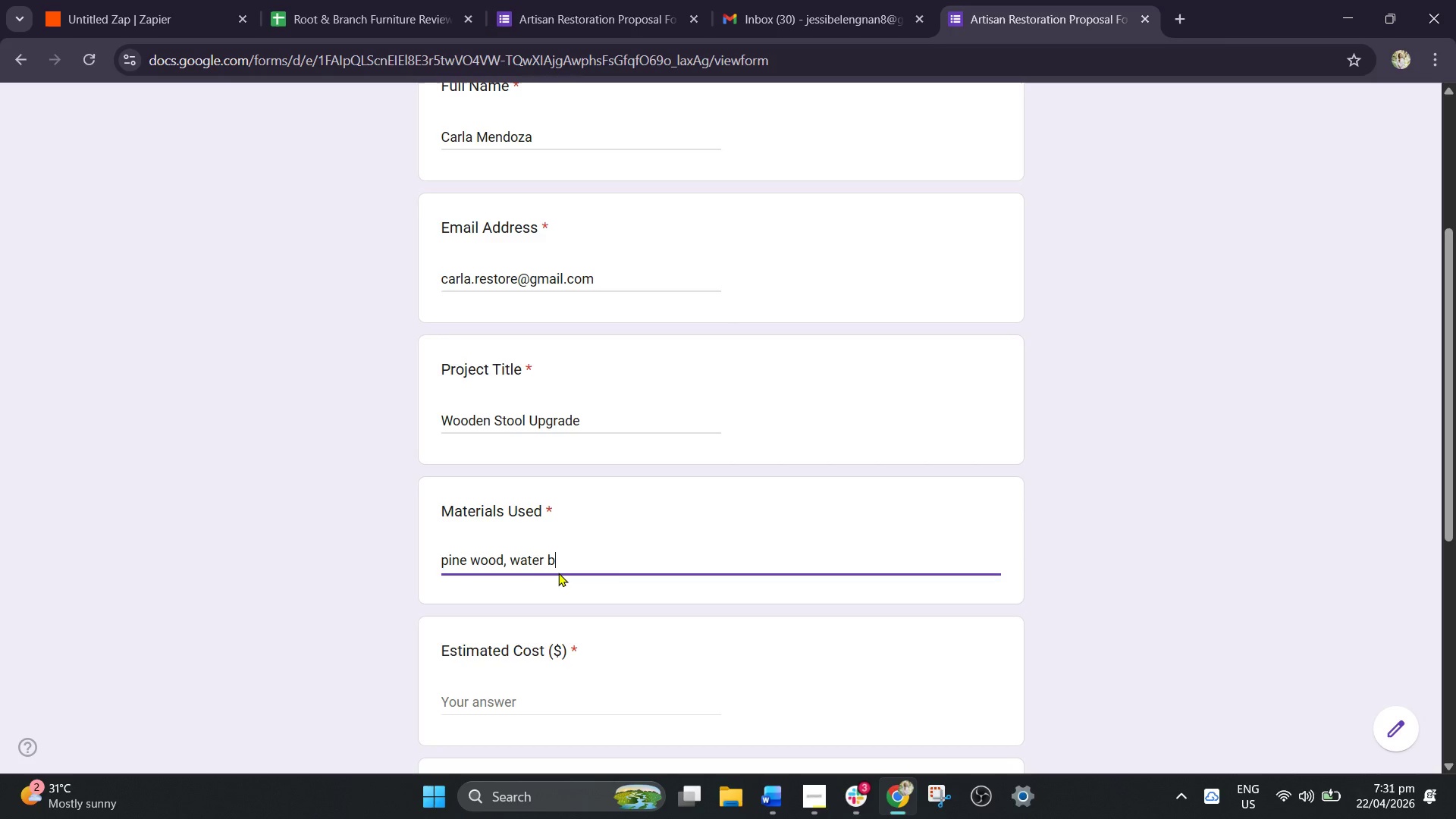 
key(Backspace)
 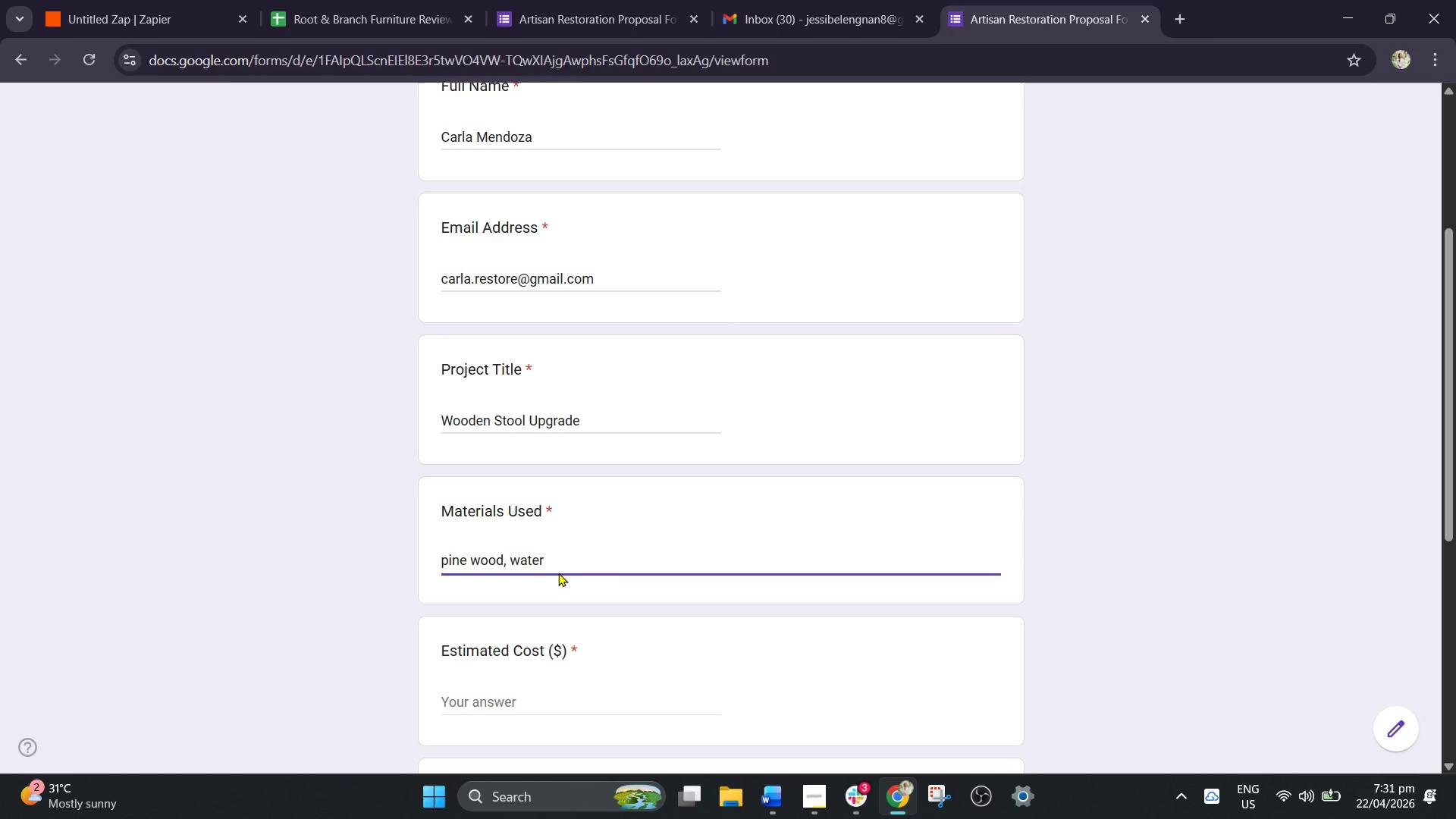 
key(Backspace)
 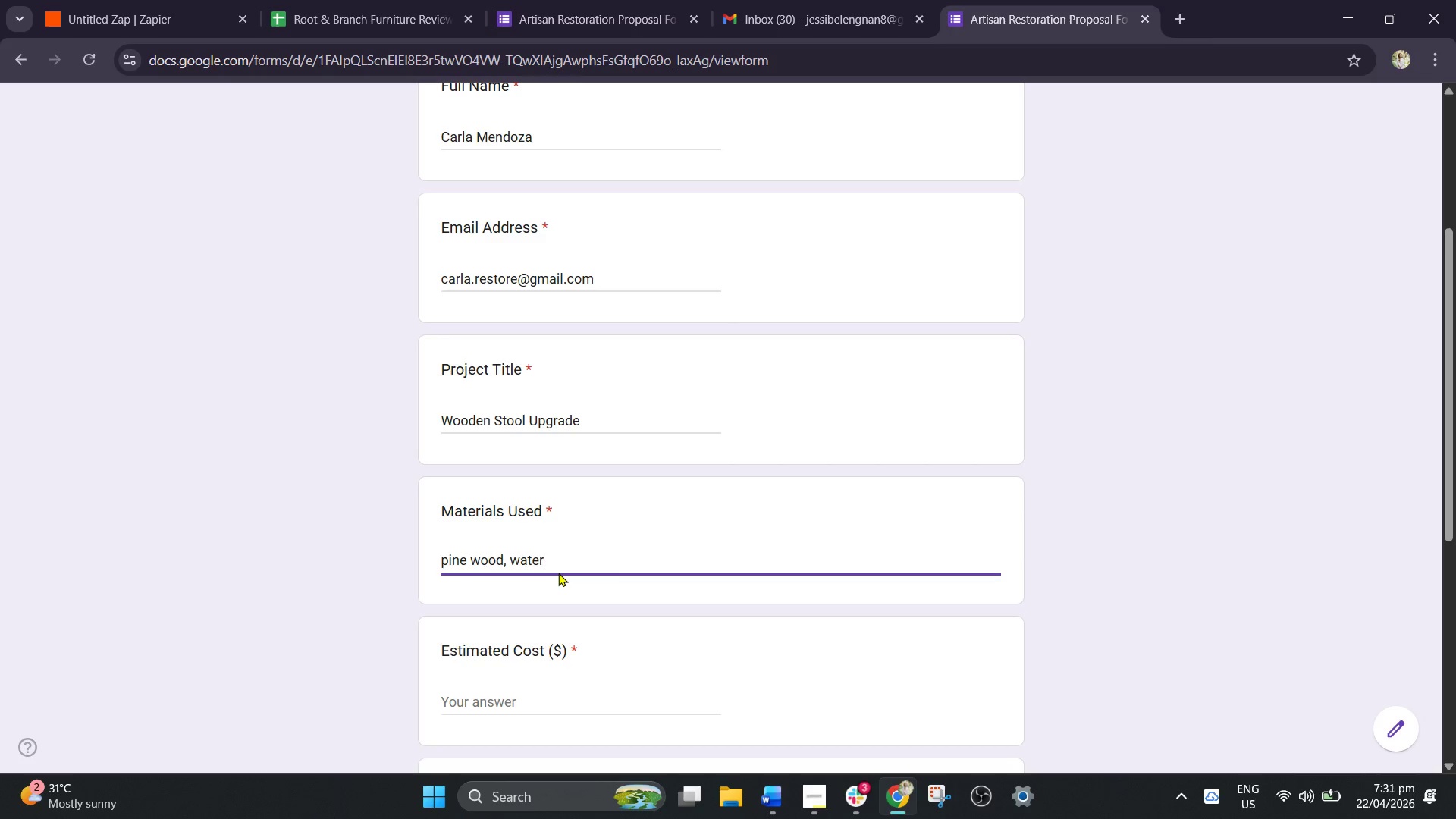 
key(Minus)
 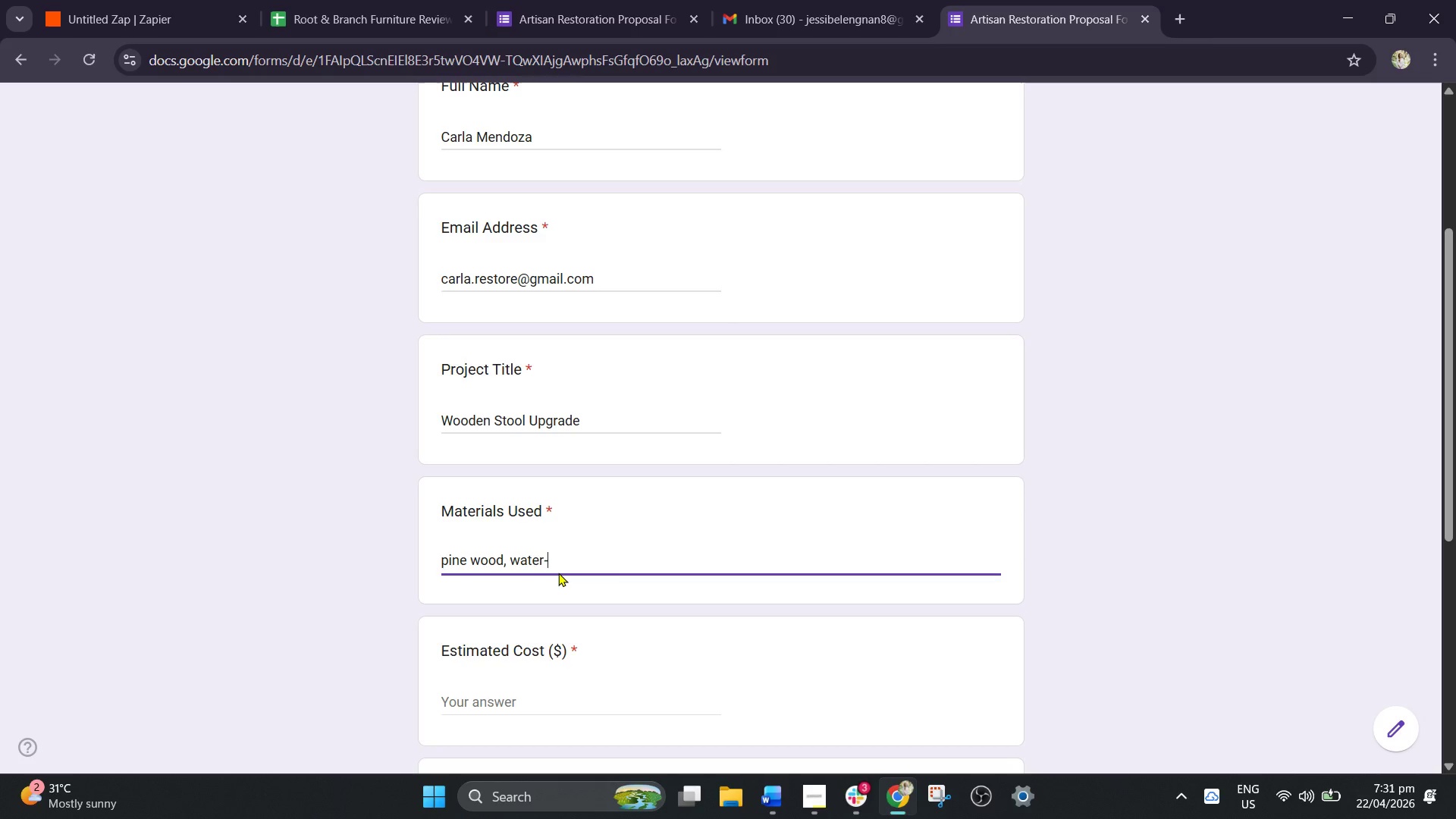 
type(based)
 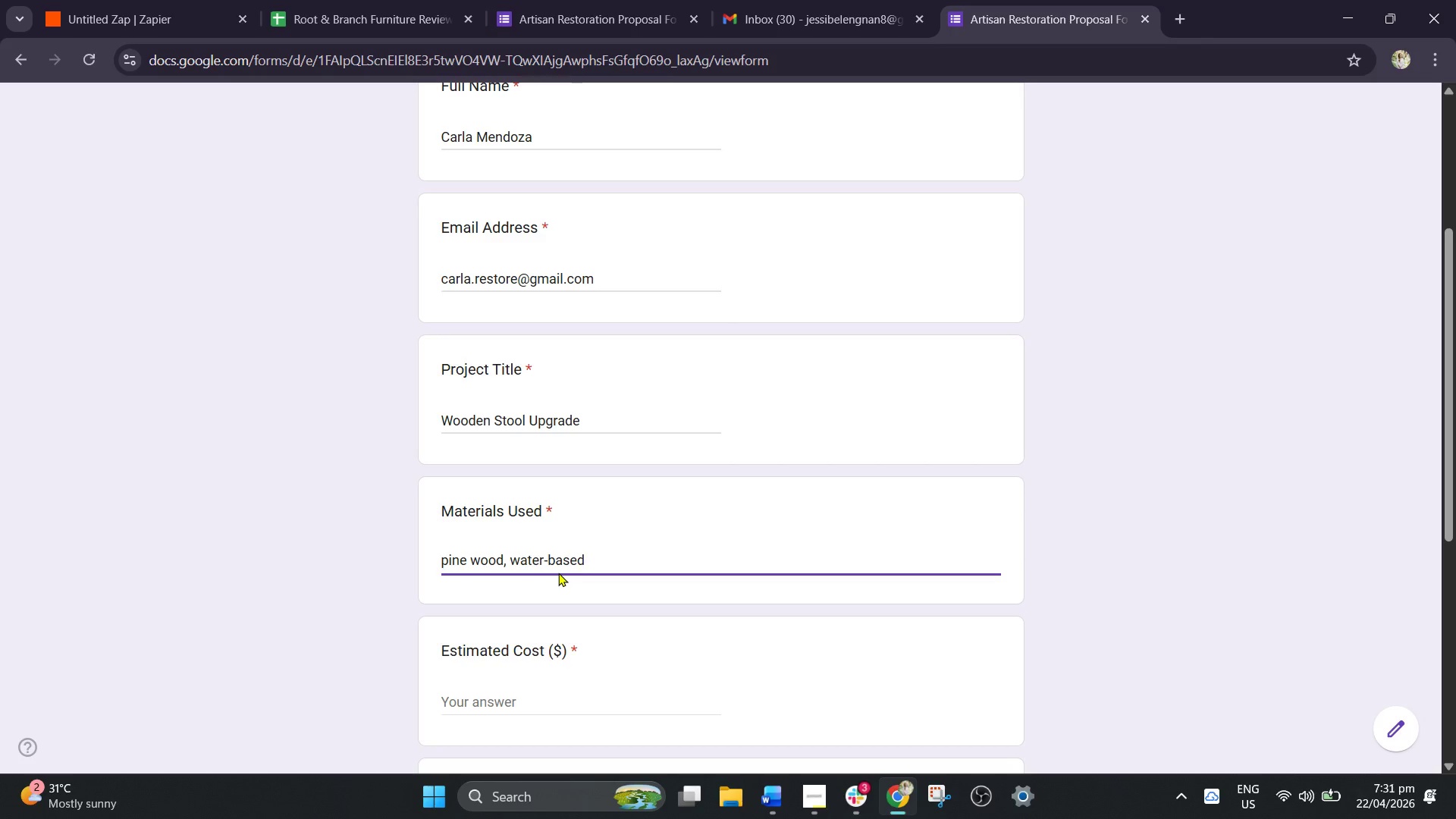 
type( )
key(Backspace)
type(stain)
 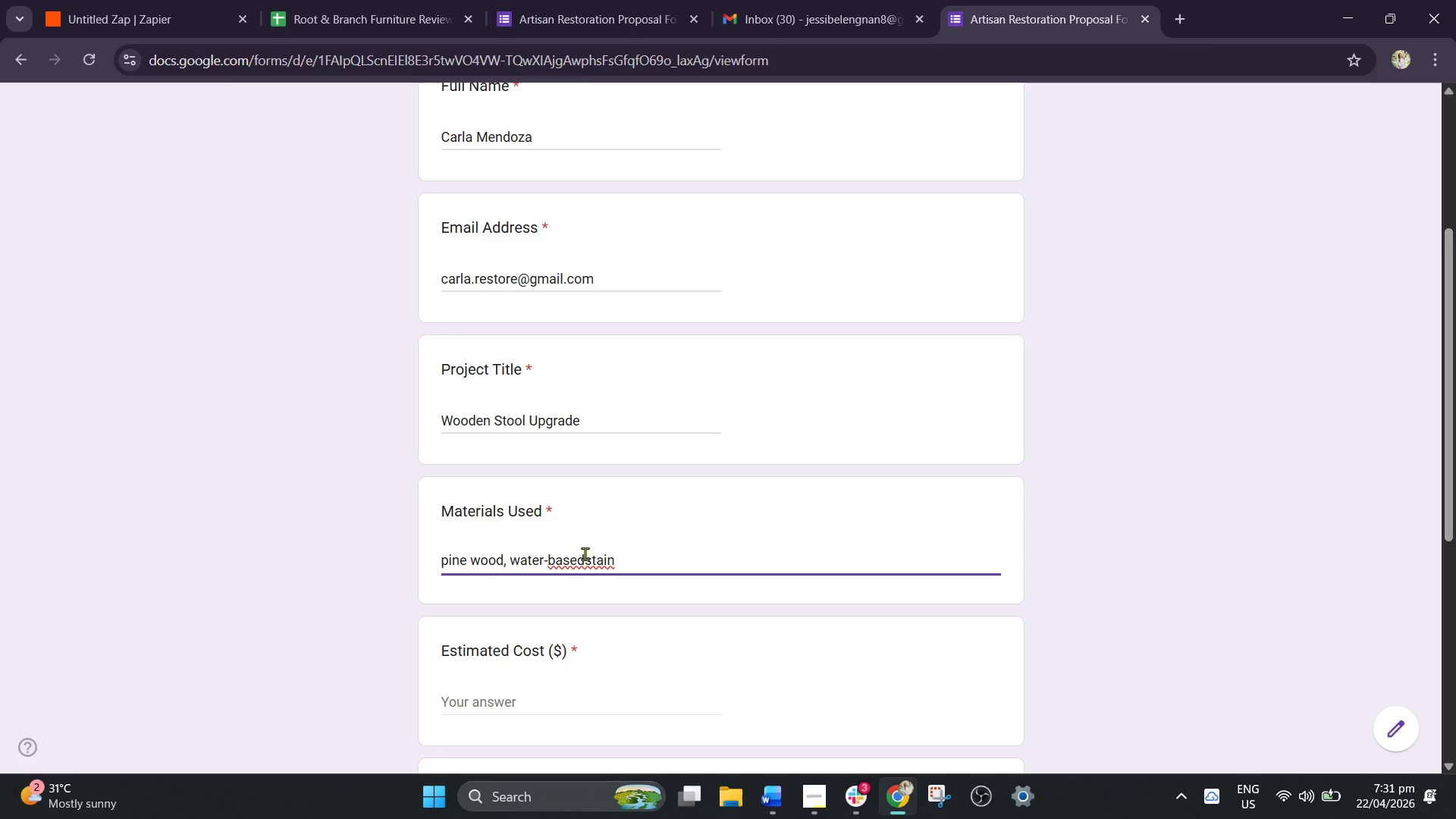 
wait(9.06)
 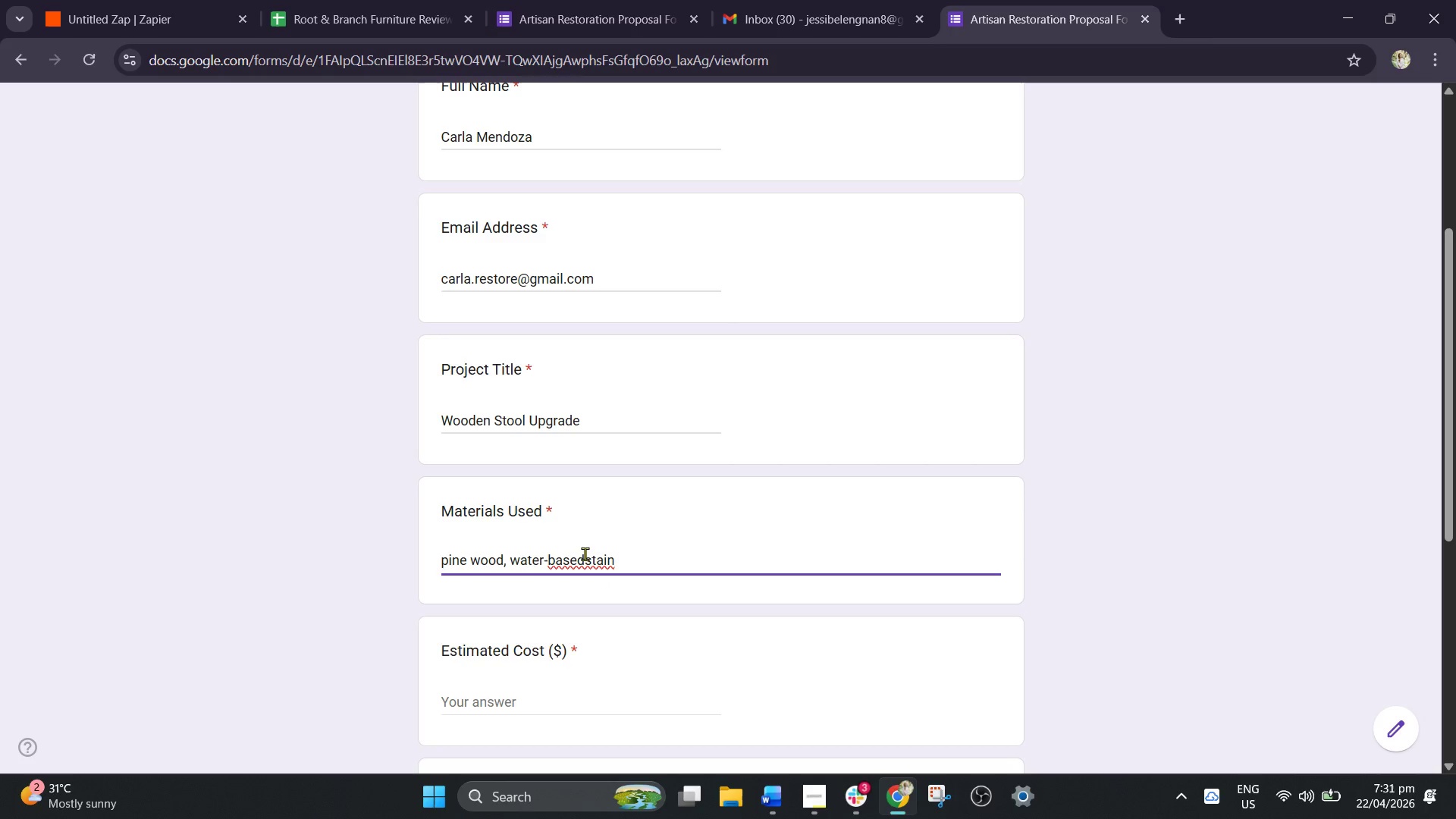 
left_click([585, 557])
 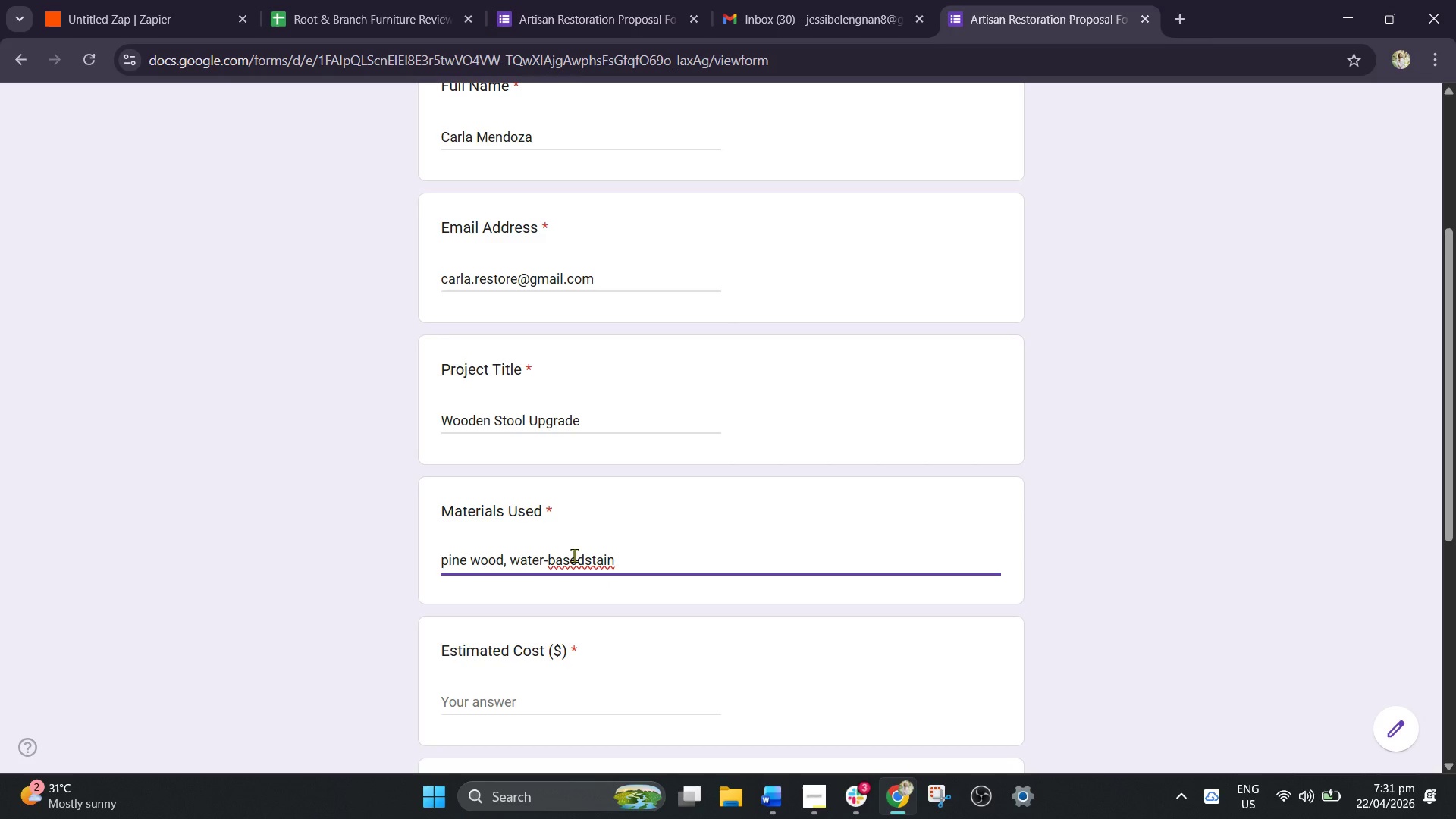 
key(Space)
 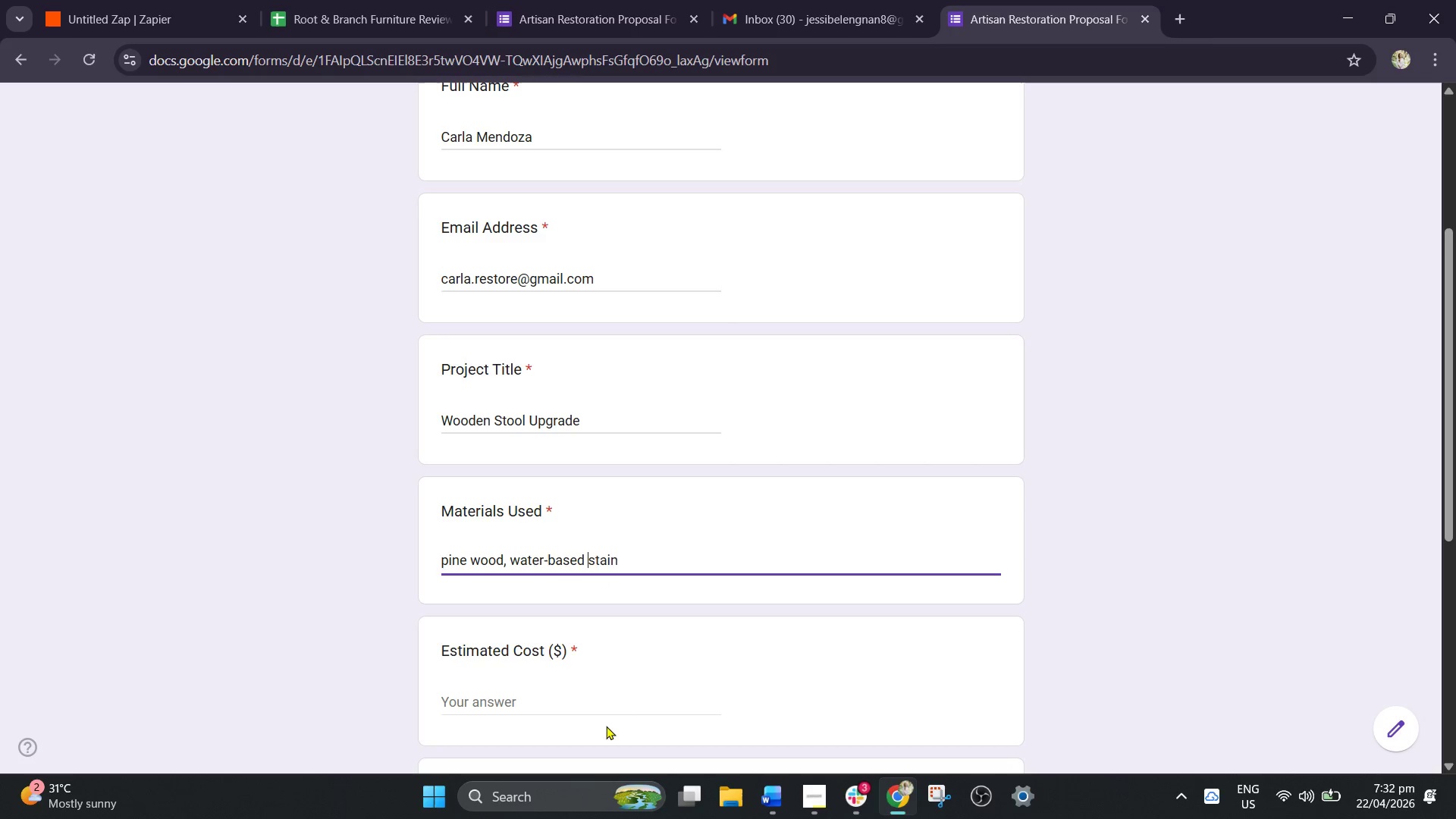 
left_click([617, 695])
 